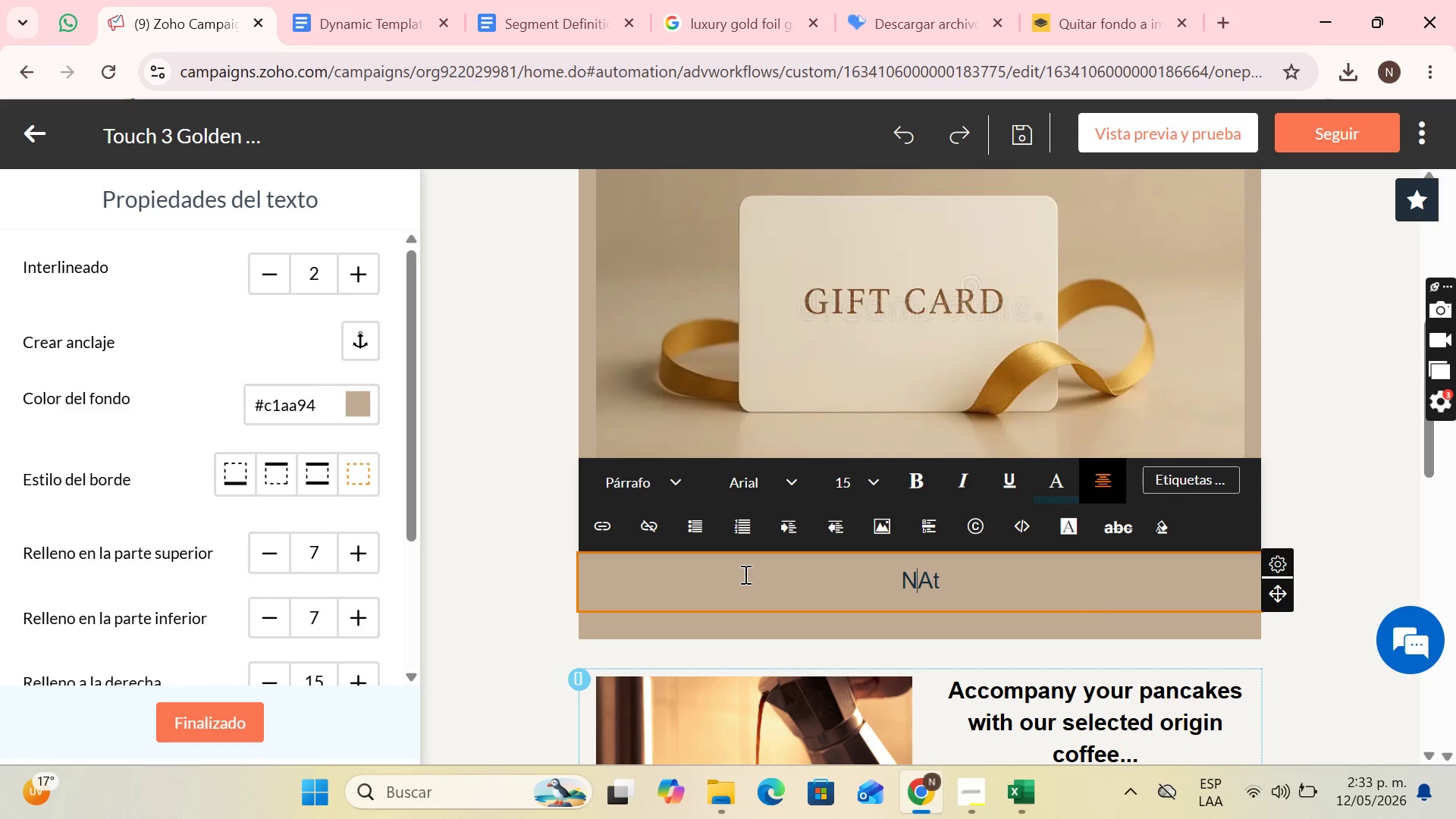 
key(ArrowLeft)
 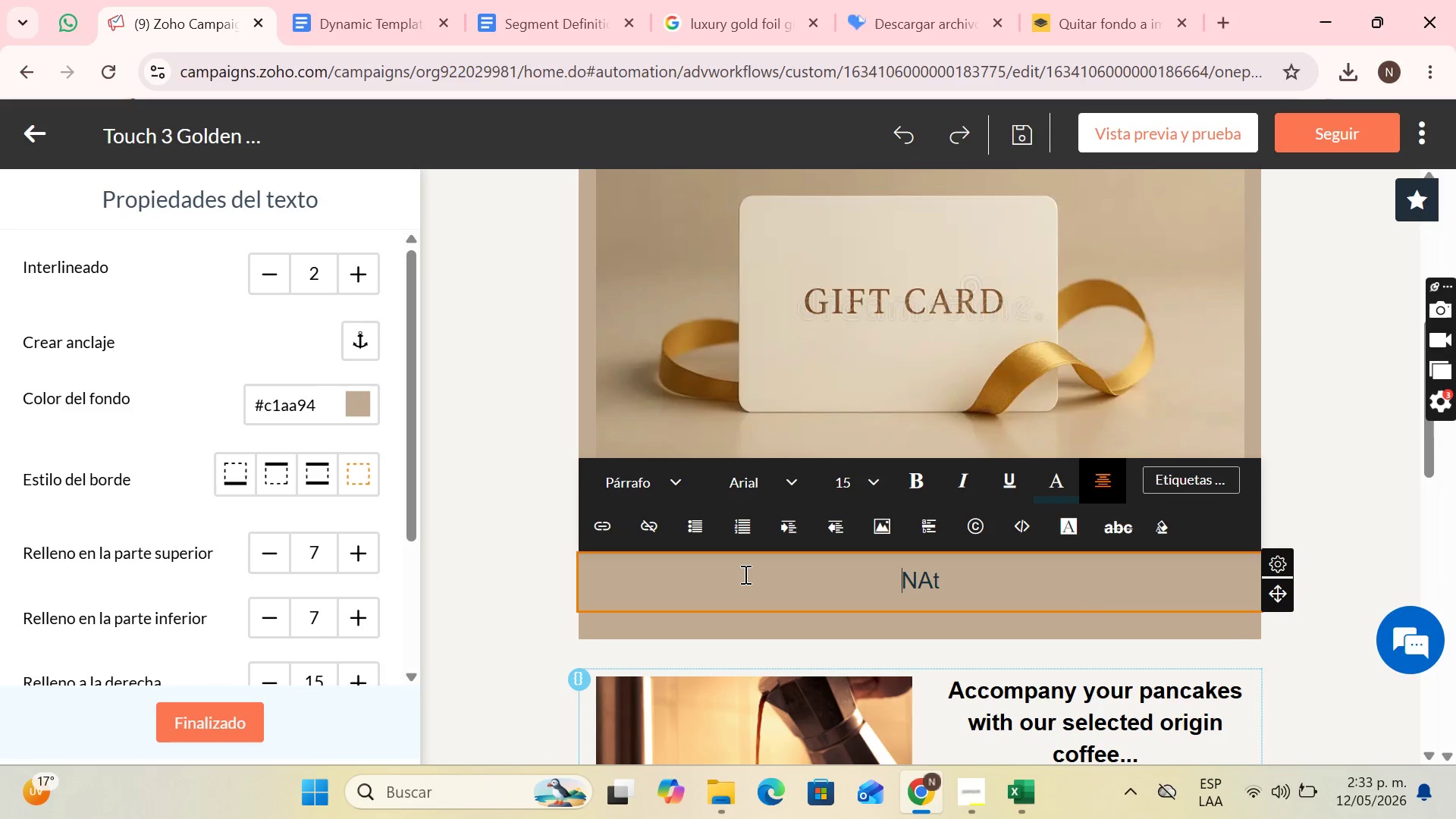 
key(ArrowRight)
 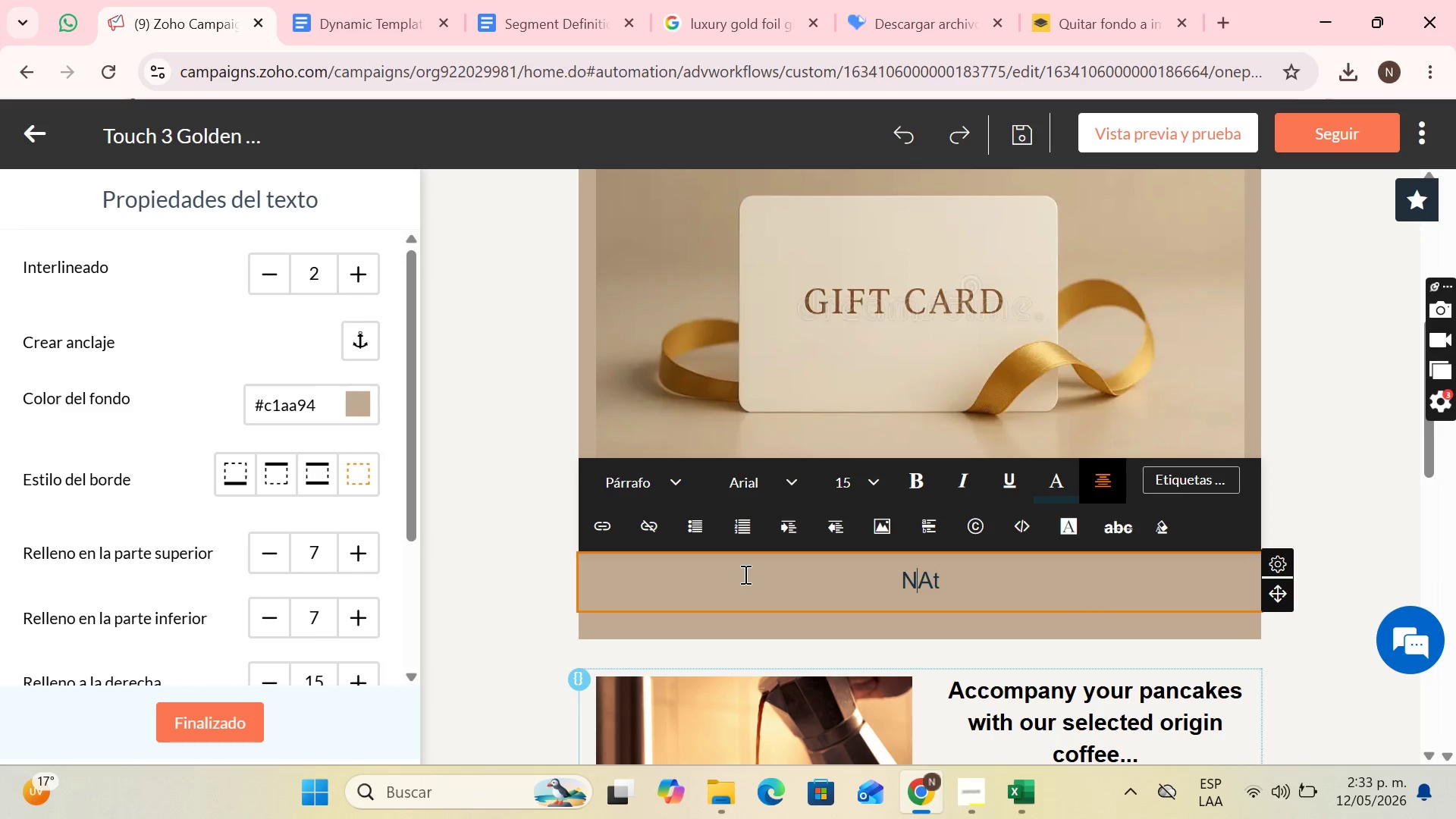 
key(Backspace)
 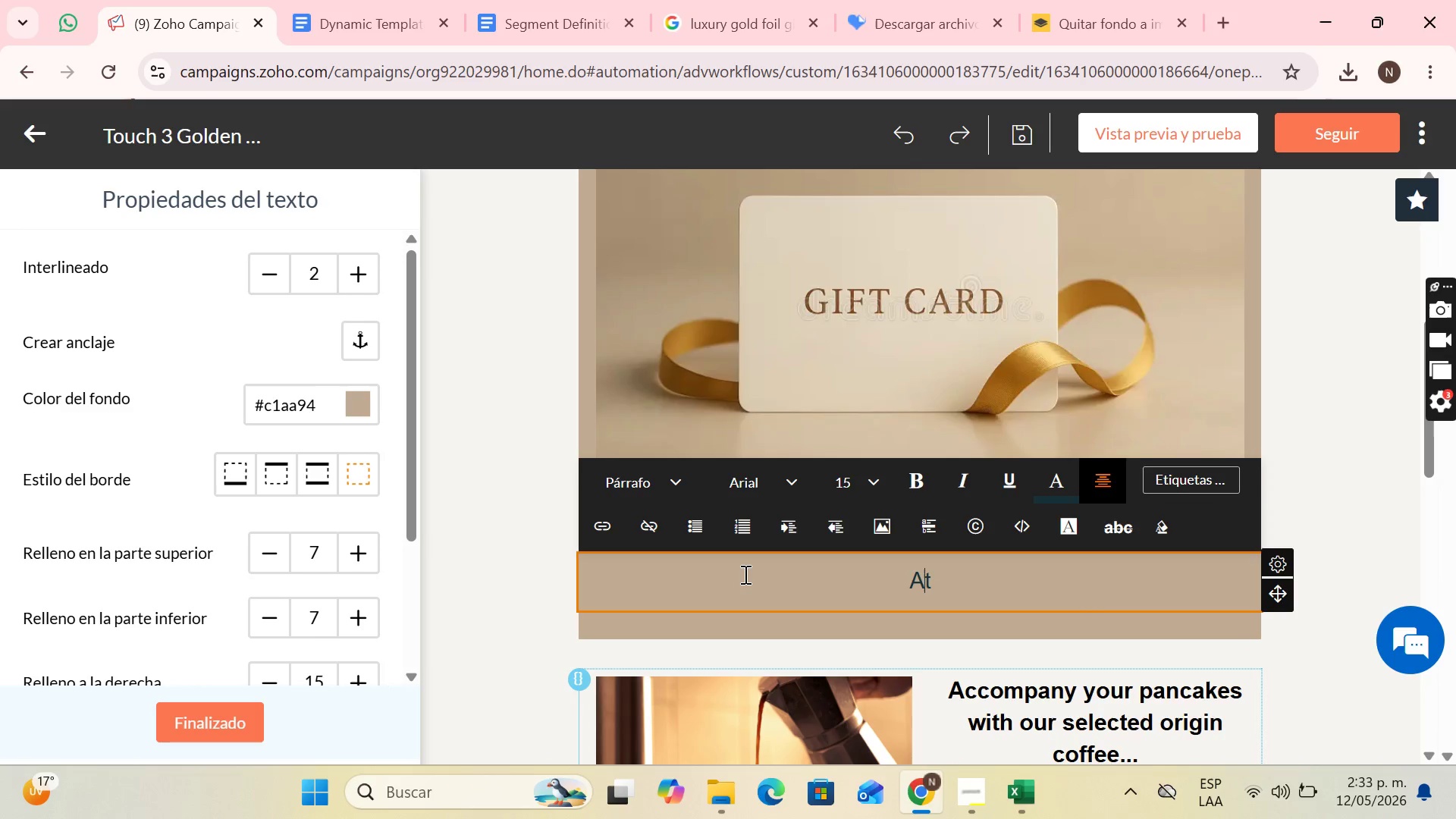 
key(ArrowRight)
 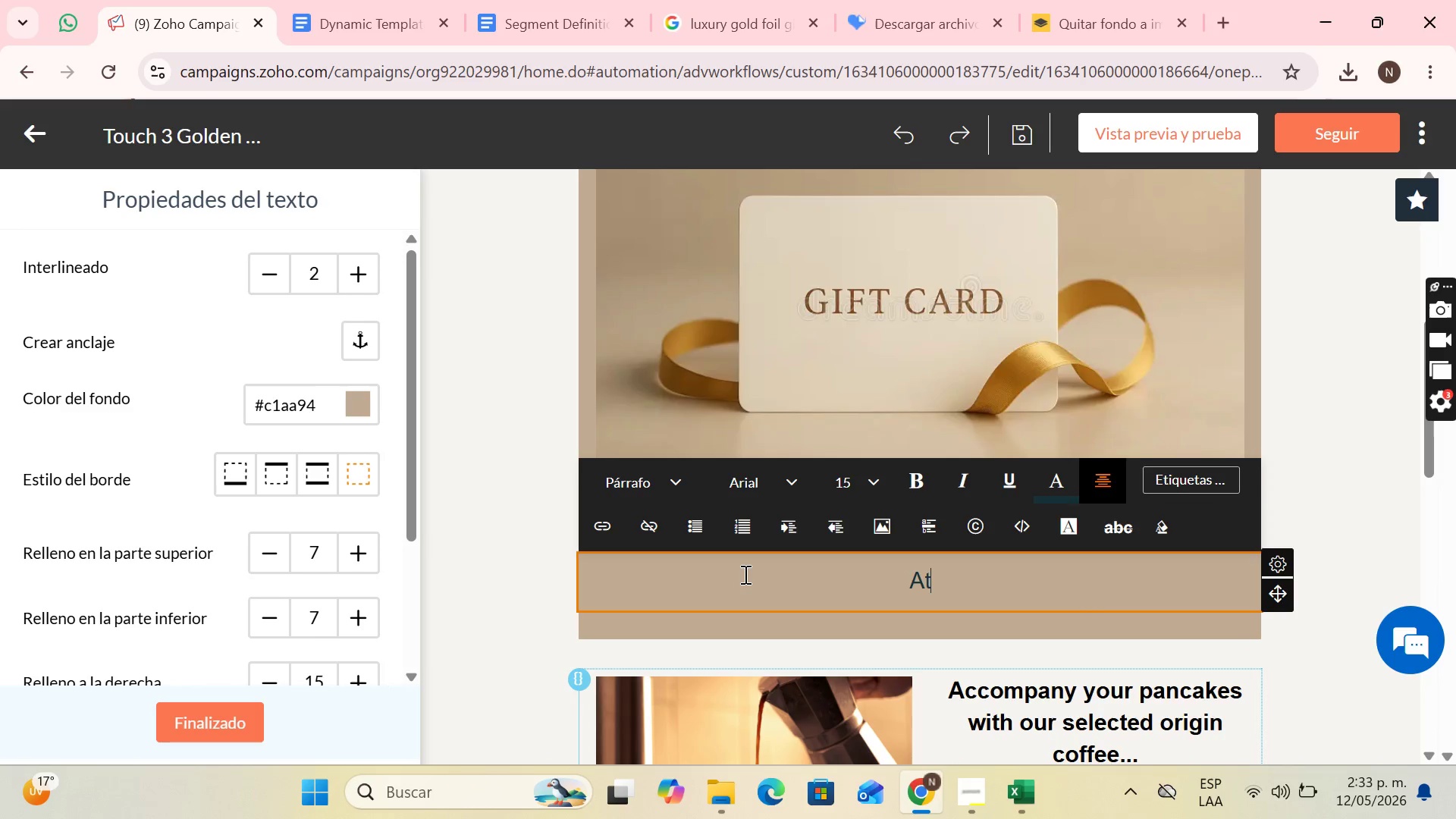 
key(ArrowRight)
 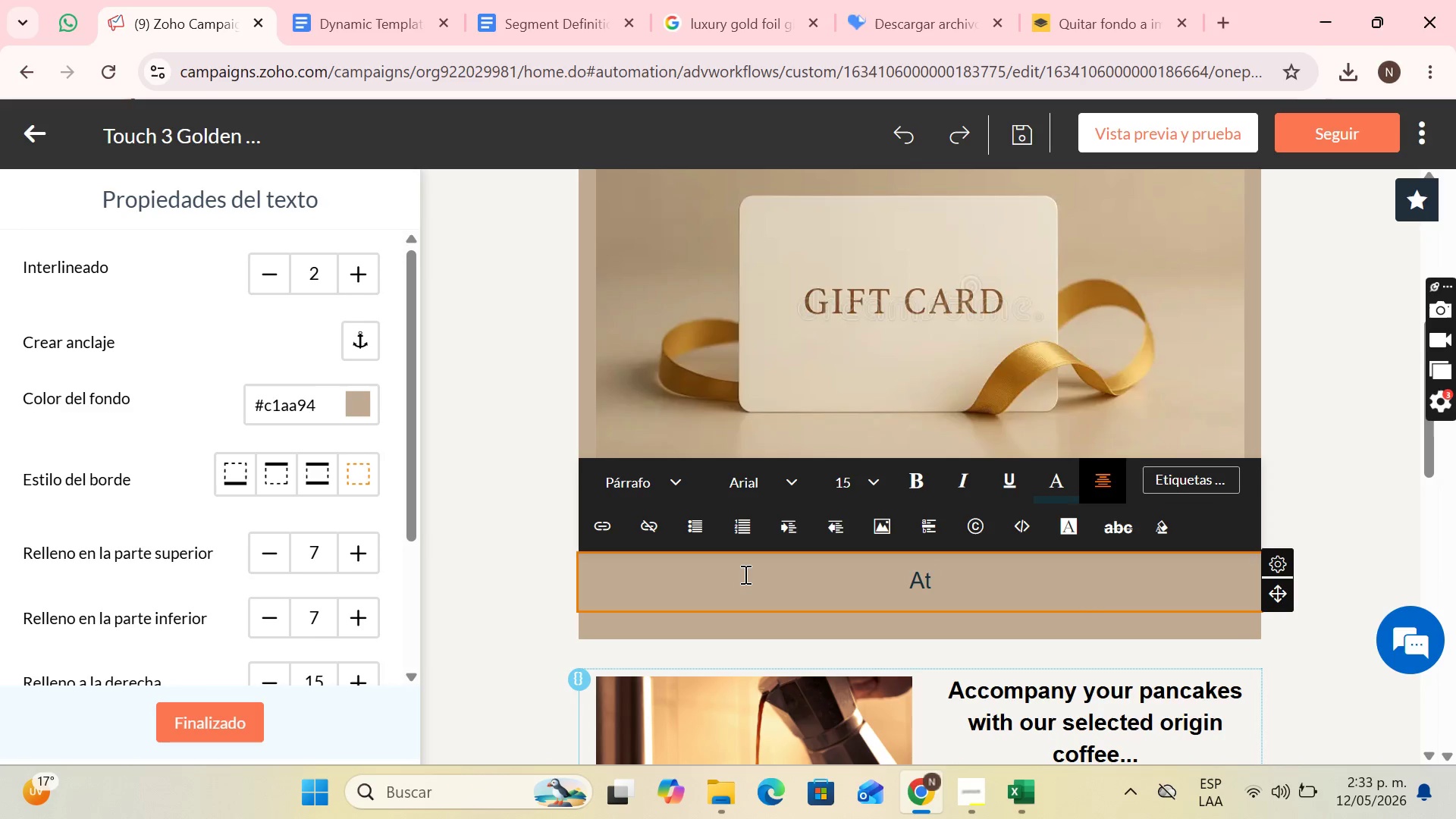 
type( Golden Heatf)
key(Backspace)
key(Backspace)
type(rth Diners, we deeply value your, )
key(Backspace)
key(Backspace)
type( loyalty. As a sign of our gratitude fo )
key(Backspace)
type(r joining us on this culinary journy)
key(Backspace)
type(ey, we want to invite yu)
key(Backspace)
type(ou to enjoy u)
key(Backspace)
type(your favorite dish)
 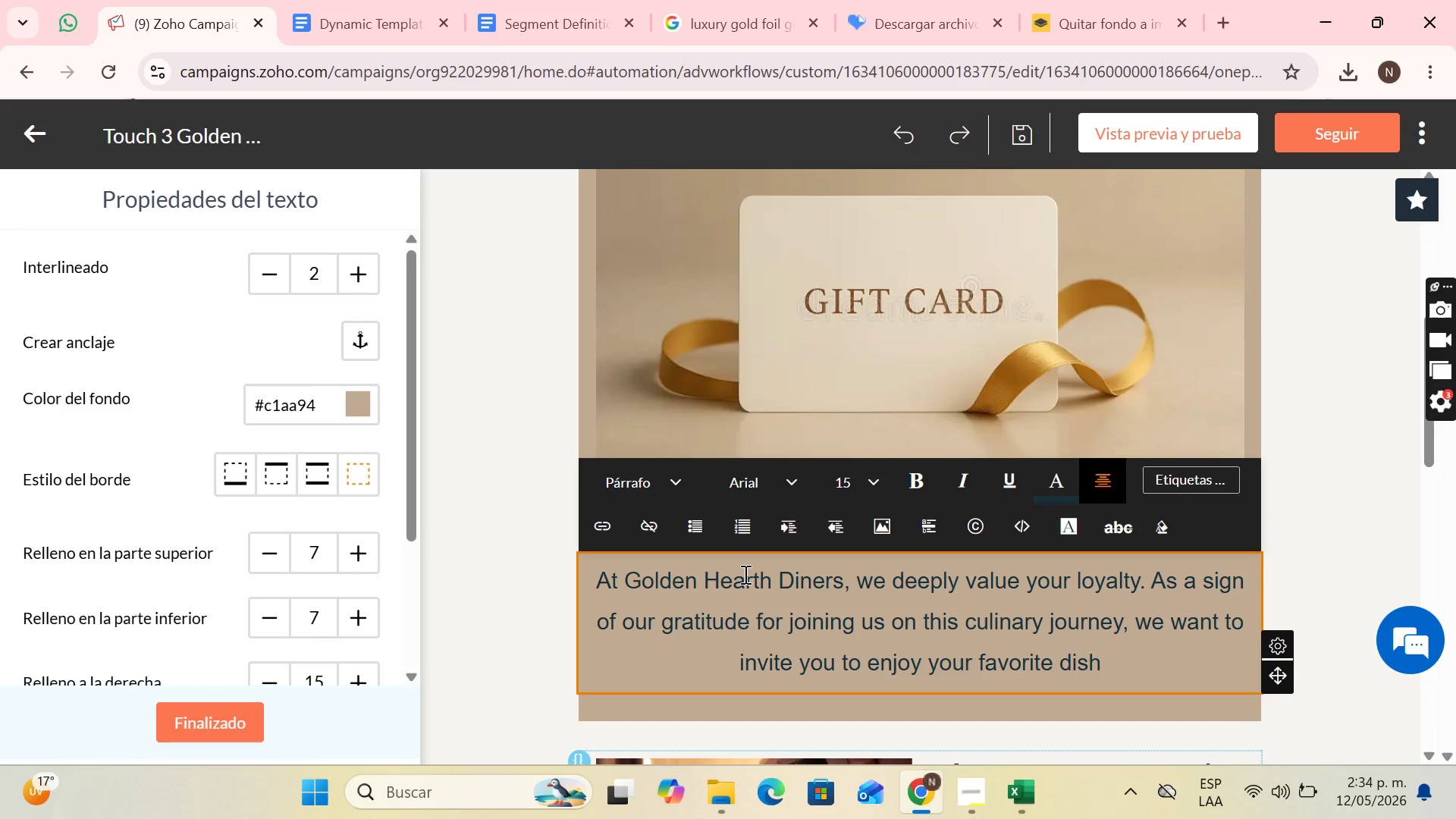 
type( in a special war)
key(Backspace)
type(y.)
 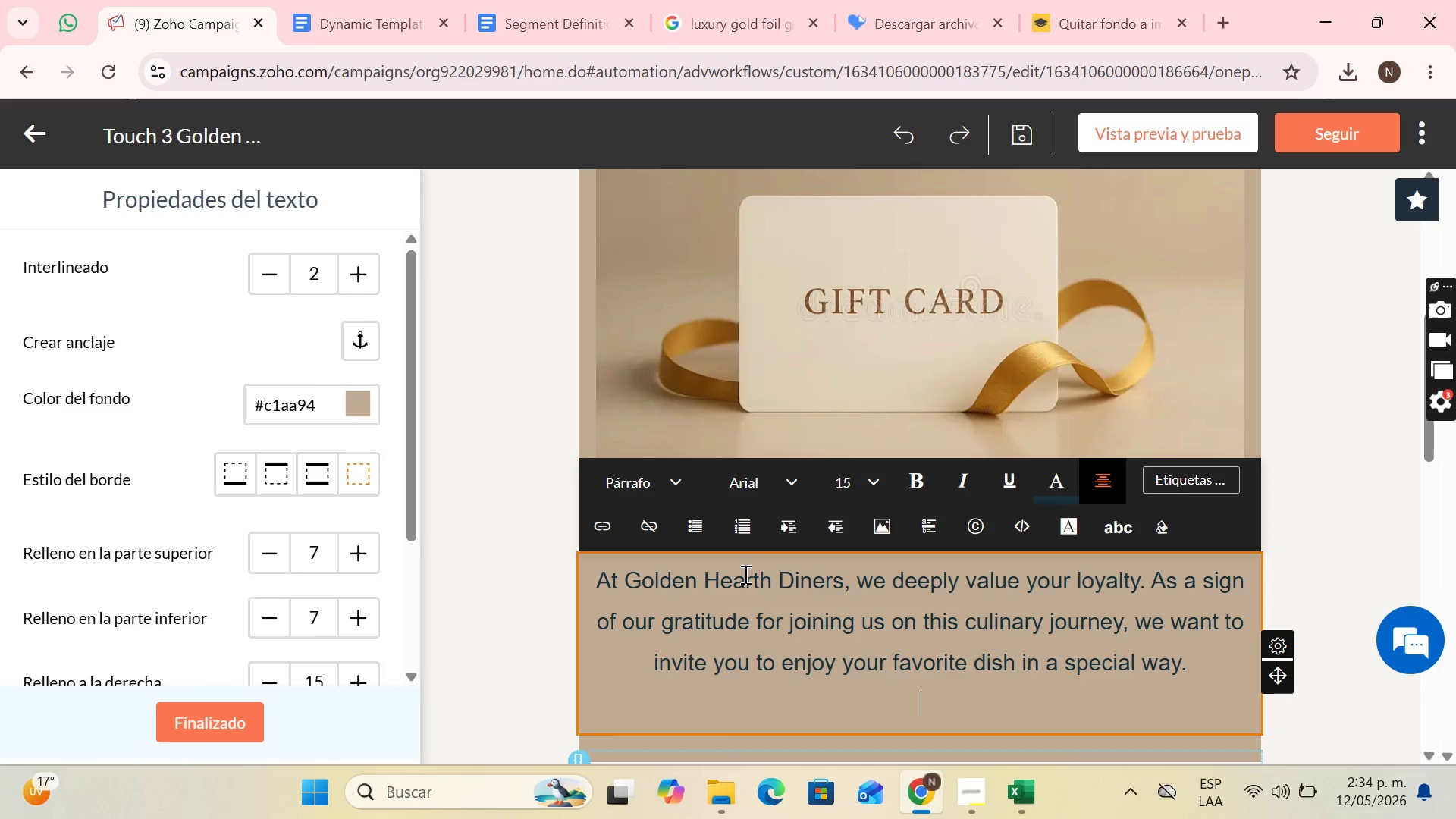 
key(Enter)
 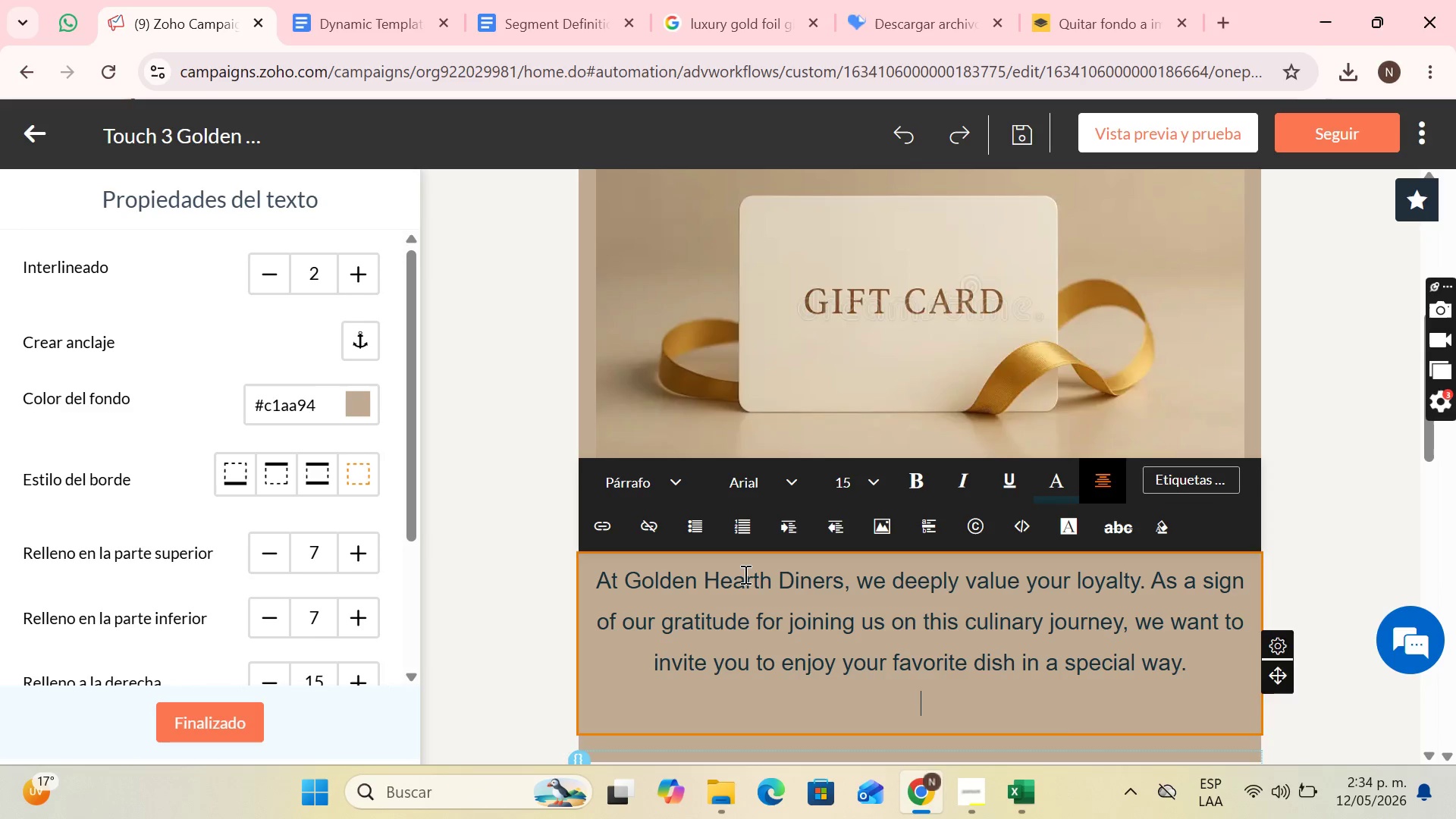 
key(Enter)
 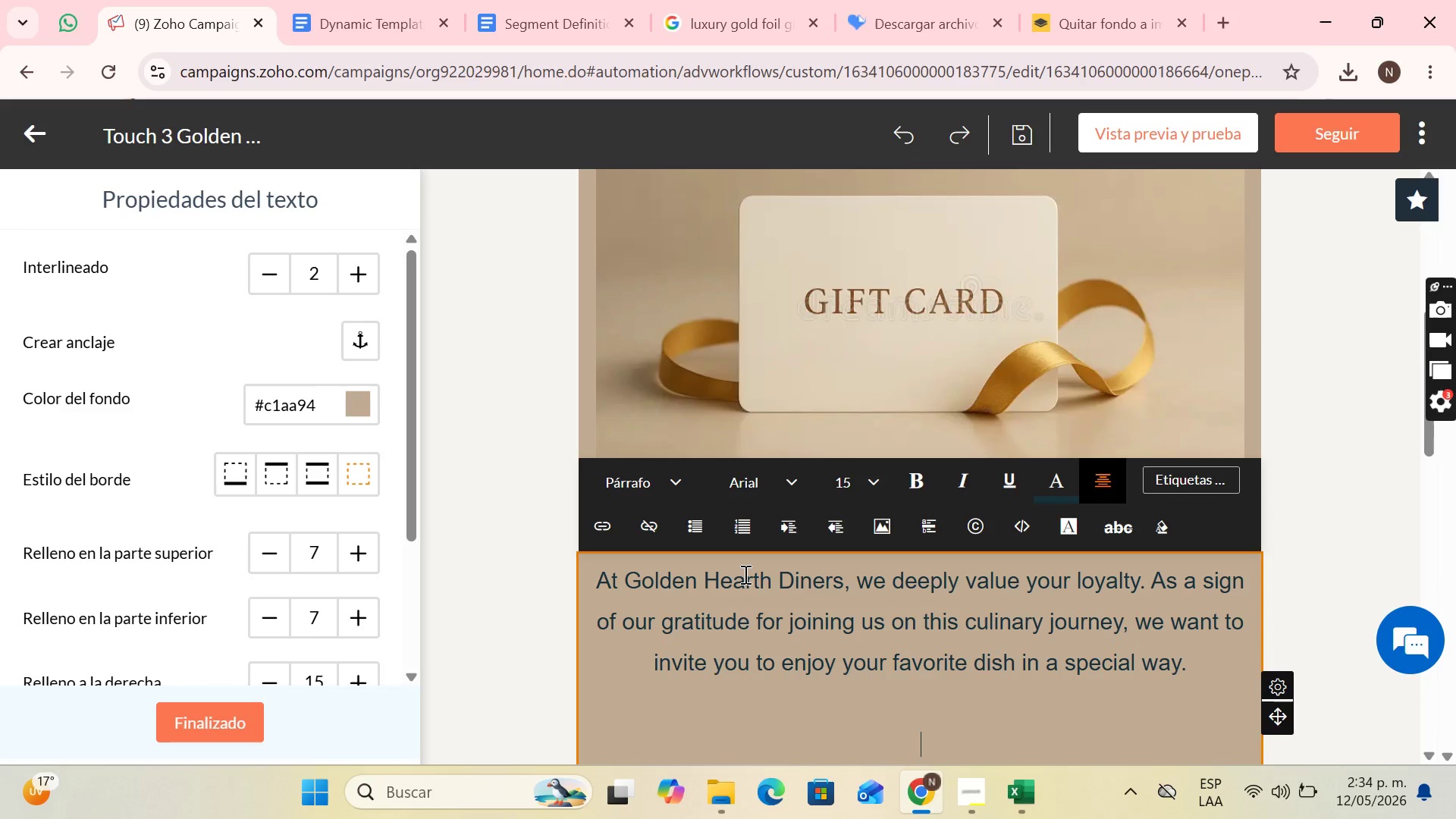 
type(Whether you come for our )
 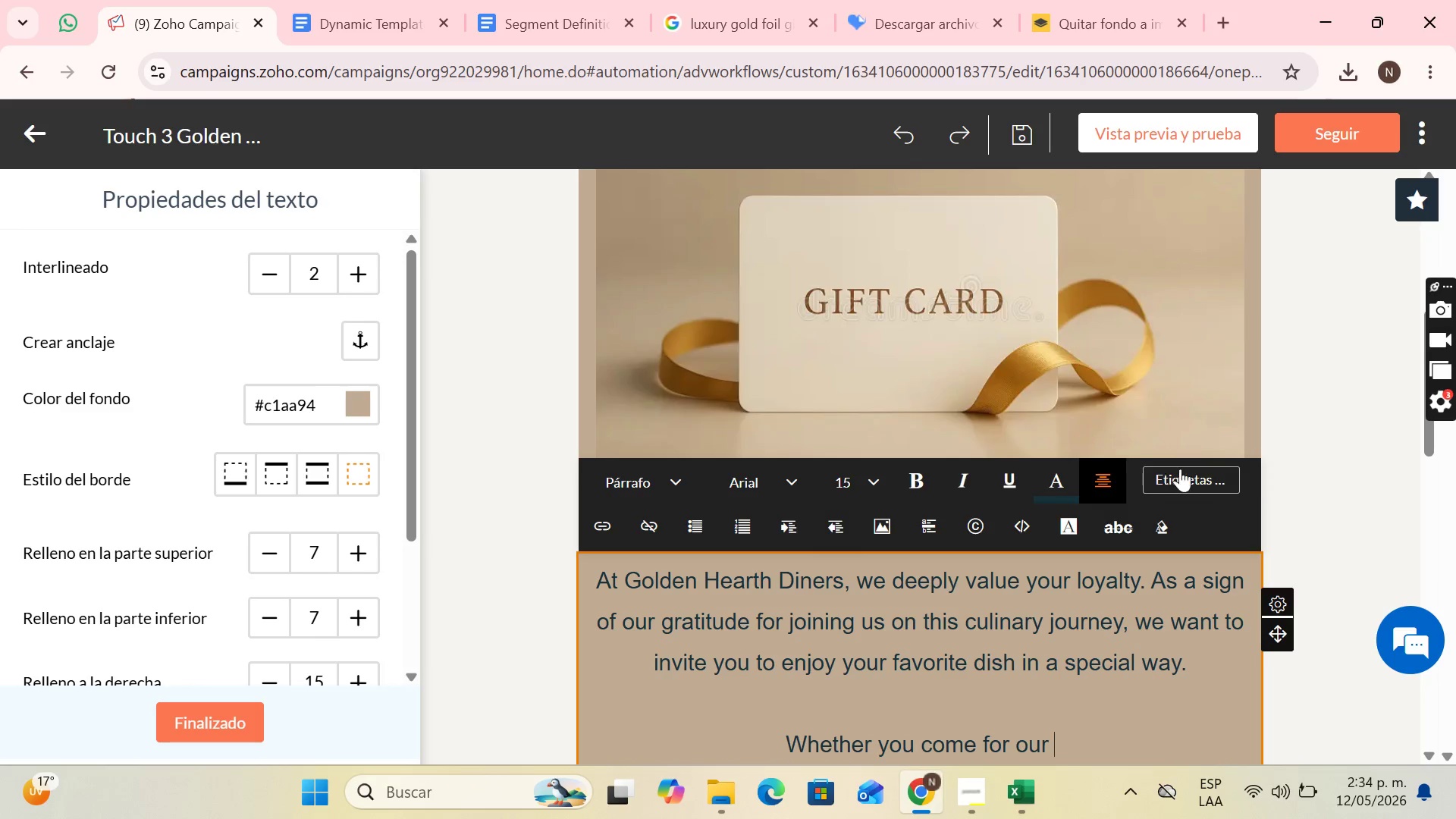 
left_click([1182, 475])
 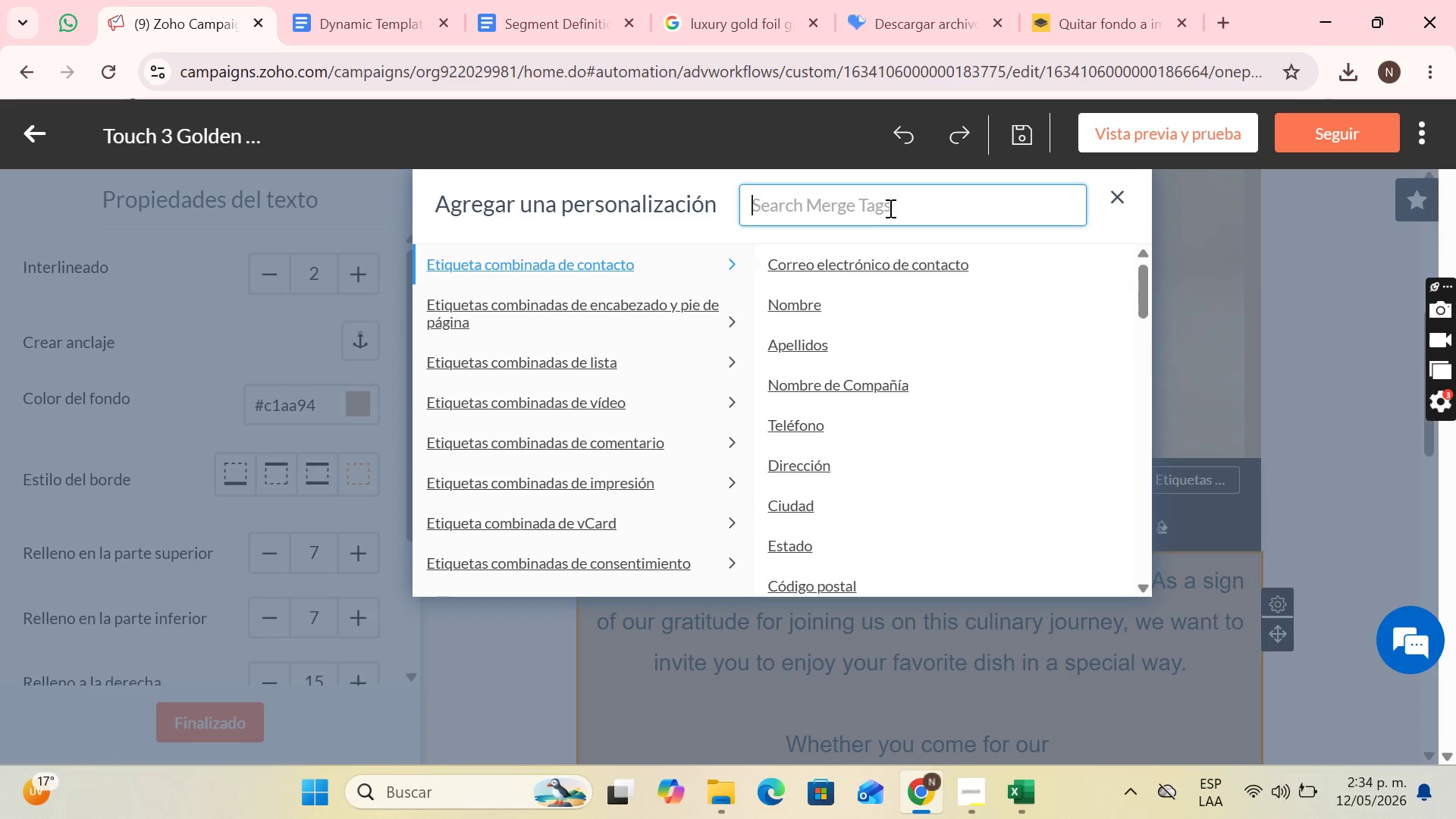 
type(favor)
 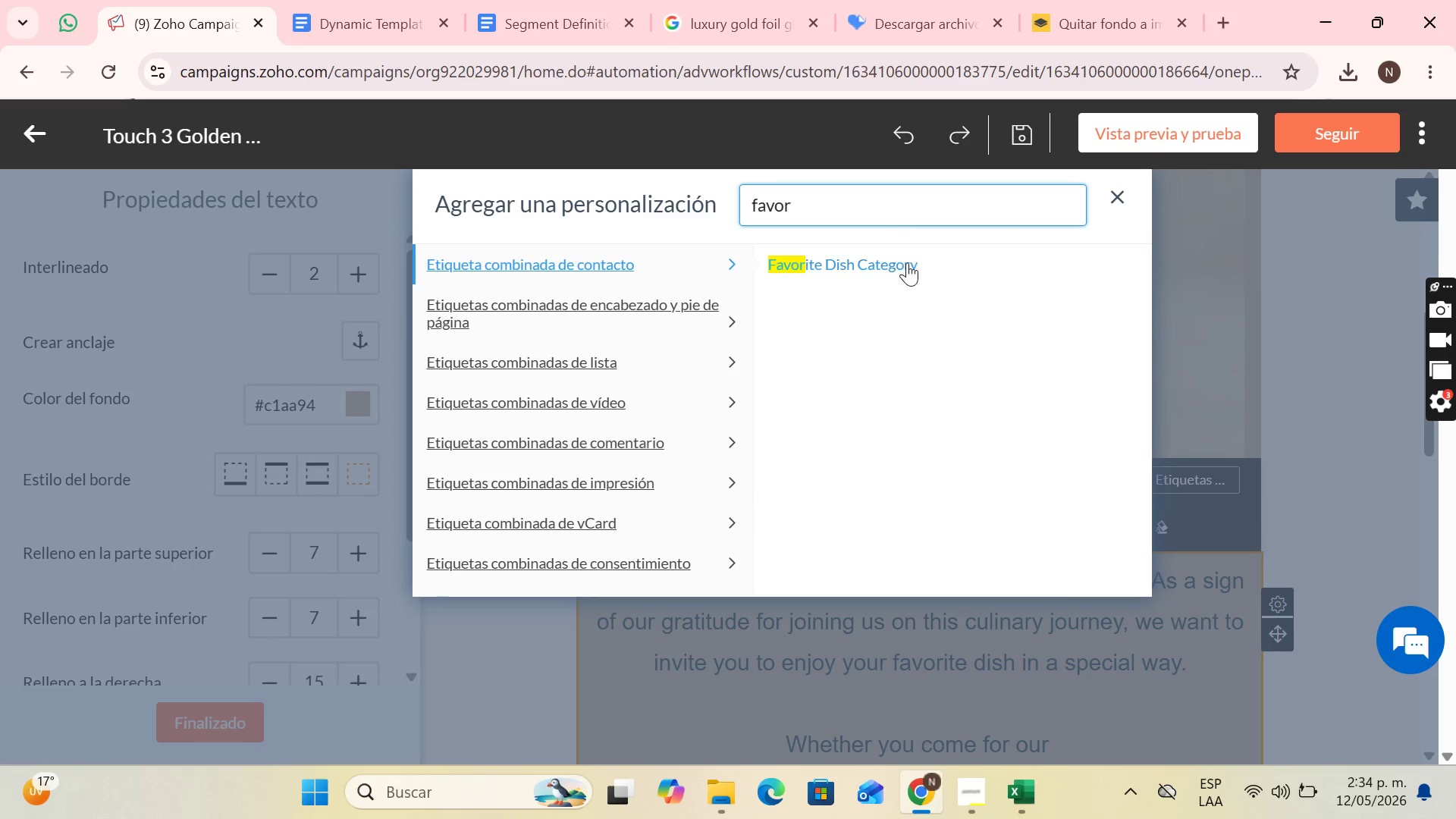 
left_click([907, 262])
 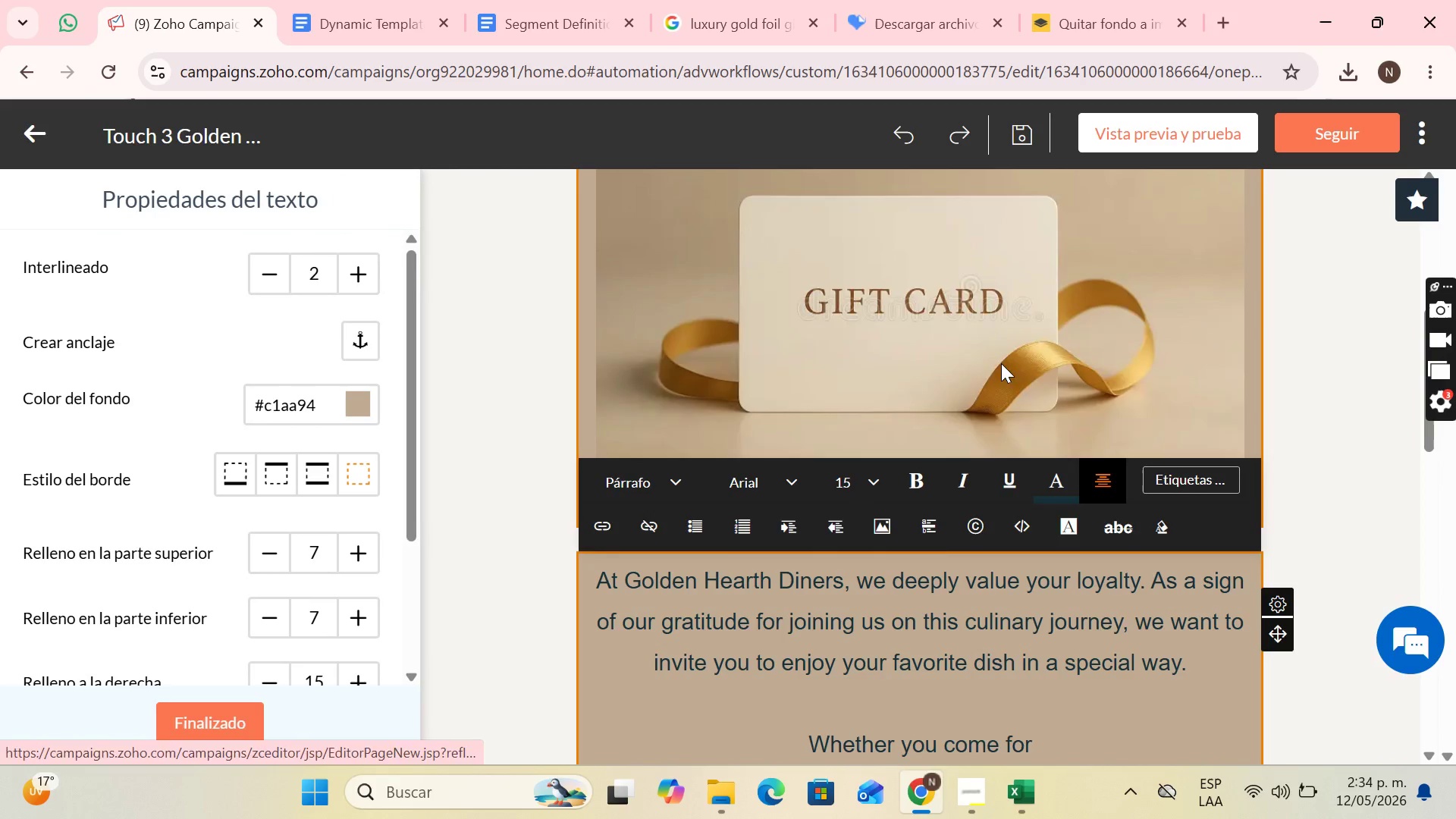 
scroll: coordinate [1004, 366], scroll_direction: down, amount: 2.0
 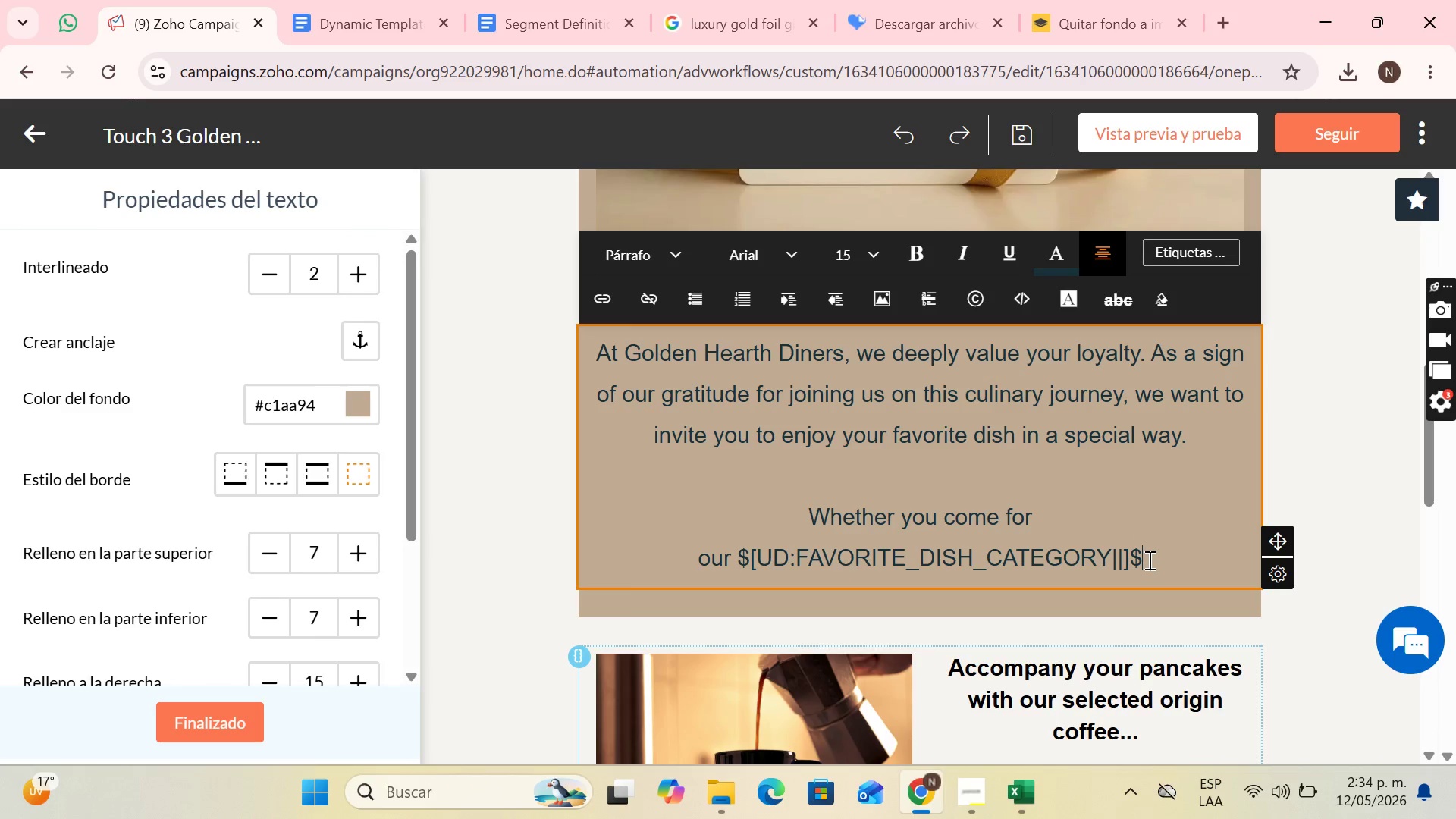 
type( or to discover somen)
key(Backspace)
type(thing new, this detail is for you...)
 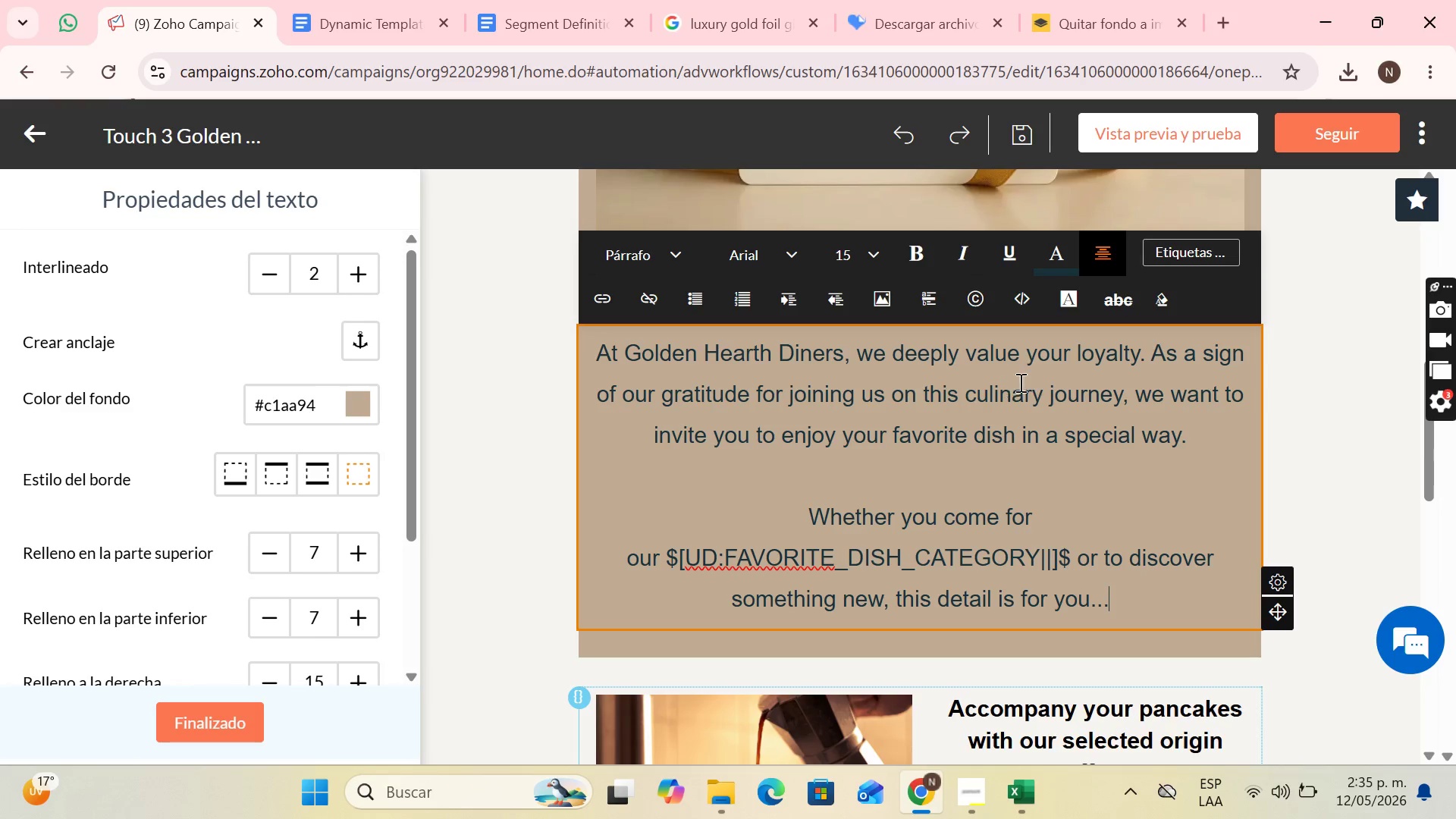 
left_click_drag(start_coordinate=[1136, 392], to_coordinate=[1235, 431])
 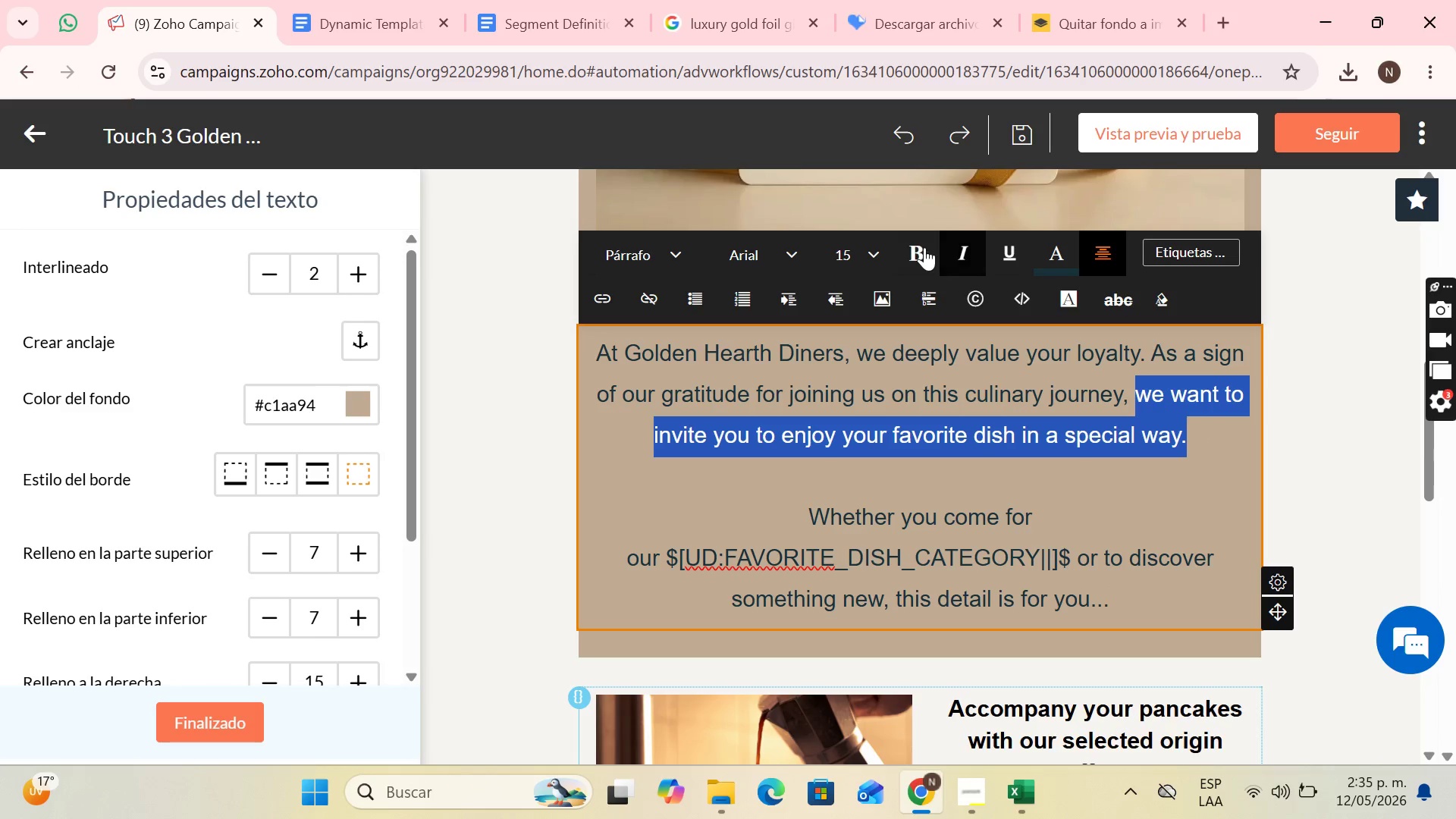 
left_click([924, 247])
 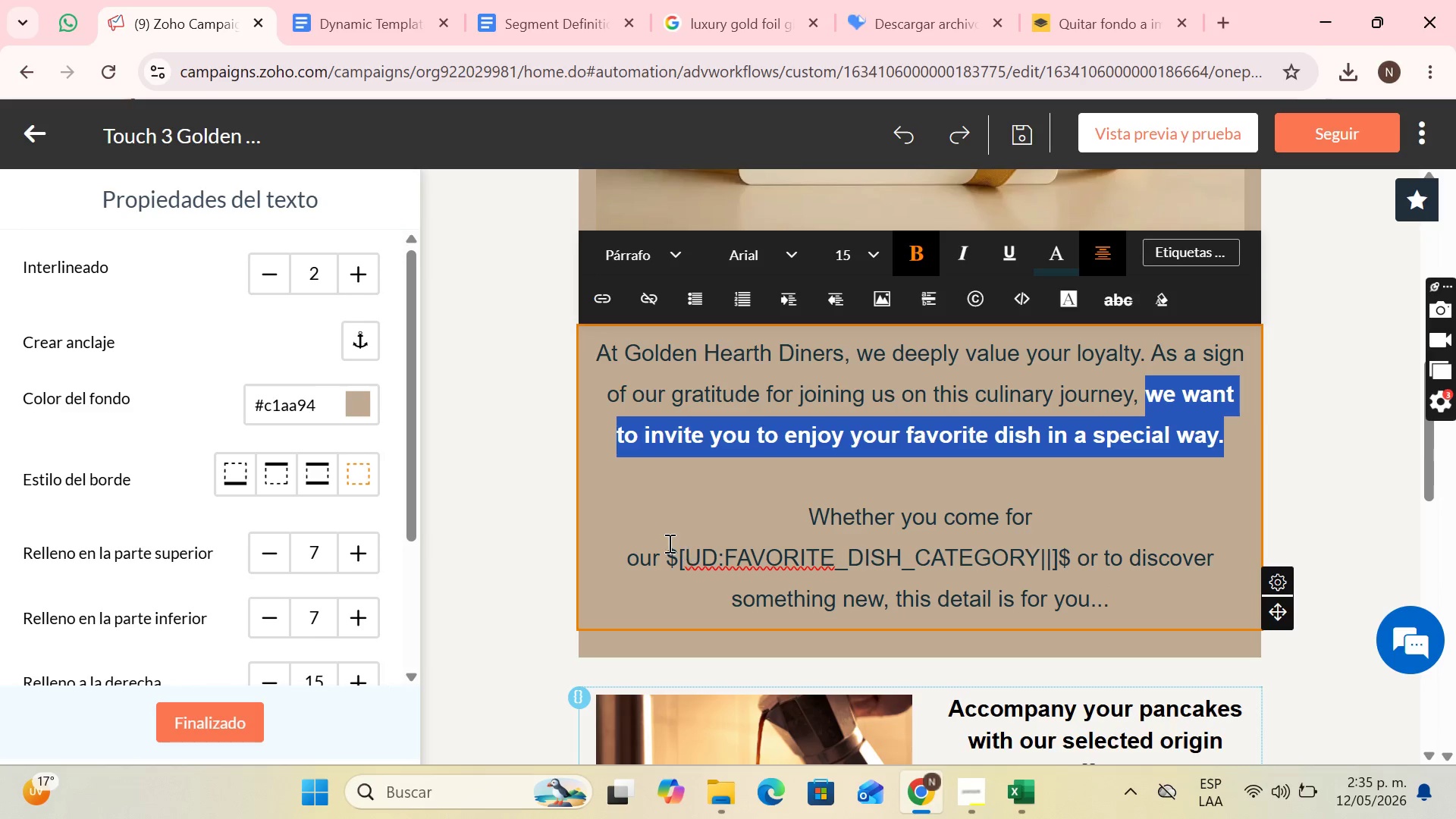 
left_click_drag(start_coordinate=[667, 549], to_coordinate=[1068, 548])
 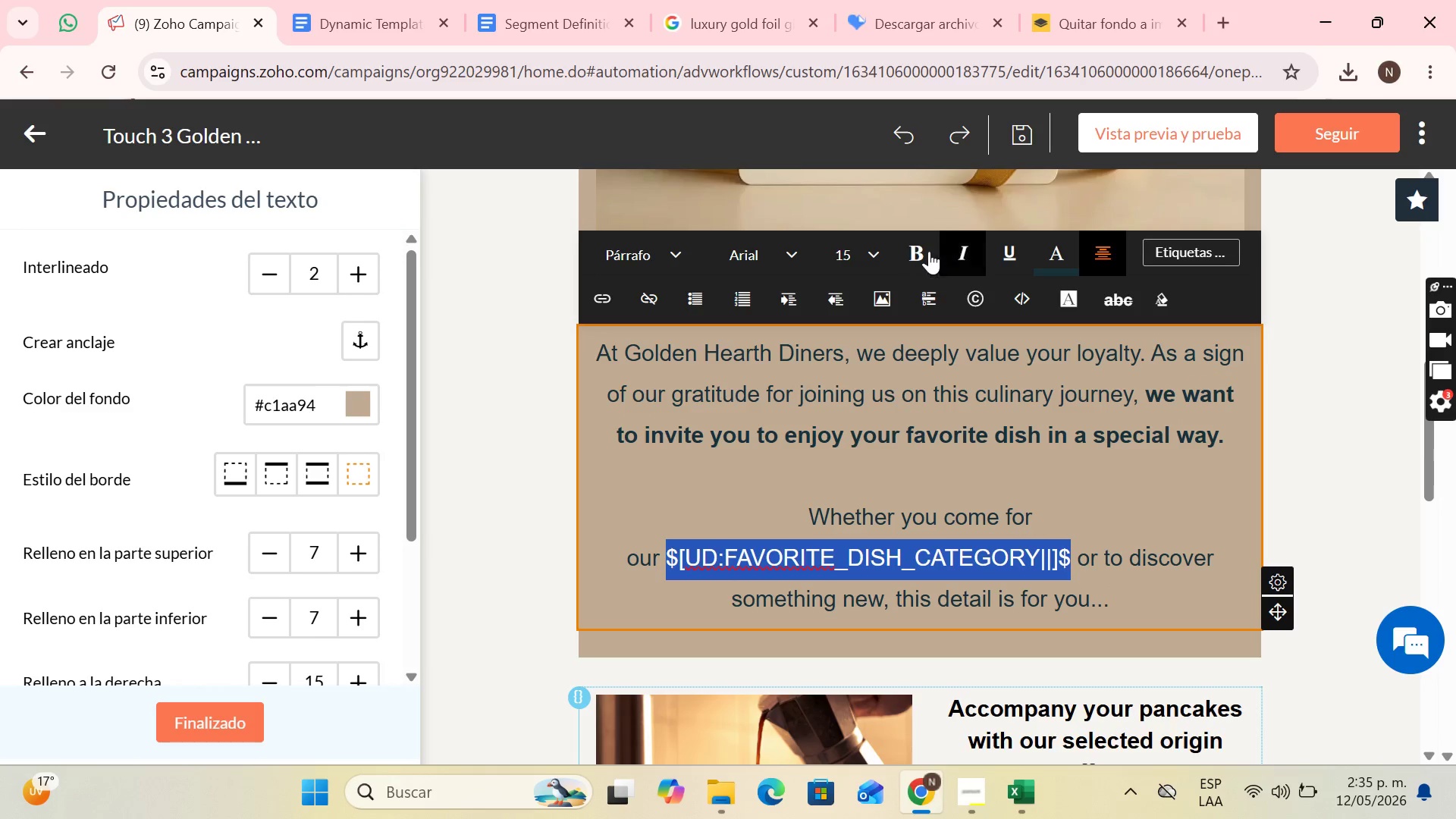 
left_click([921, 251])
 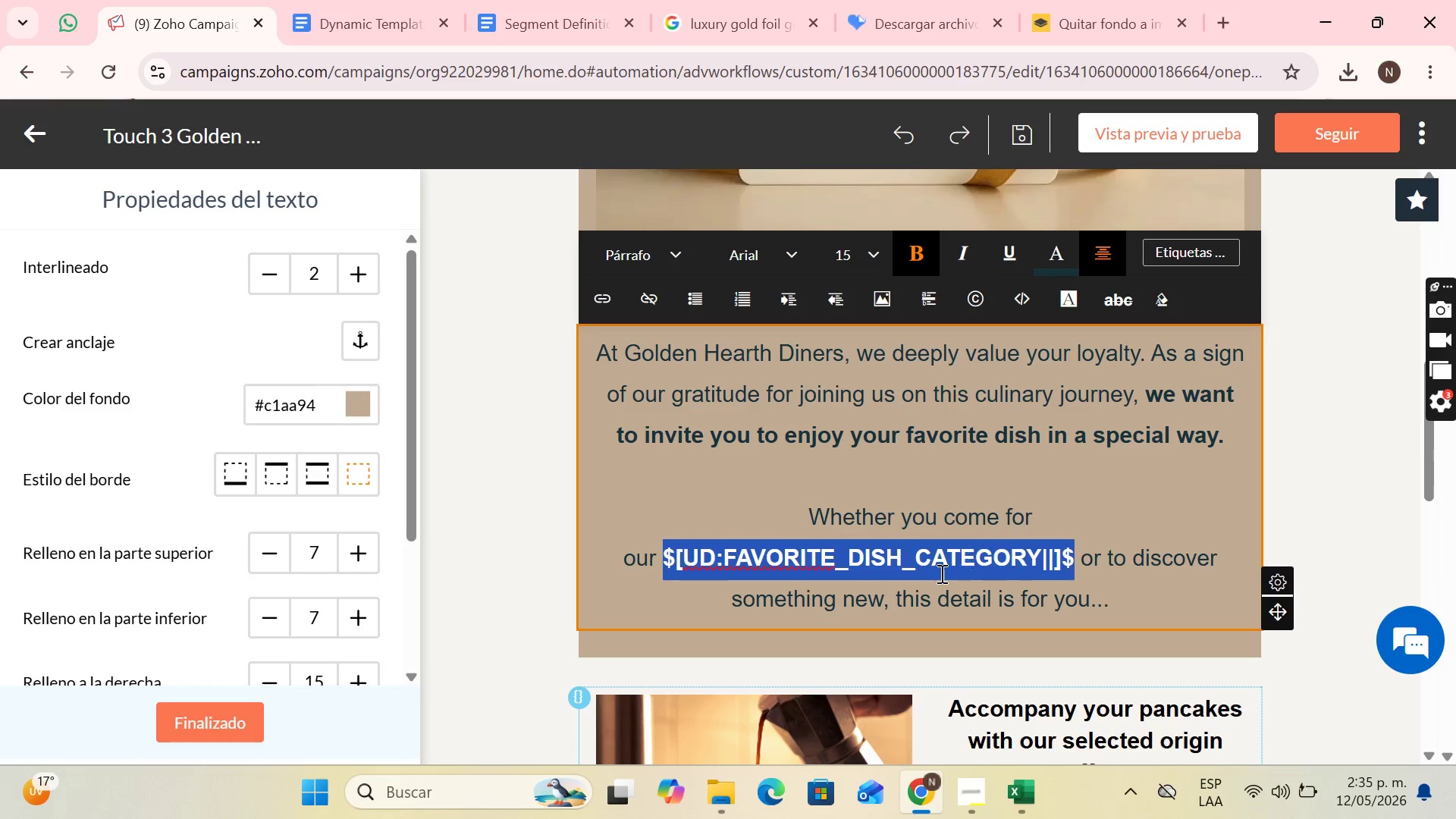 
left_click([931, 579])
 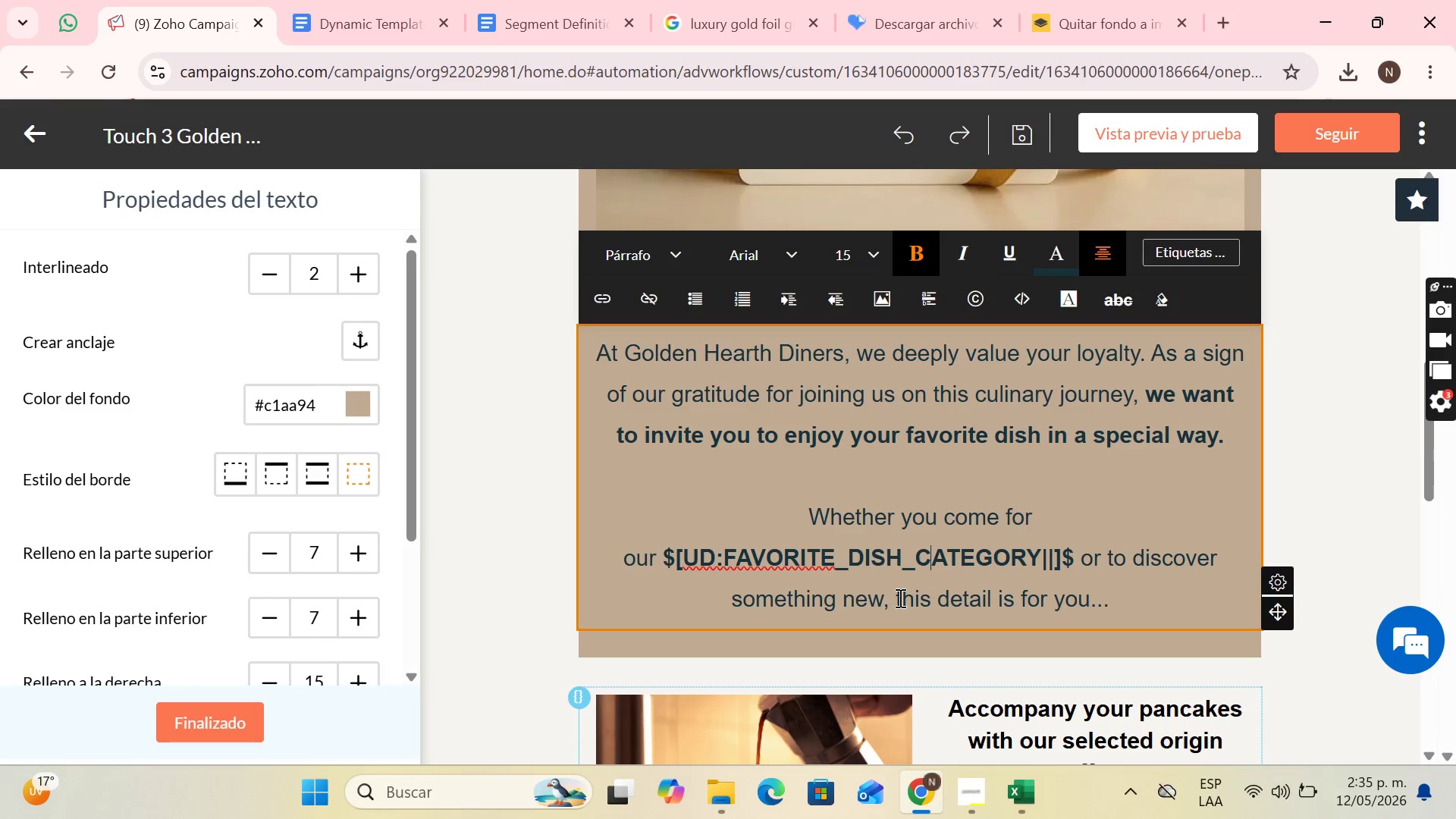 
left_click_drag(start_coordinate=[899, 598], to_coordinate=[1125, 597])
 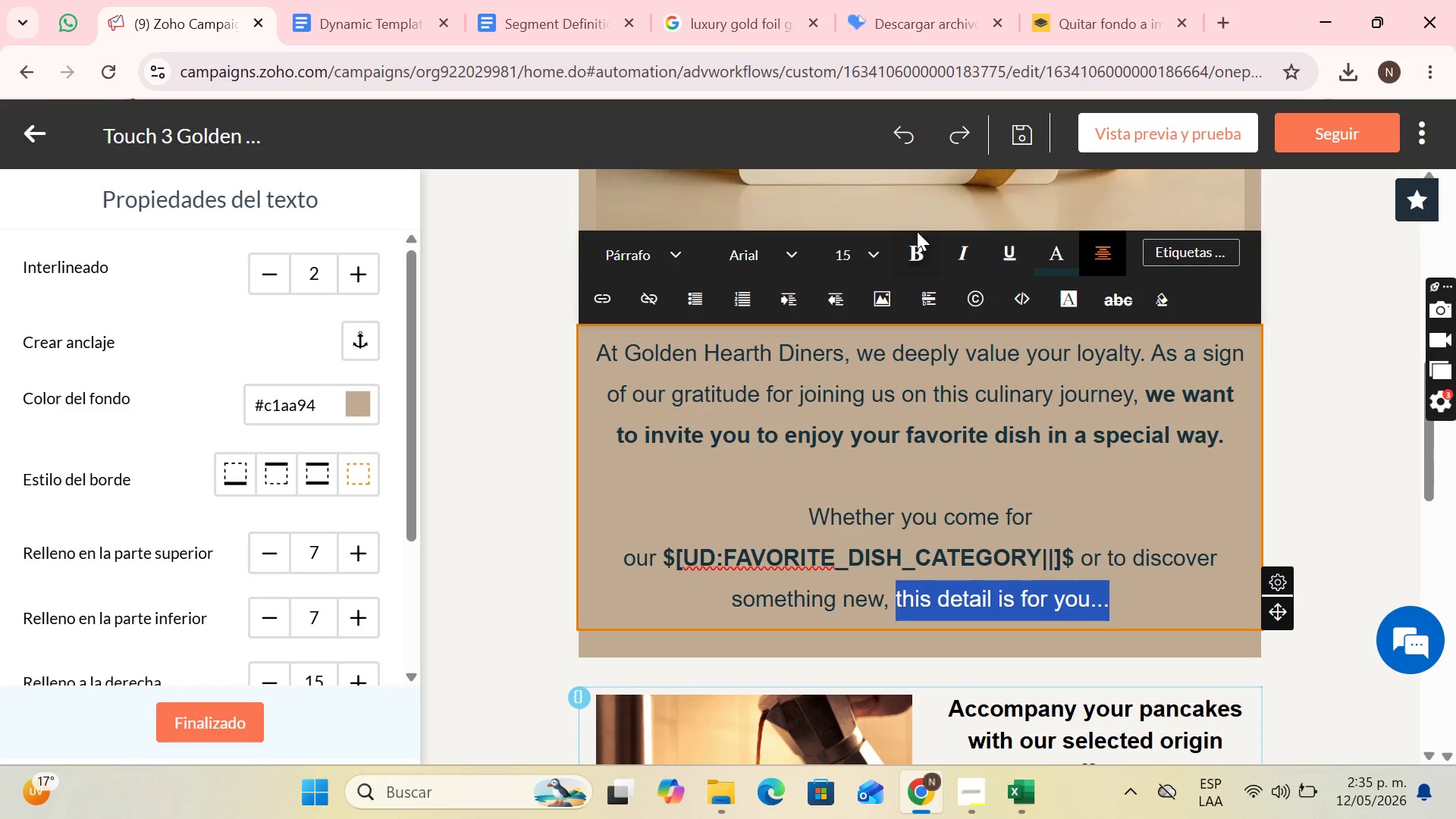 
left_click([920, 241])
 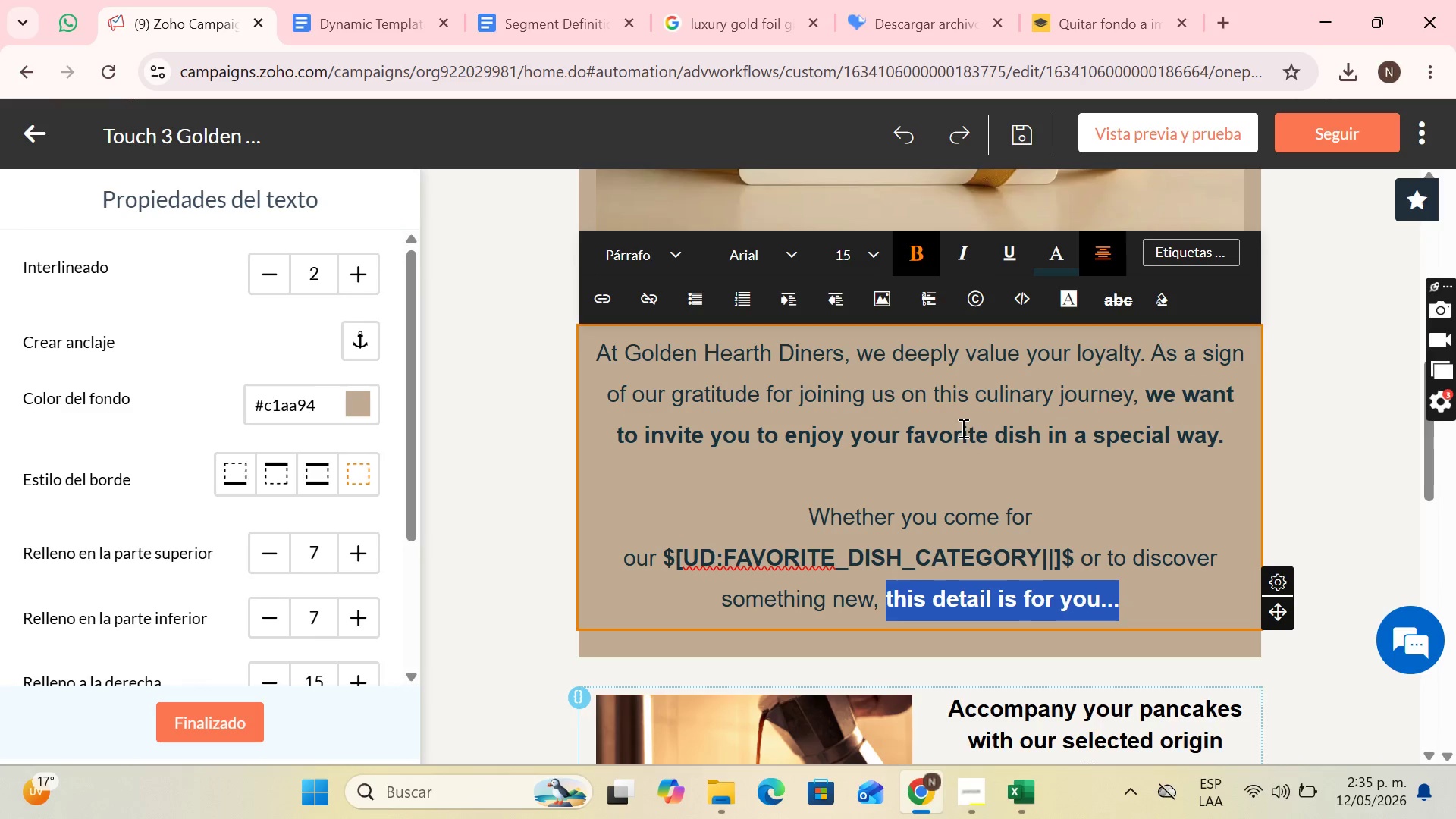 
scroll: coordinate [1062, 473], scroll_direction: down, amount: 5.0
 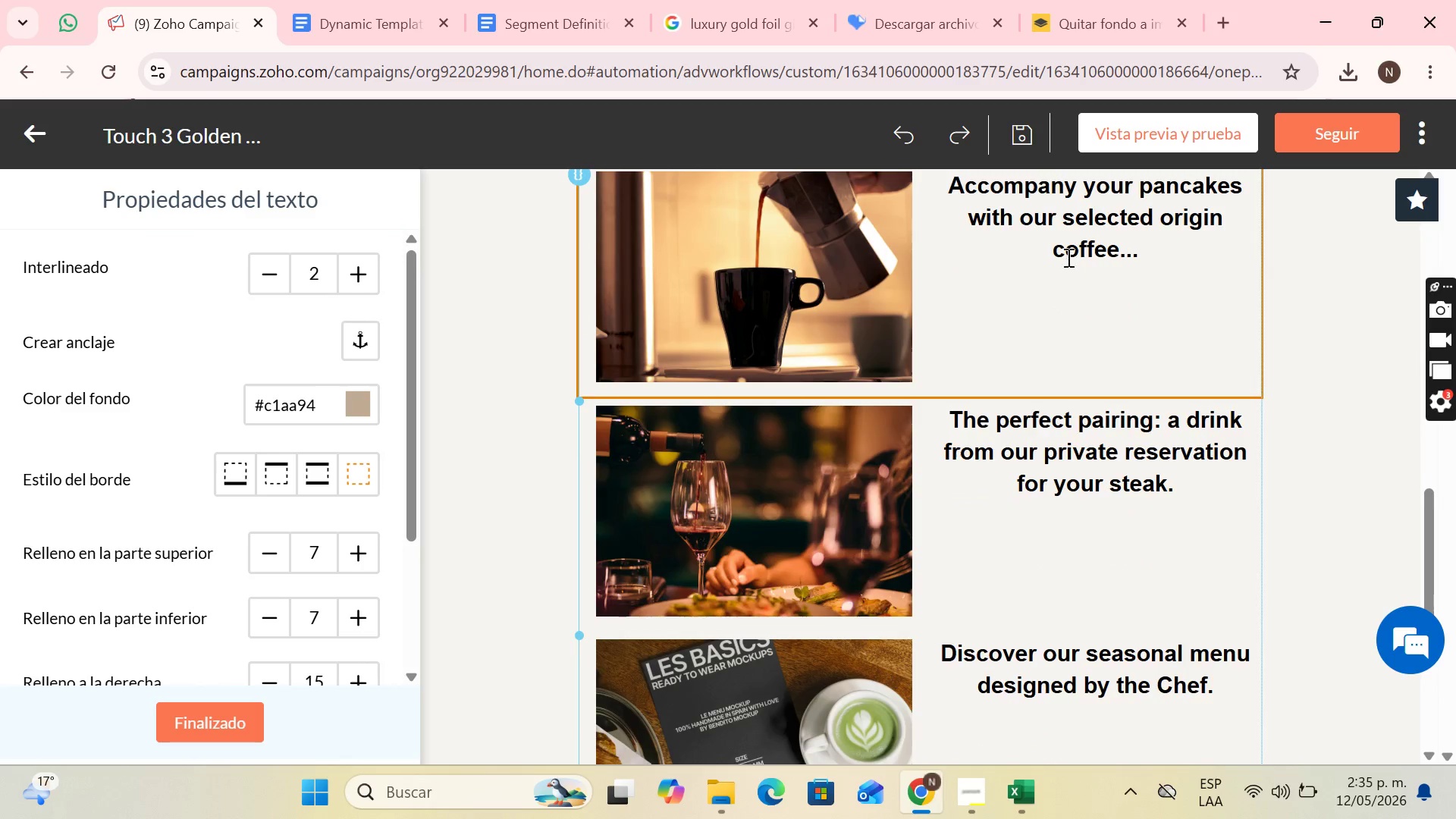 
scroll: coordinate [1083, 261], scroll_direction: up, amount: 2.0
 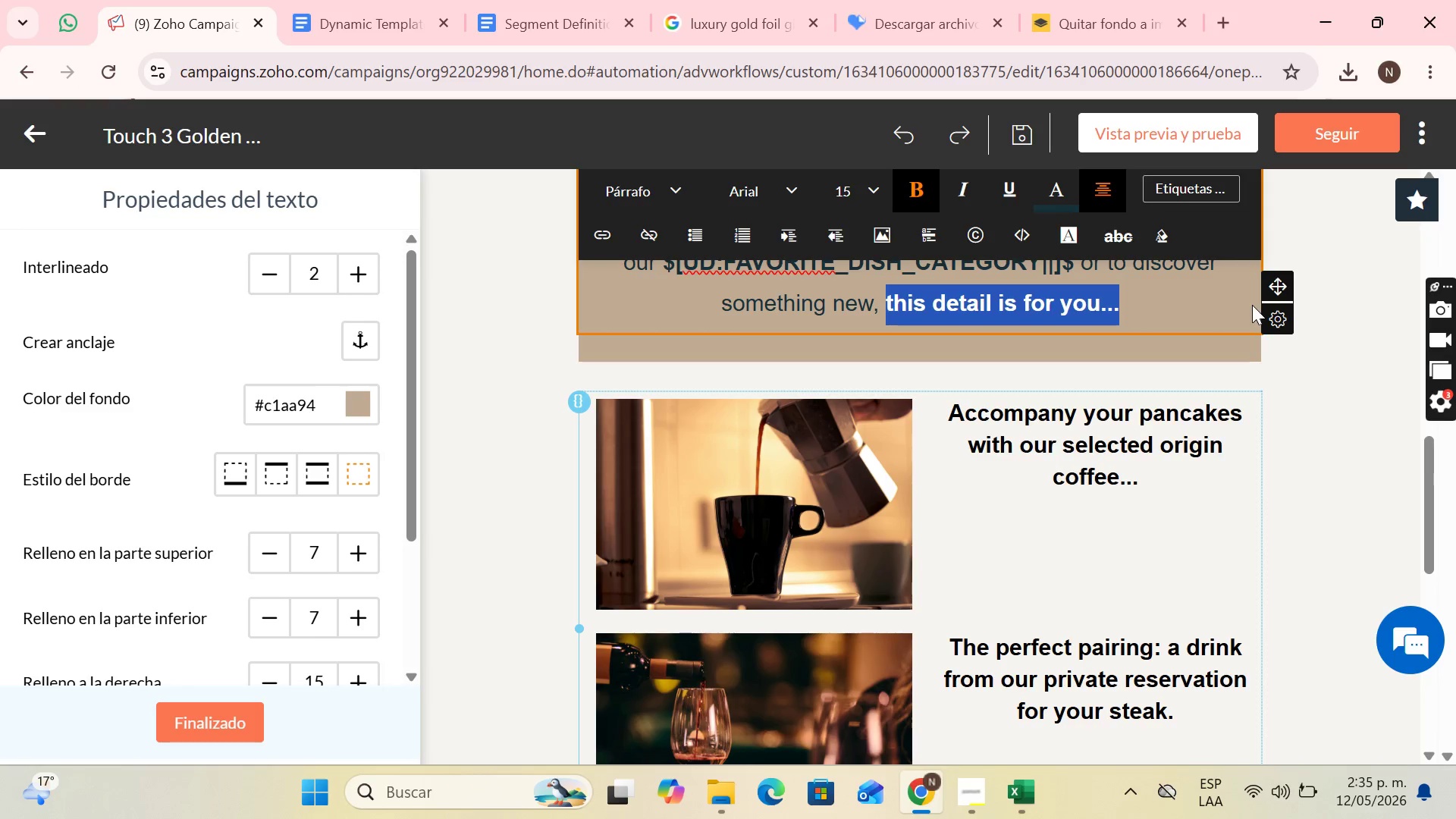 
wait(9.9)
 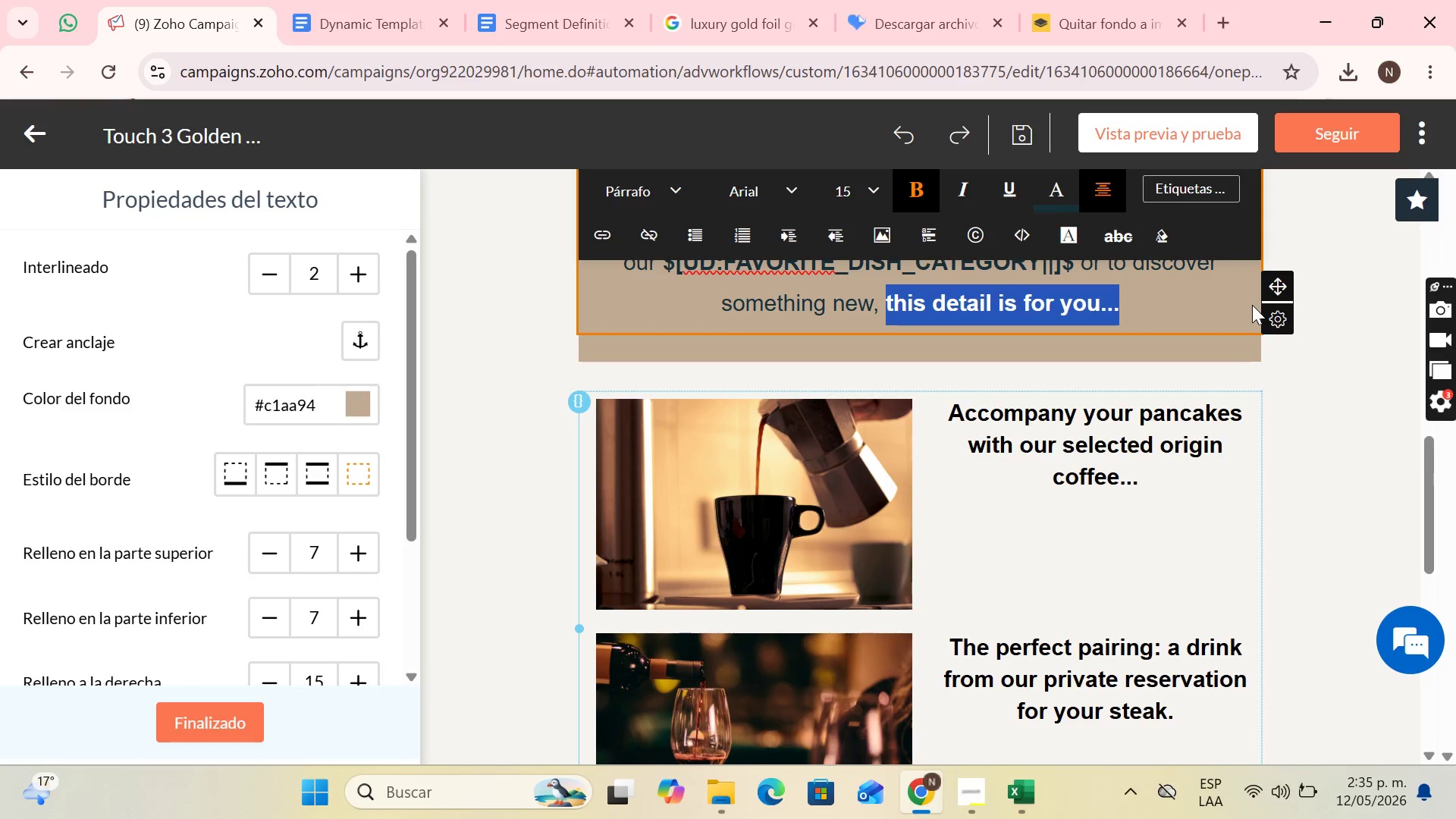 
scroll: coordinate [937, 435], scroll_direction: down, amount: 1.0
 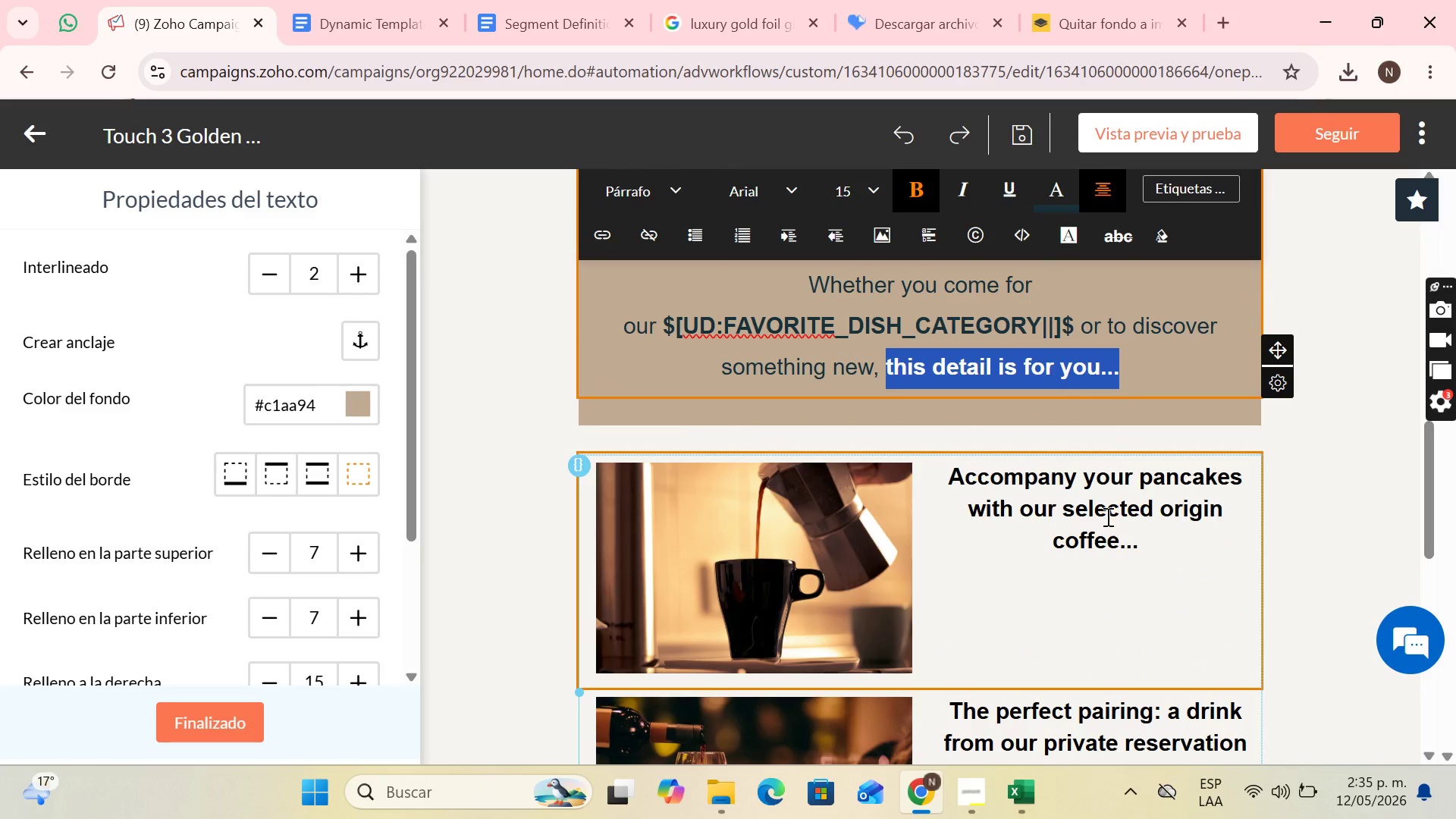 
left_click([1106, 510])
 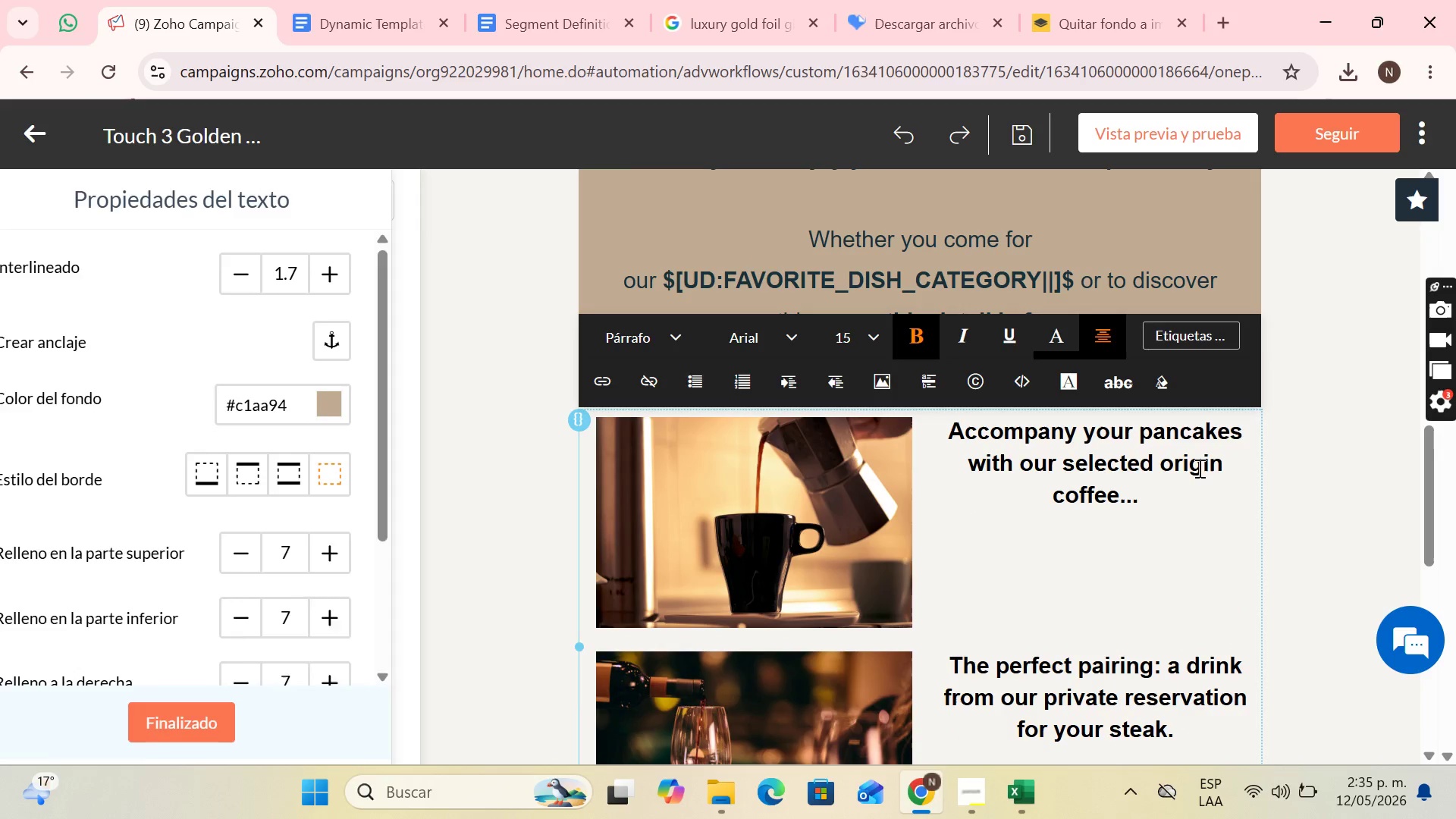 
left_click_drag(start_coordinate=[1185, 477], to_coordinate=[977, 438])
 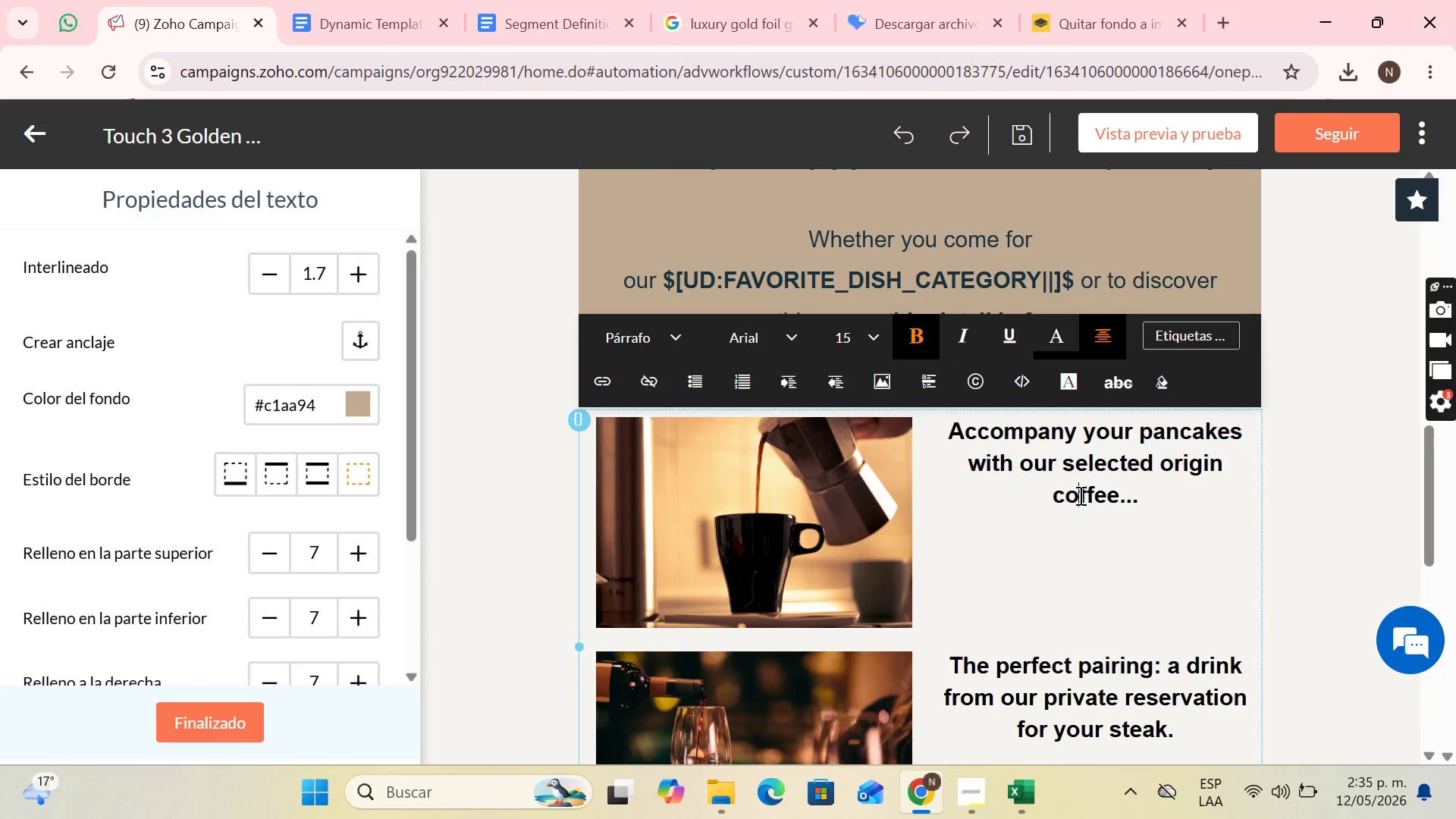 
left_click([1079, 495])
 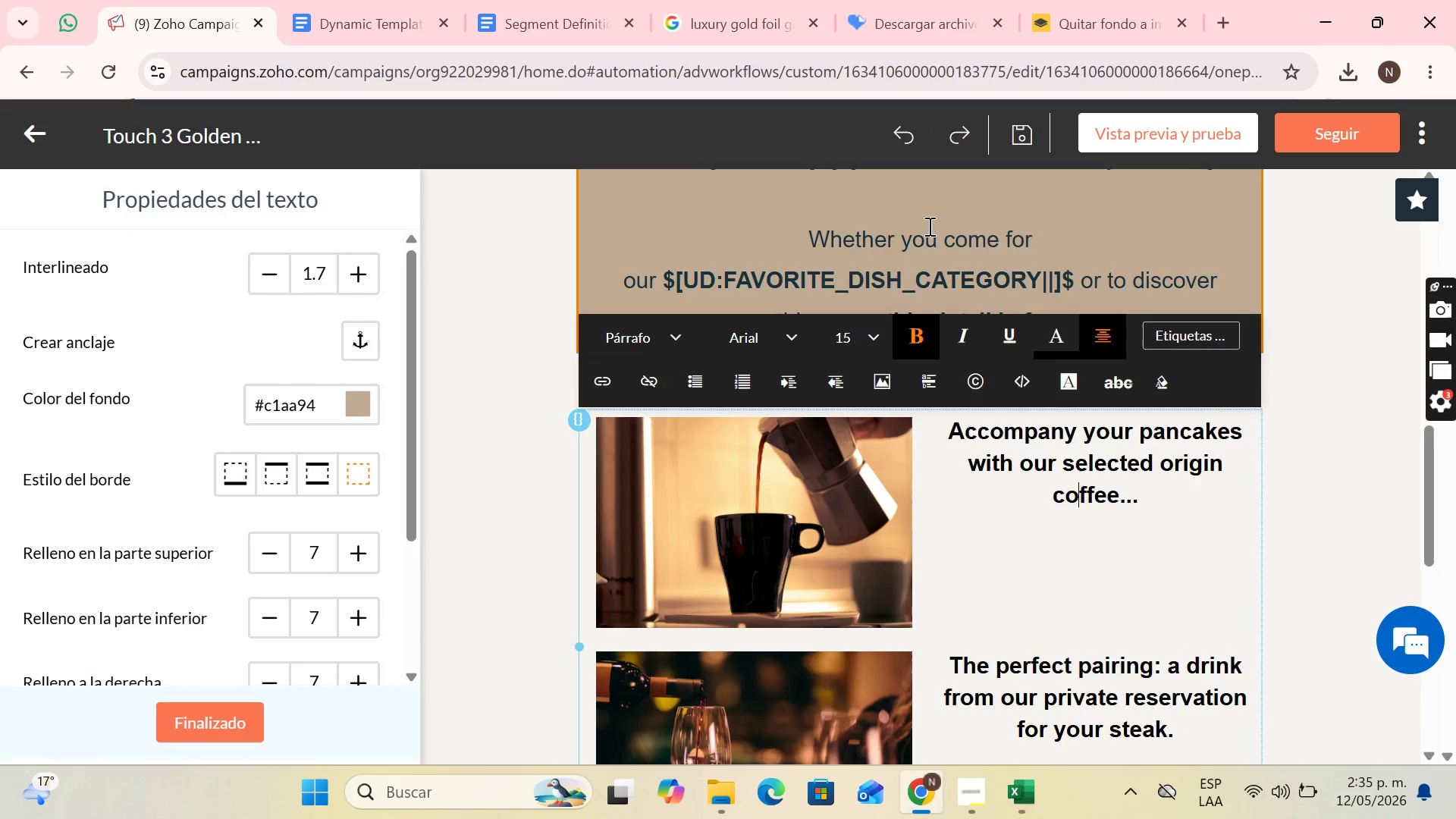 
scroll: coordinate [915, 331], scroll_direction: up, amount: 8.0
 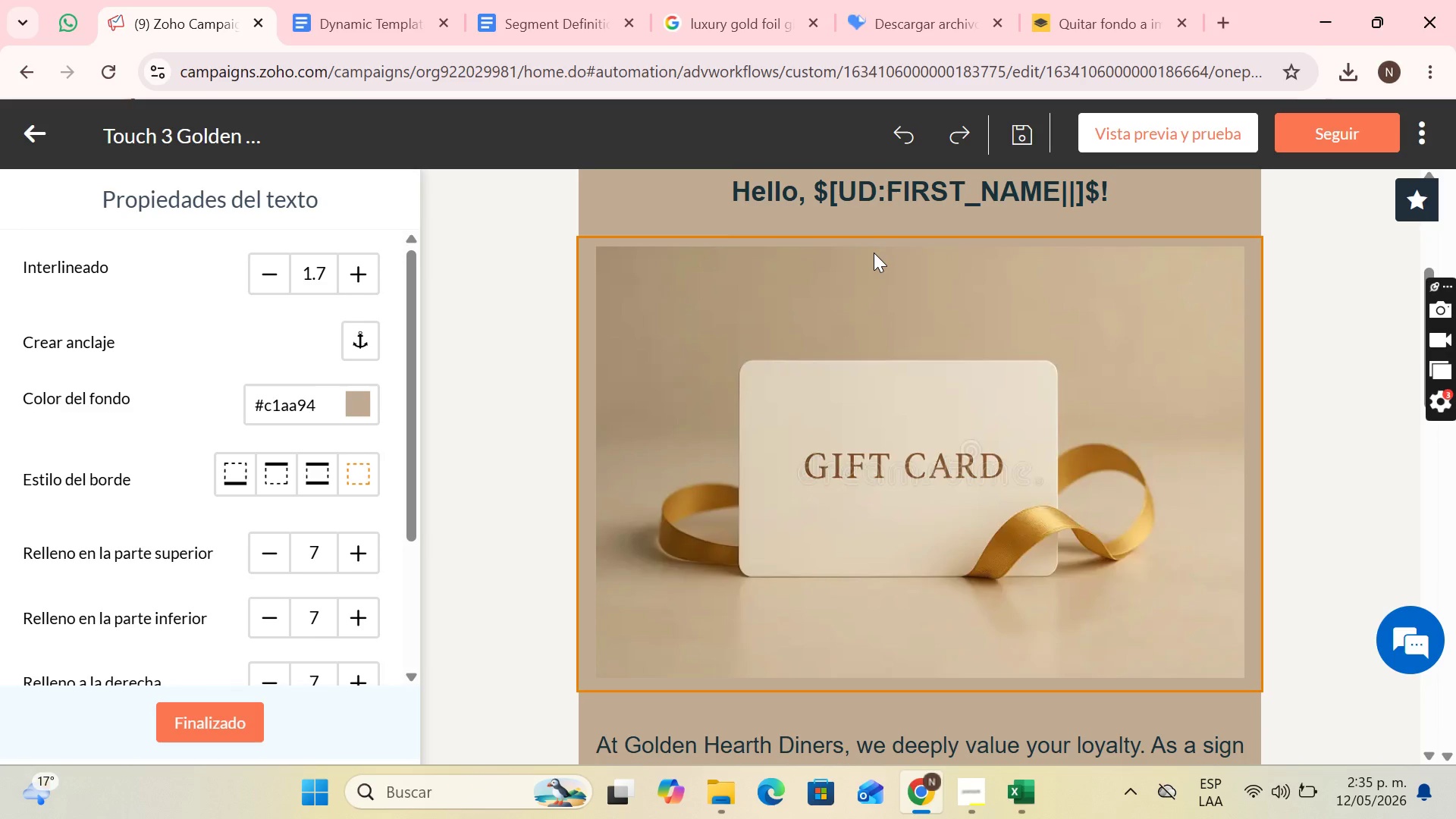 
wait(13.17)
 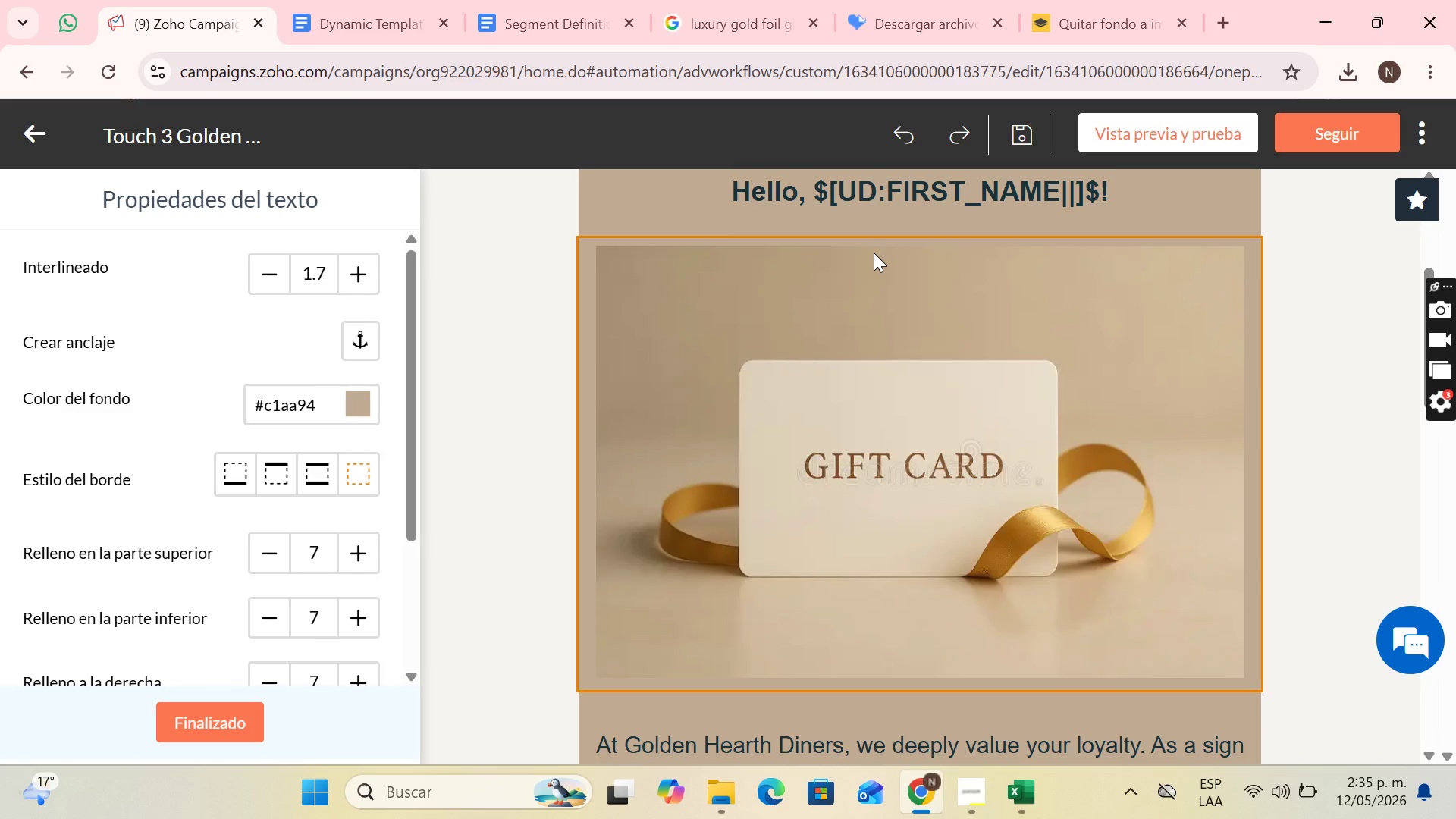 
scroll: coordinate [852, 239], scroll_direction: up, amount: 2.0
 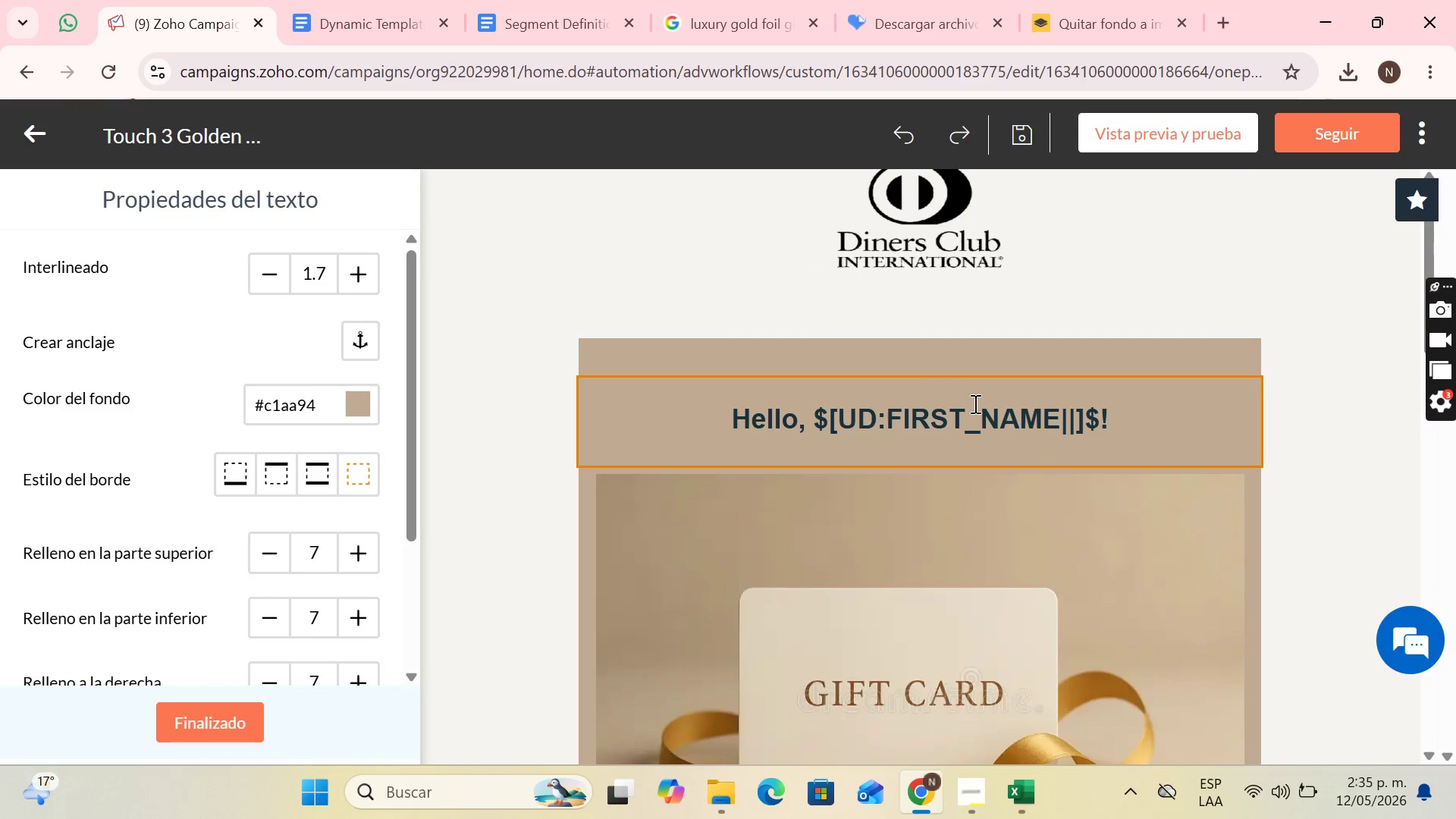 
left_click([974, 403])
 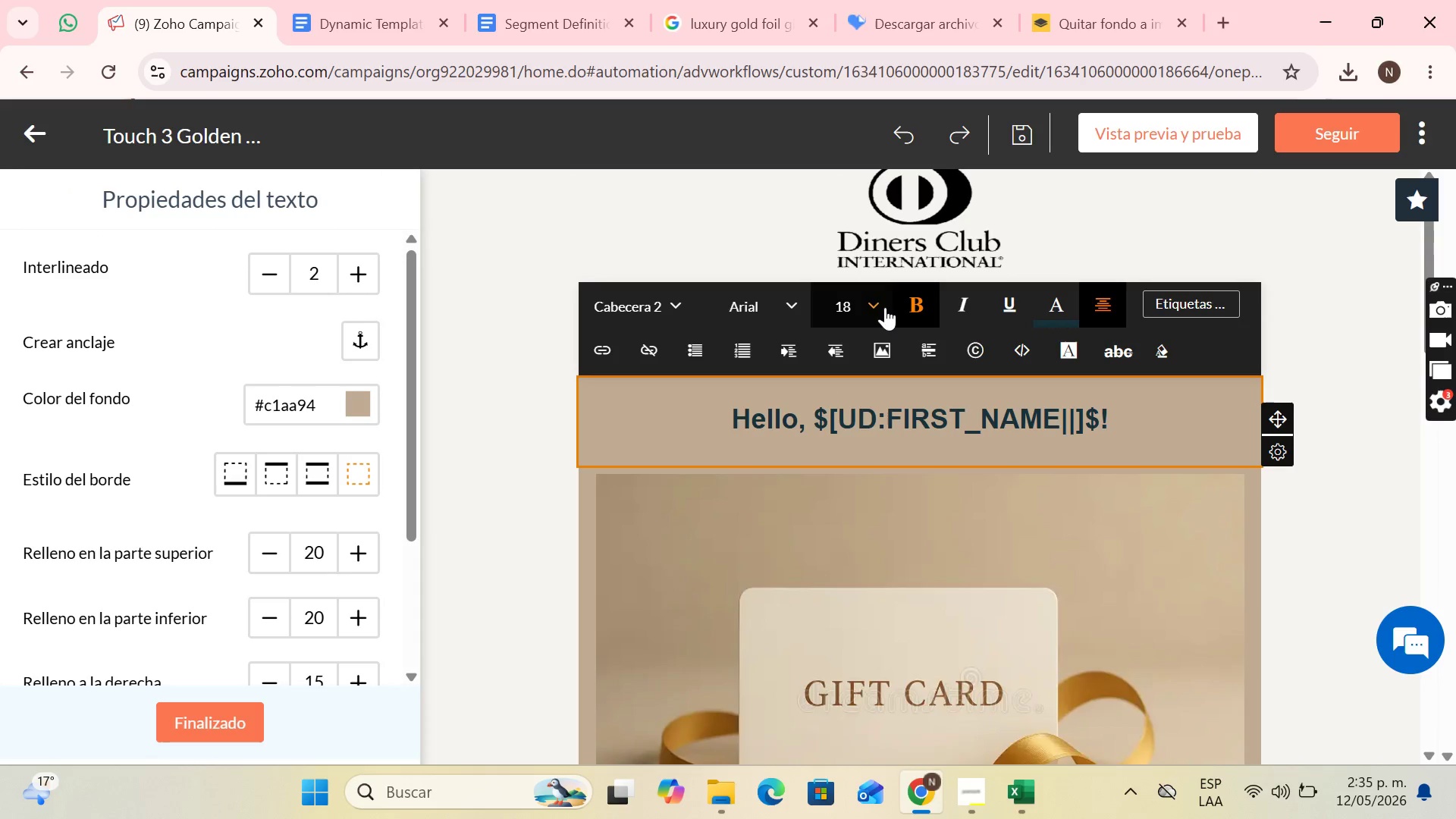 
scroll: coordinate [913, 378], scroll_direction: down, amount: 1.0
 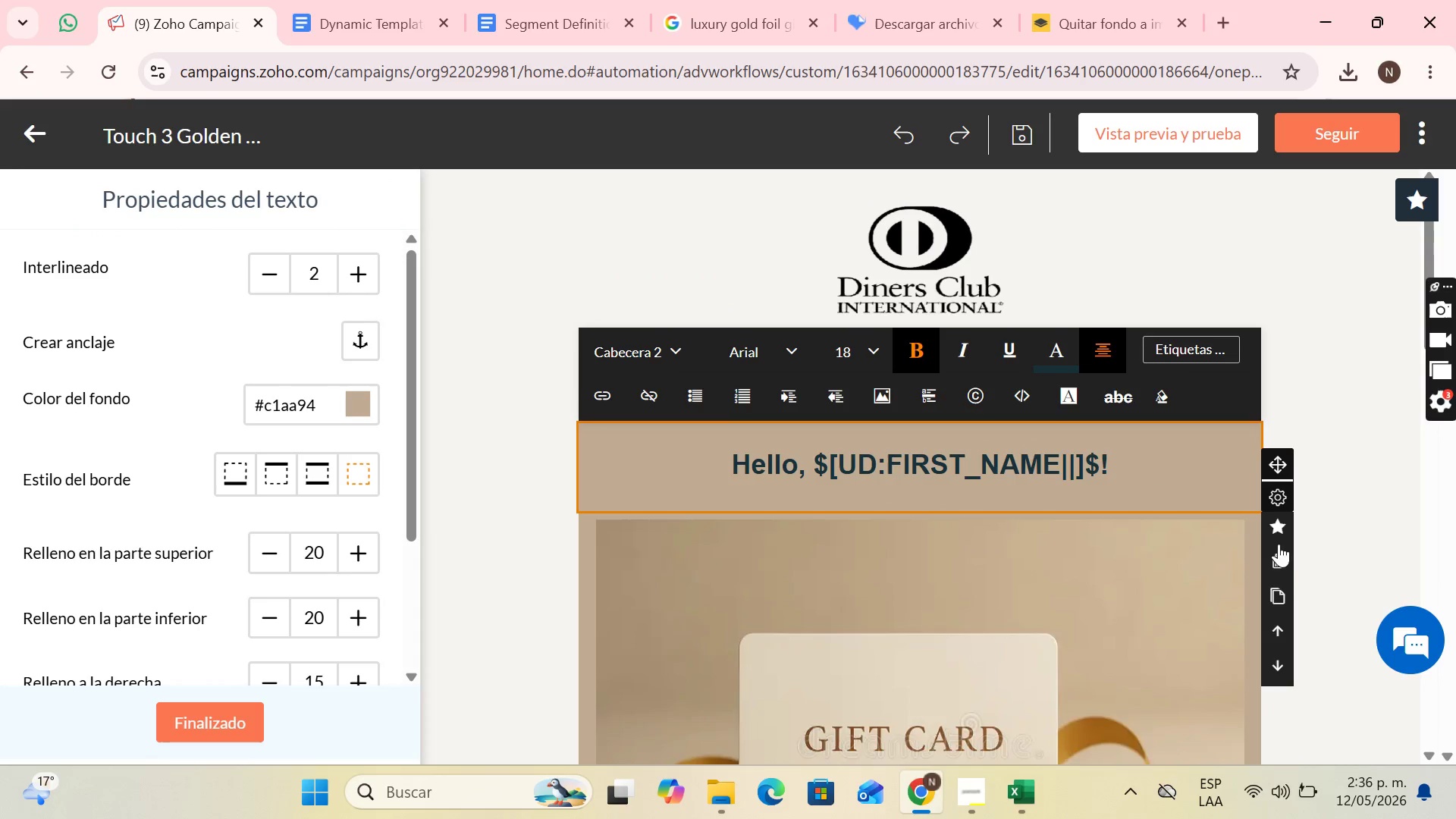 
left_click([1278, 599])
 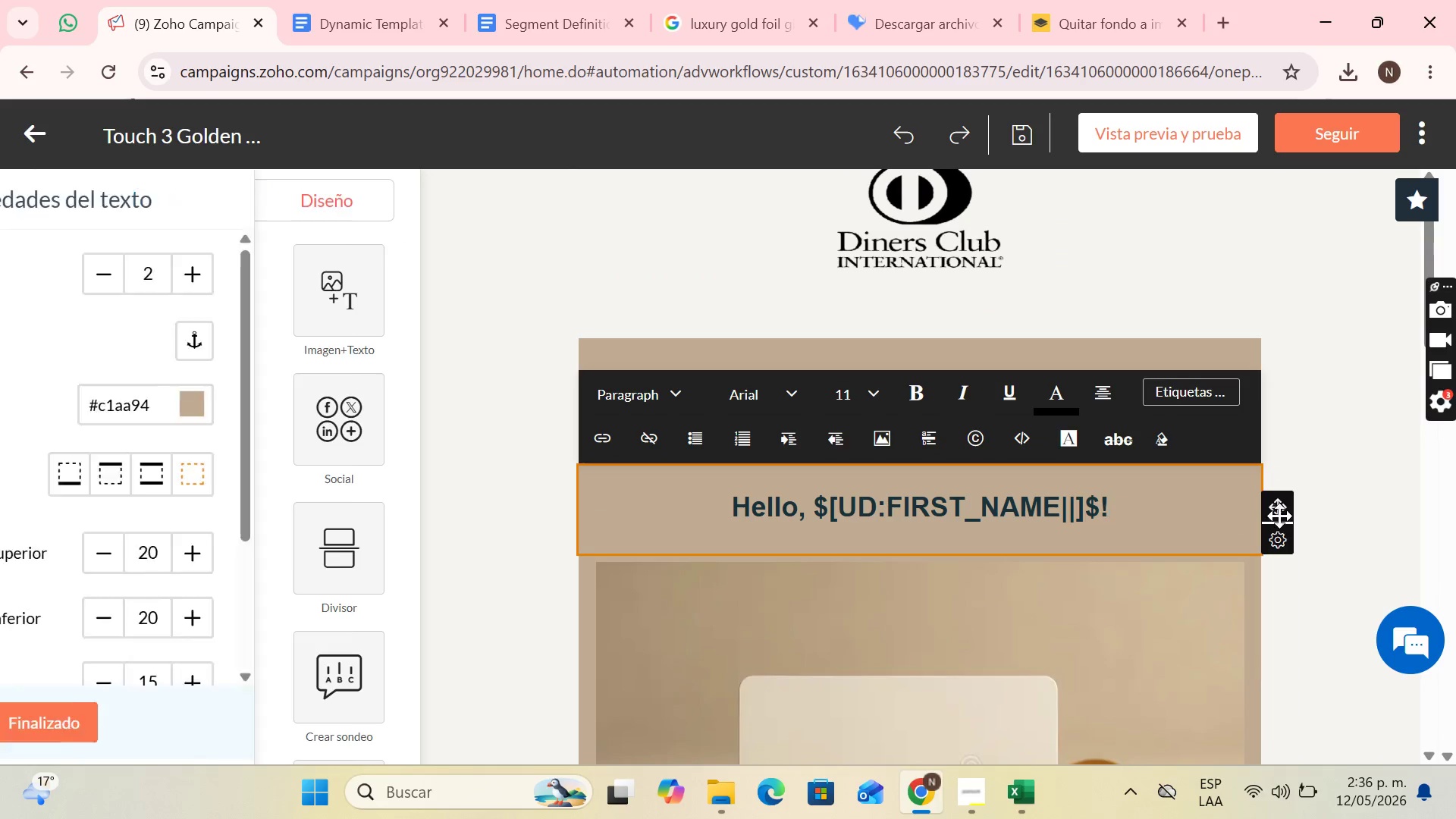 
left_click_drag(start_coordinate=[1277, 500], to_coordinate=[1005, 273])
 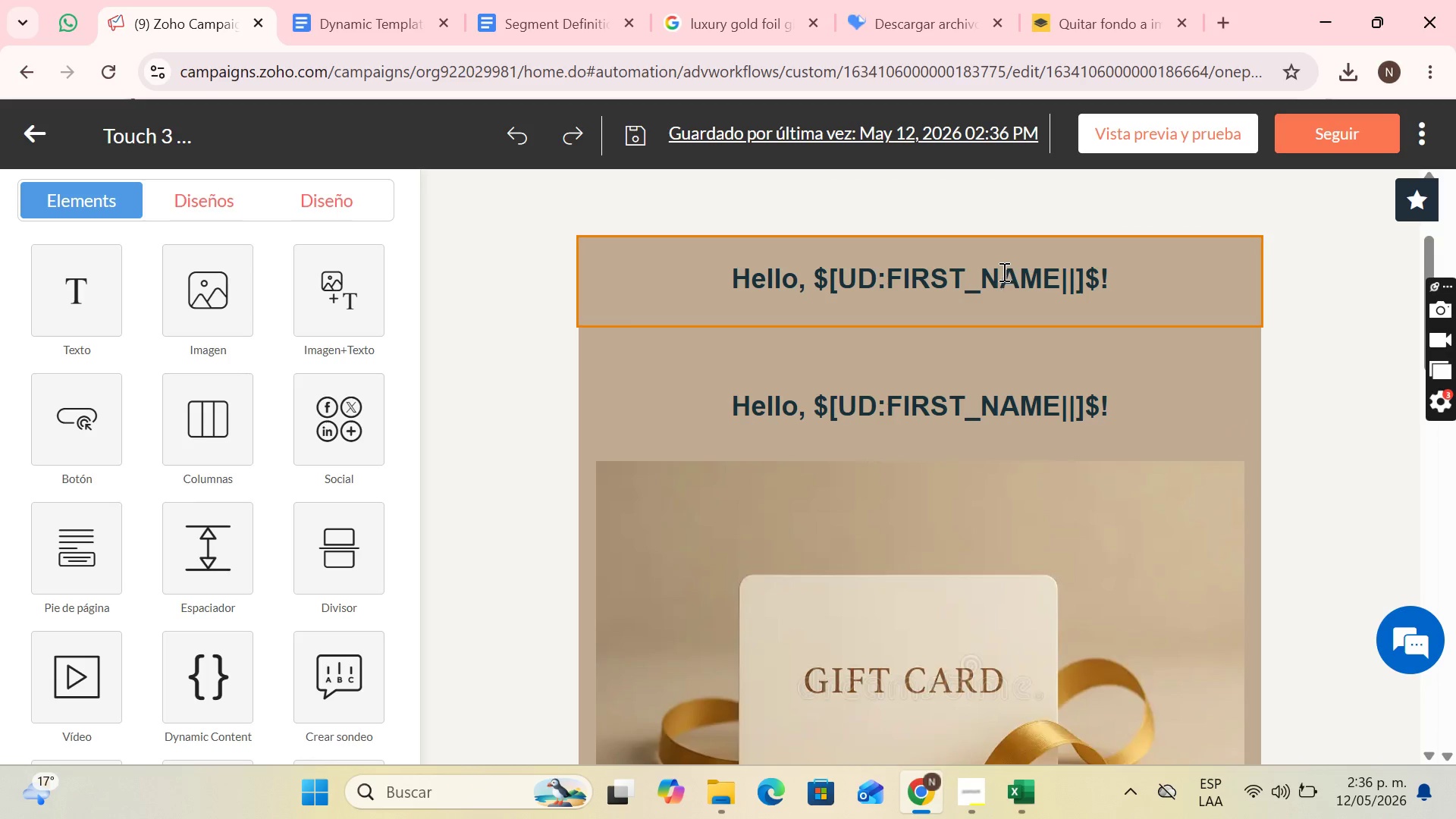 
key(Control+Z)
 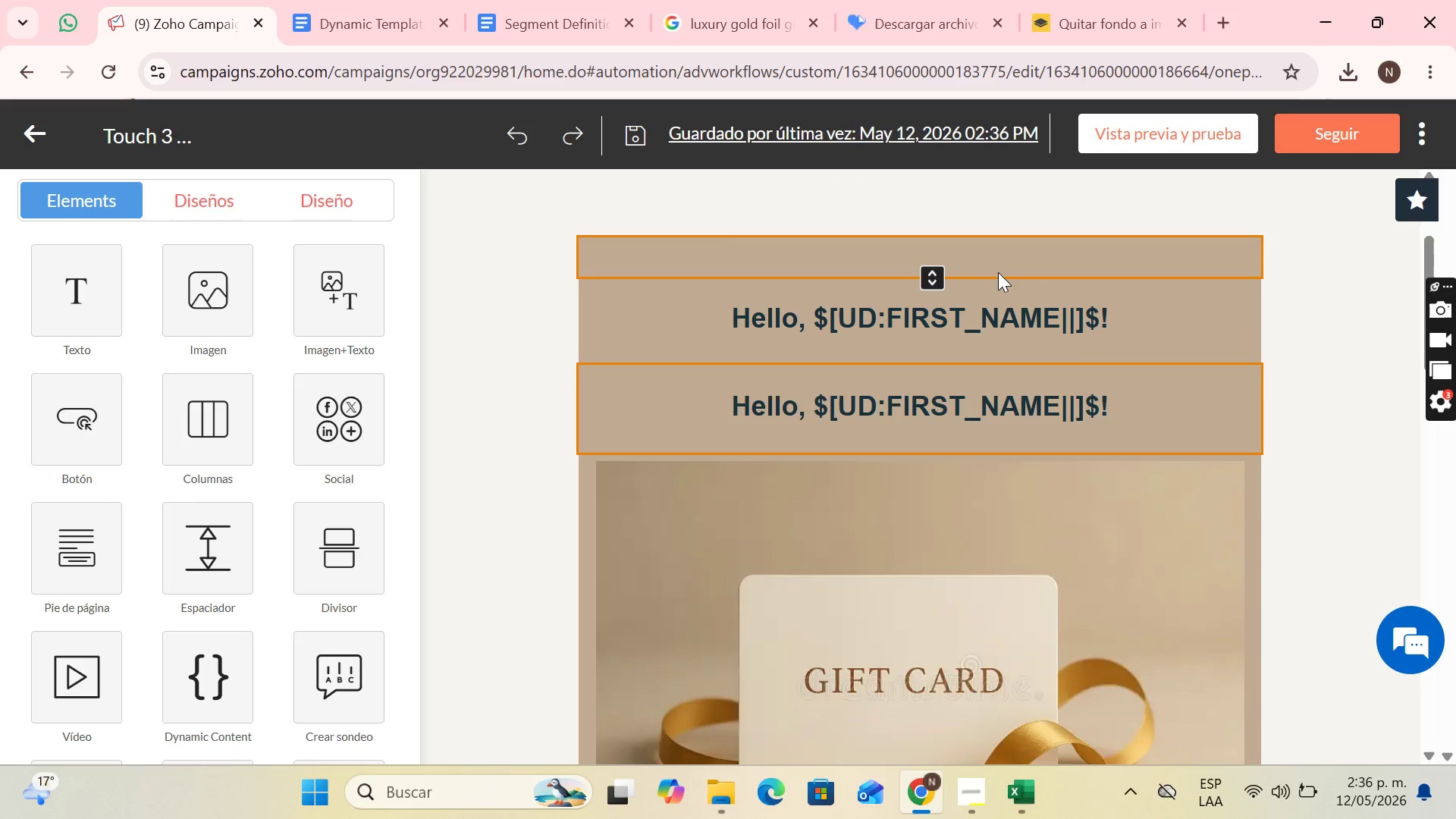 
key(Control+Z)
 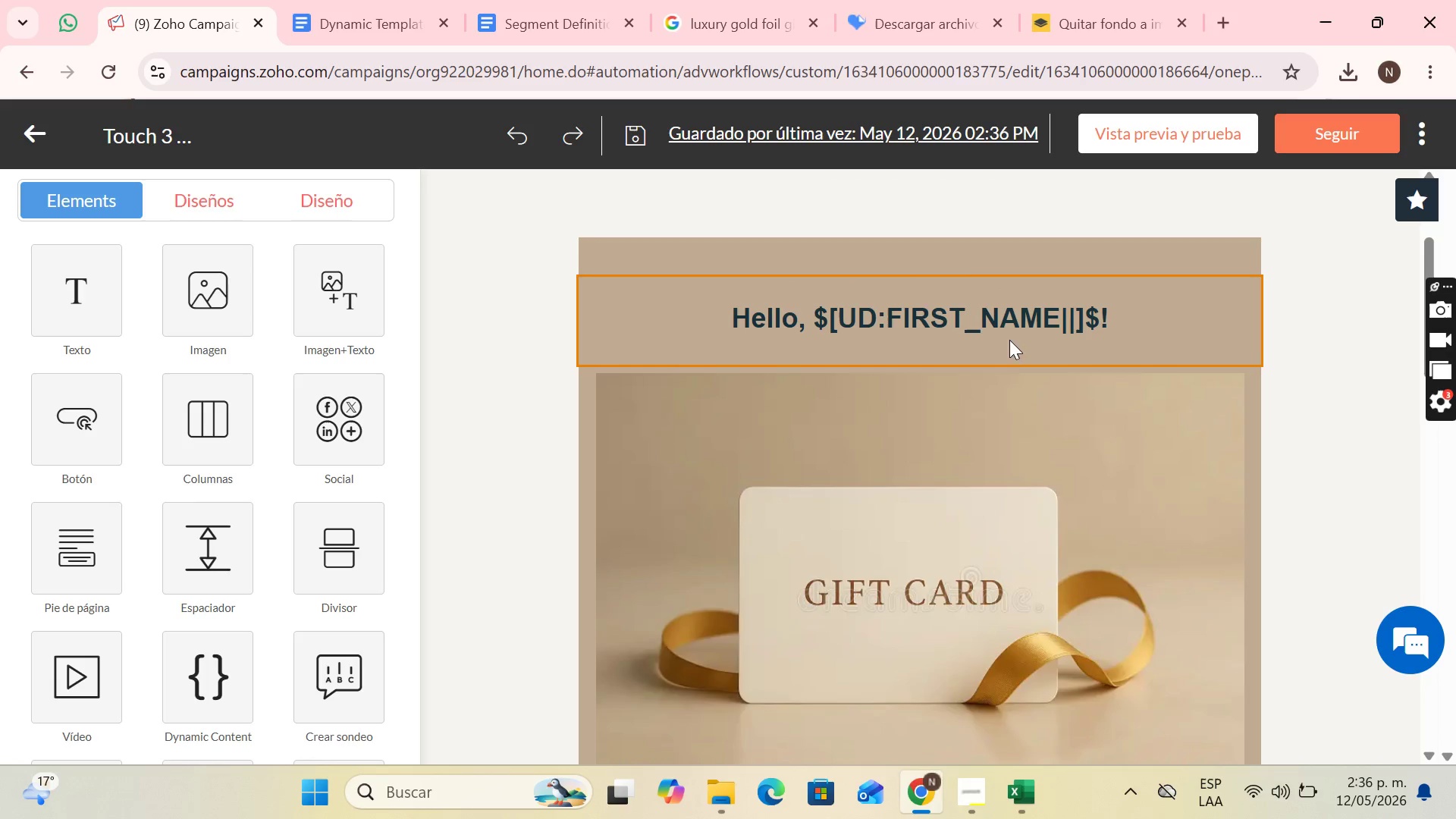 
left_click([1034, 318])
 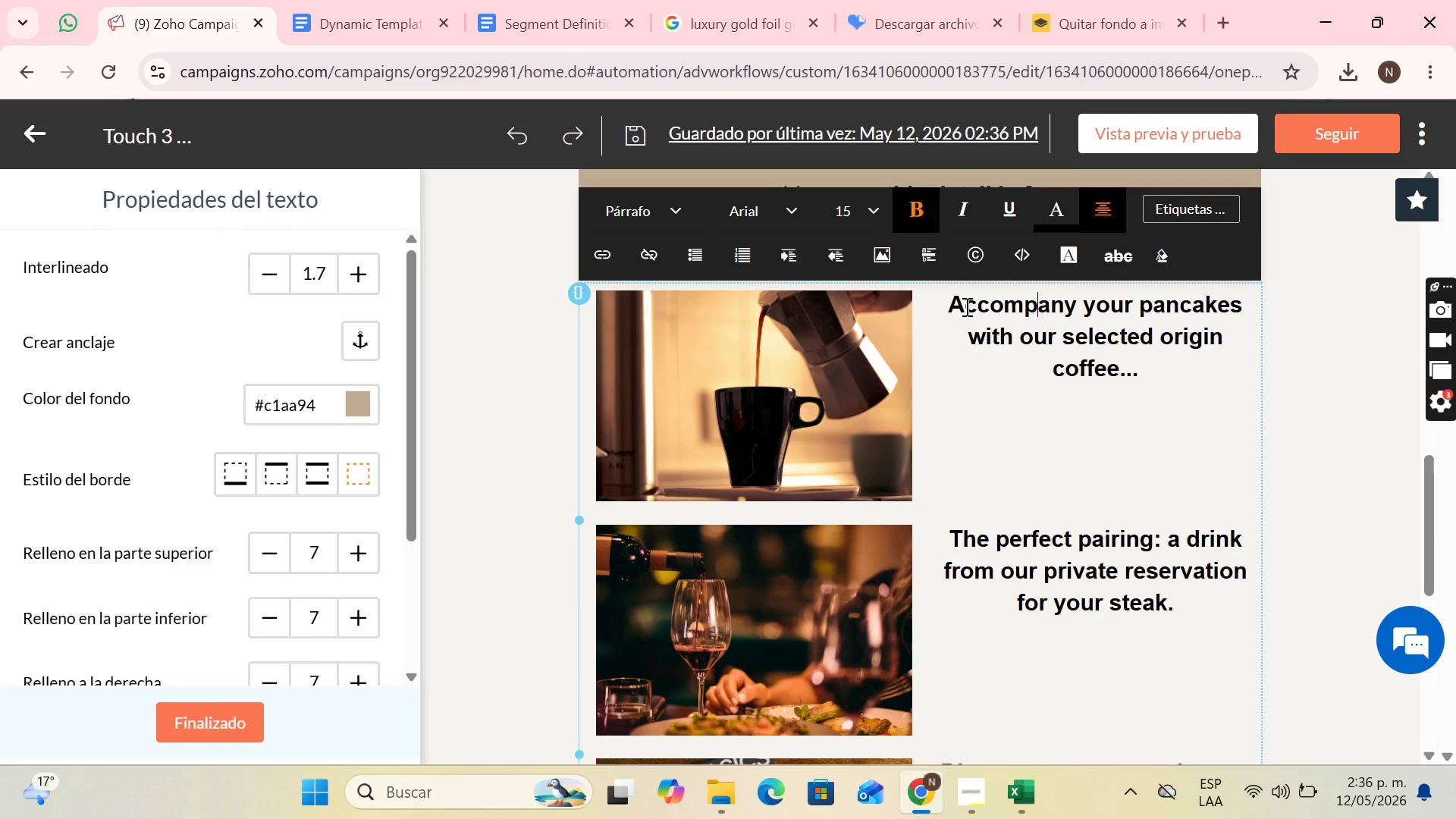 
scroll: coordinate [1032, 321], scroll_direction: down, amount: 7.0
 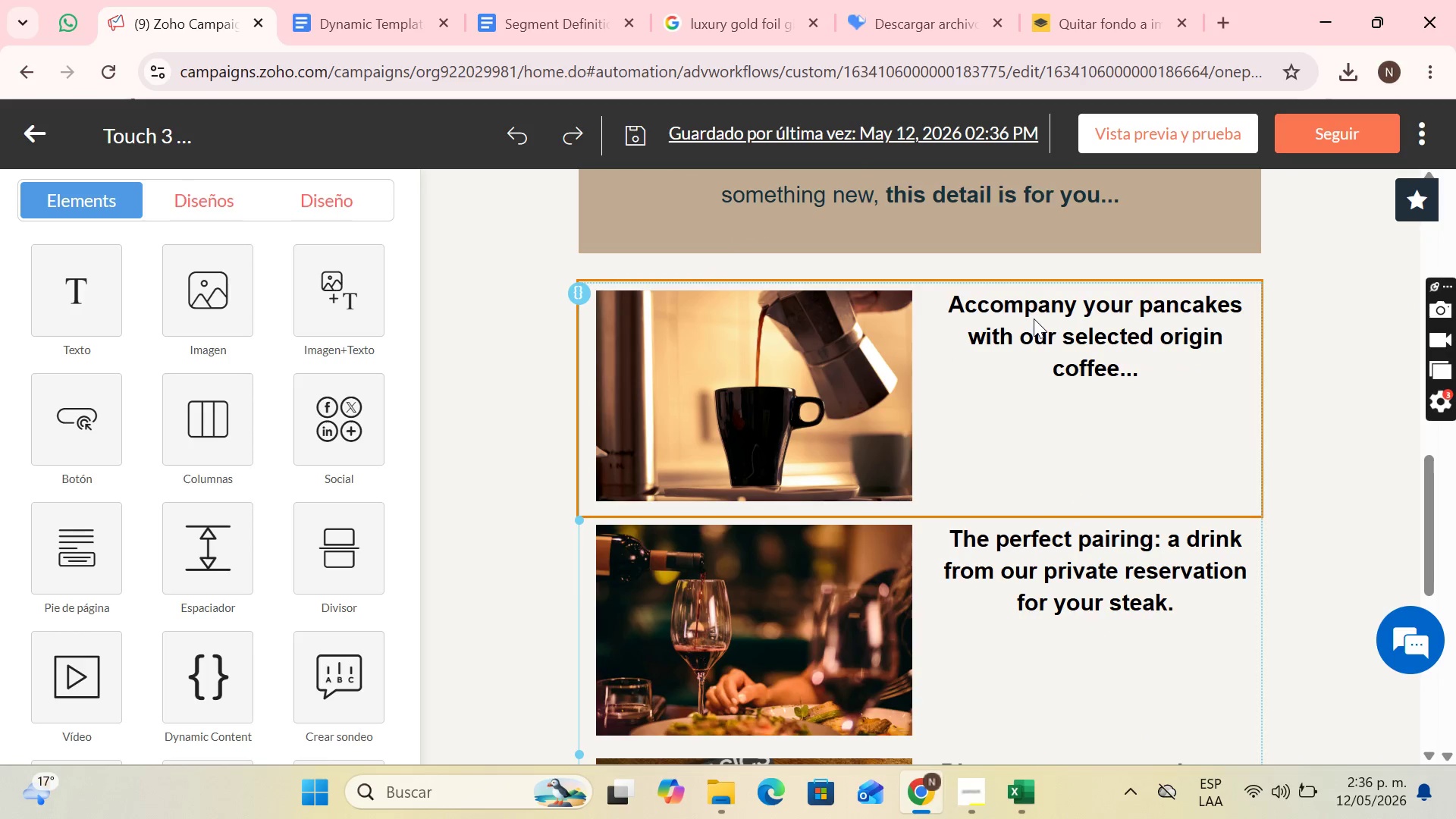 
left_click([948, 301])
 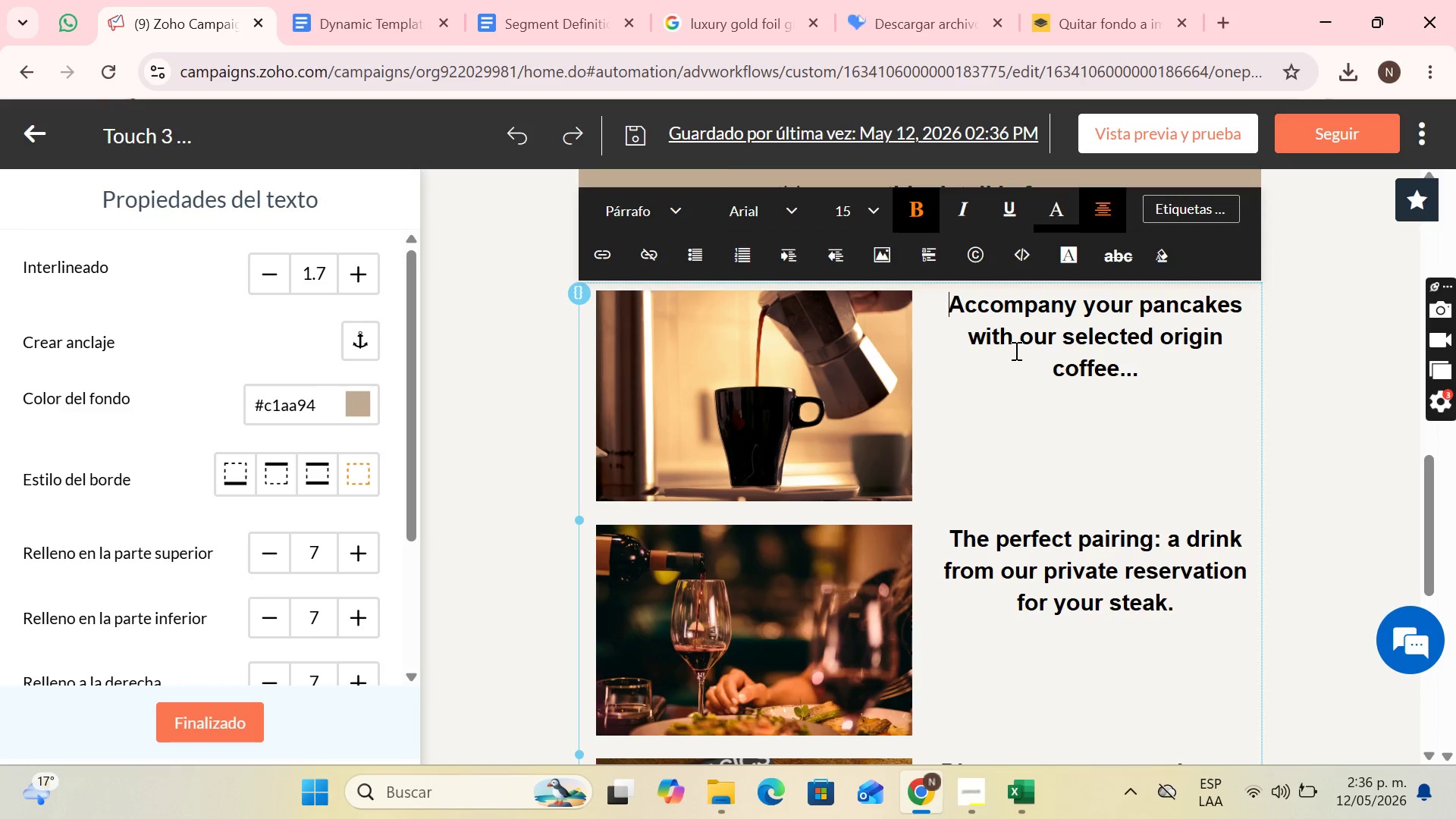 
wait(17.61)
 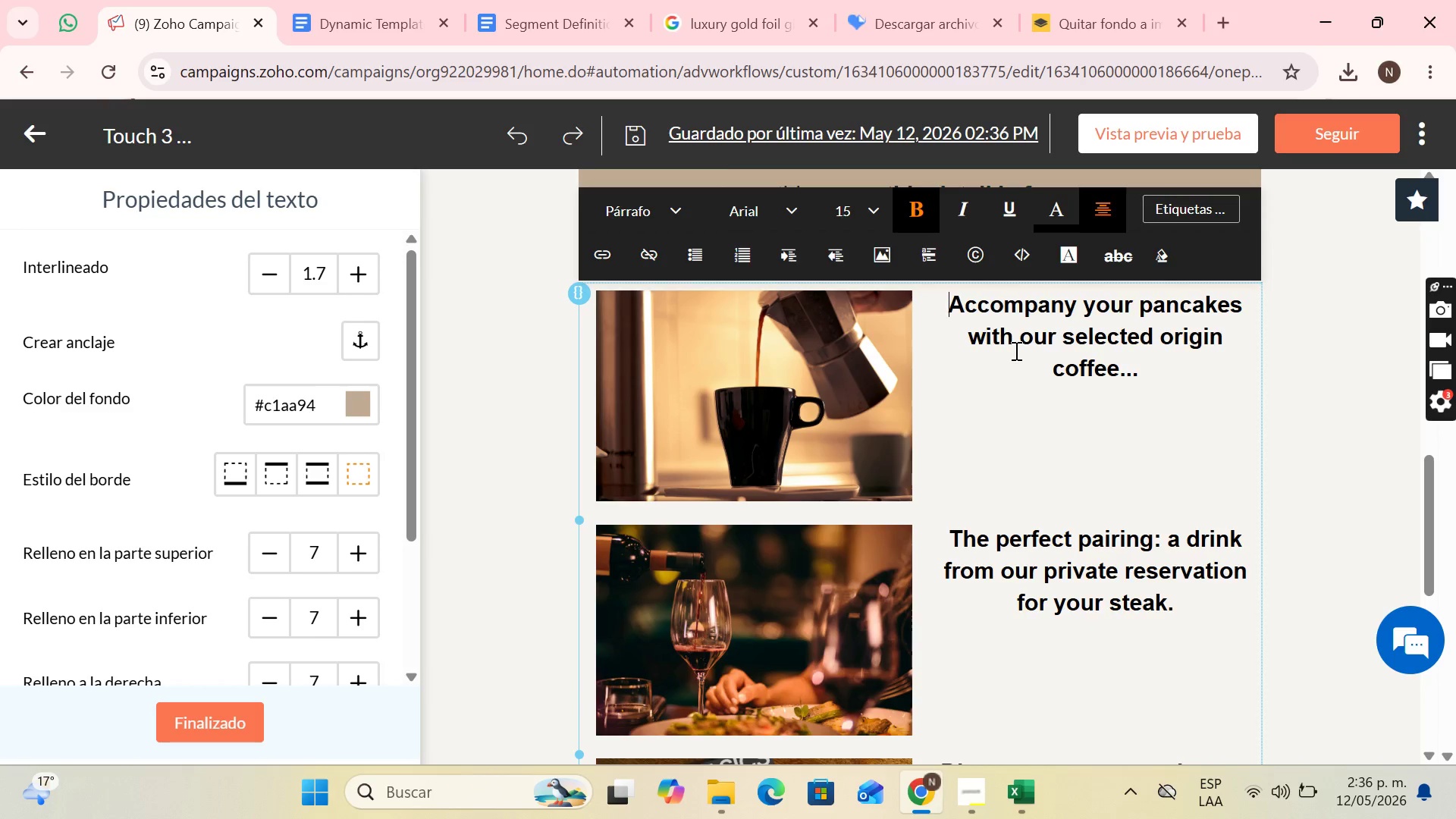 
scroll: coordinate [1110, 463], scroll_direction: up, amount: 2.0
 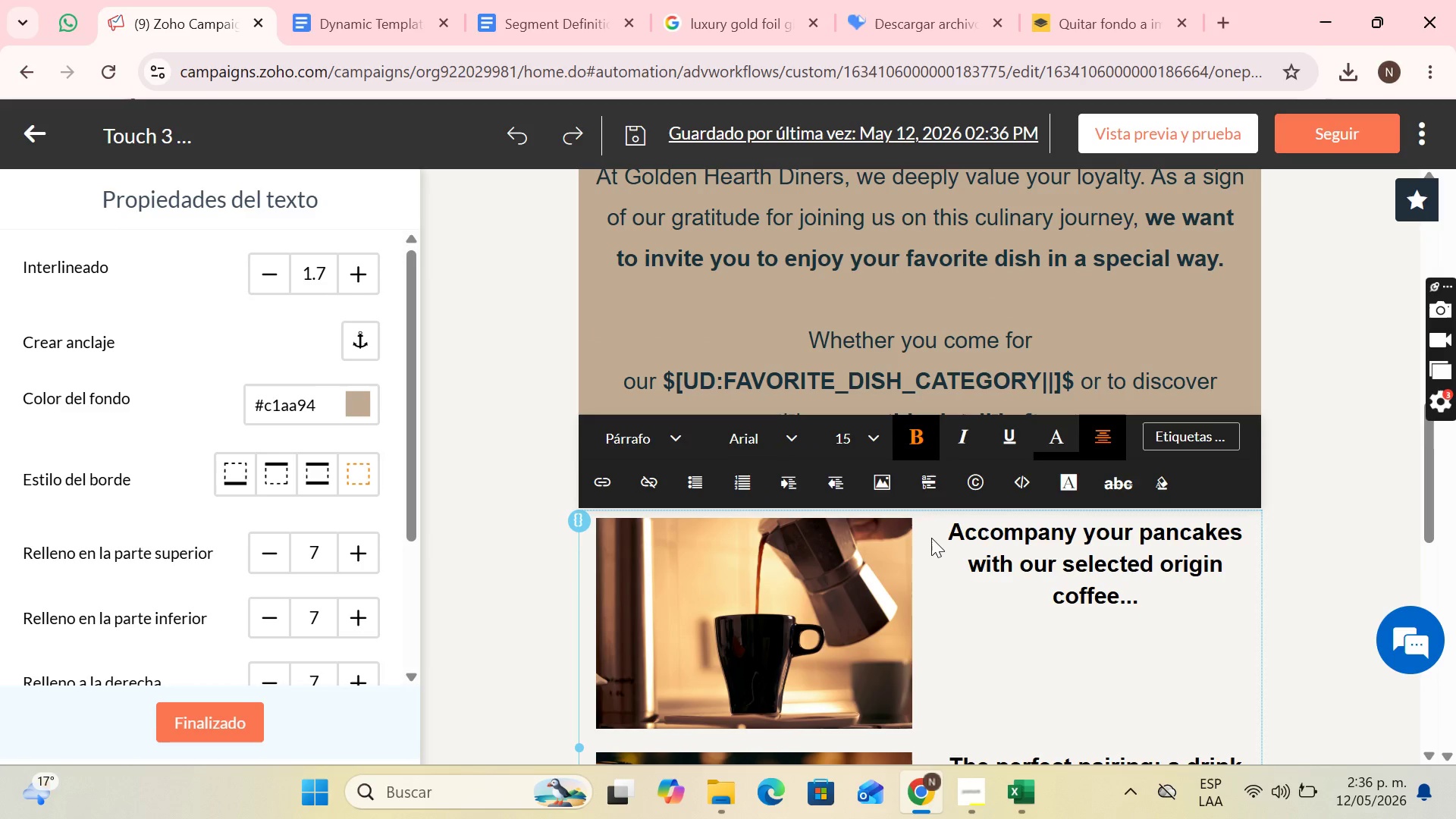 
key(CapsLock)
 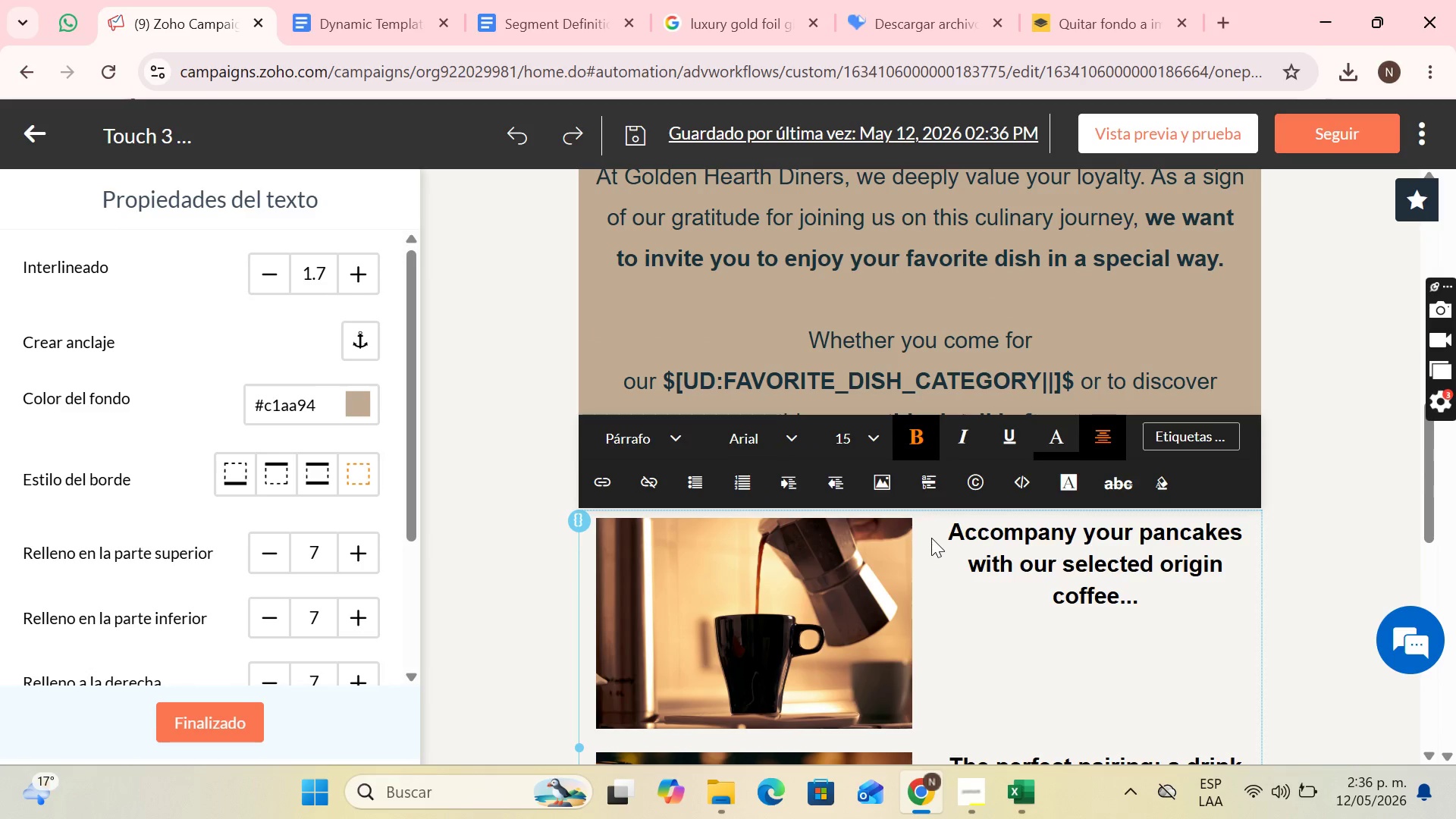 
key(Enter)
 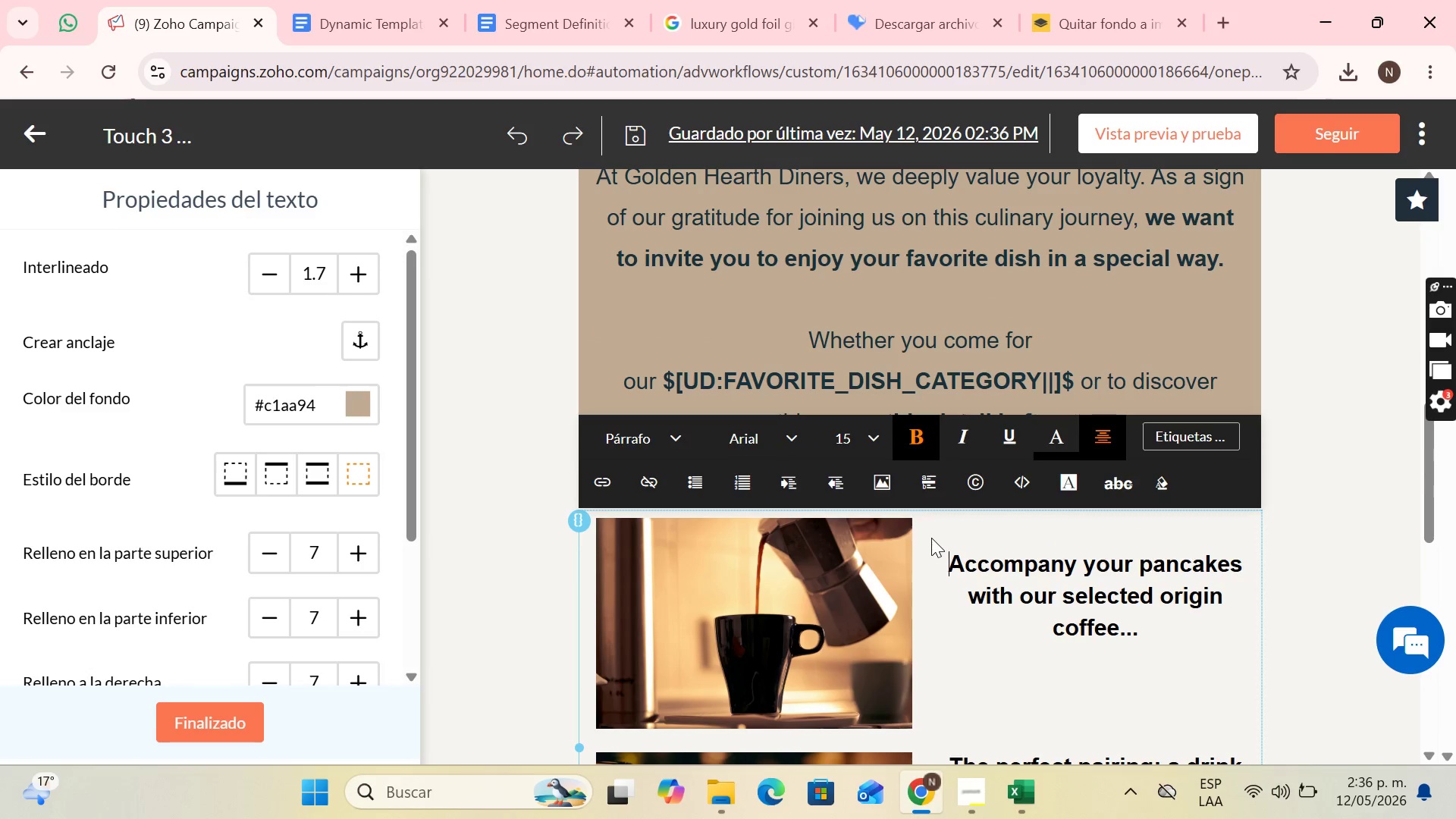 
key(Enter)
 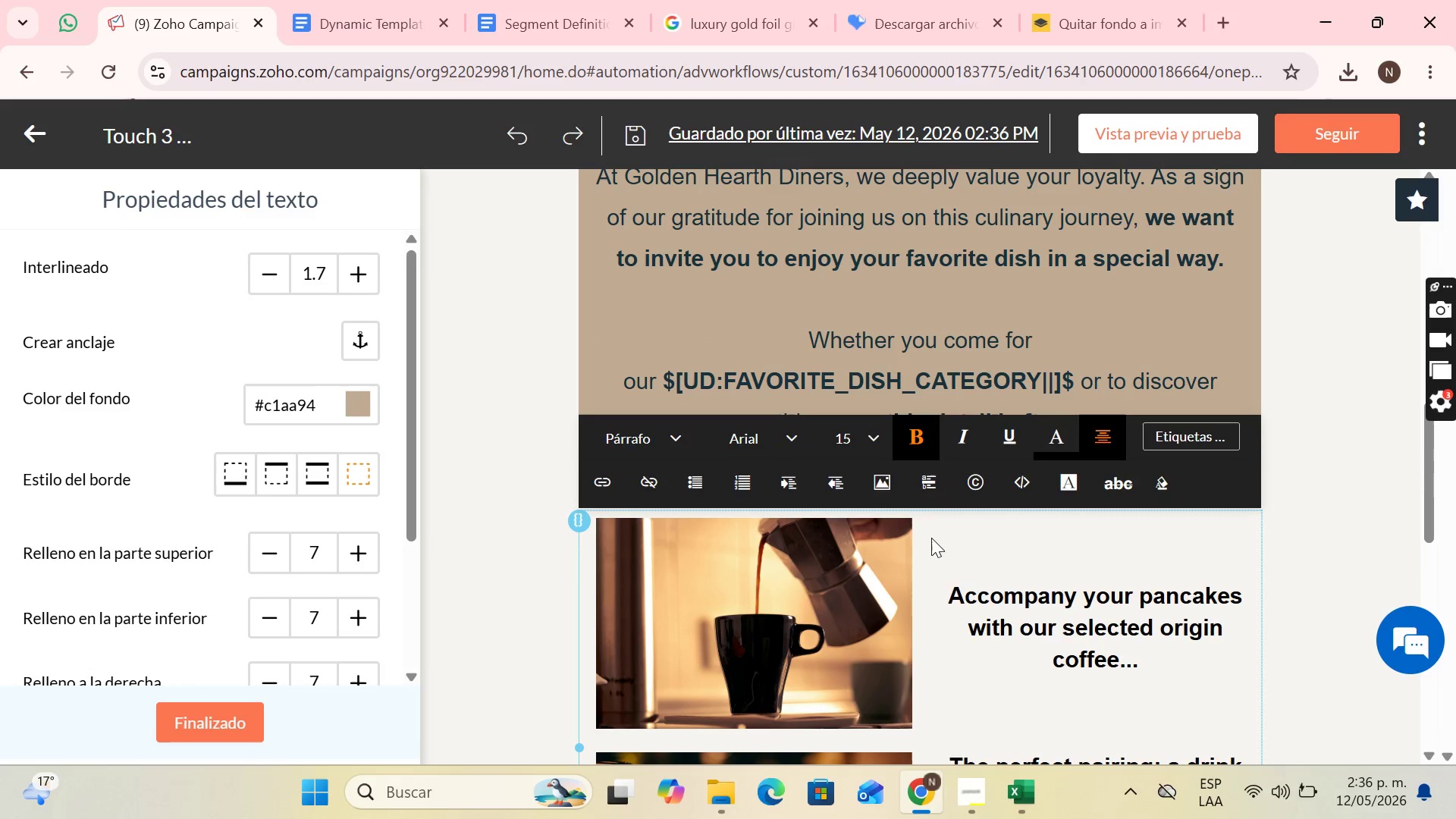 
key(ArrowUp)
 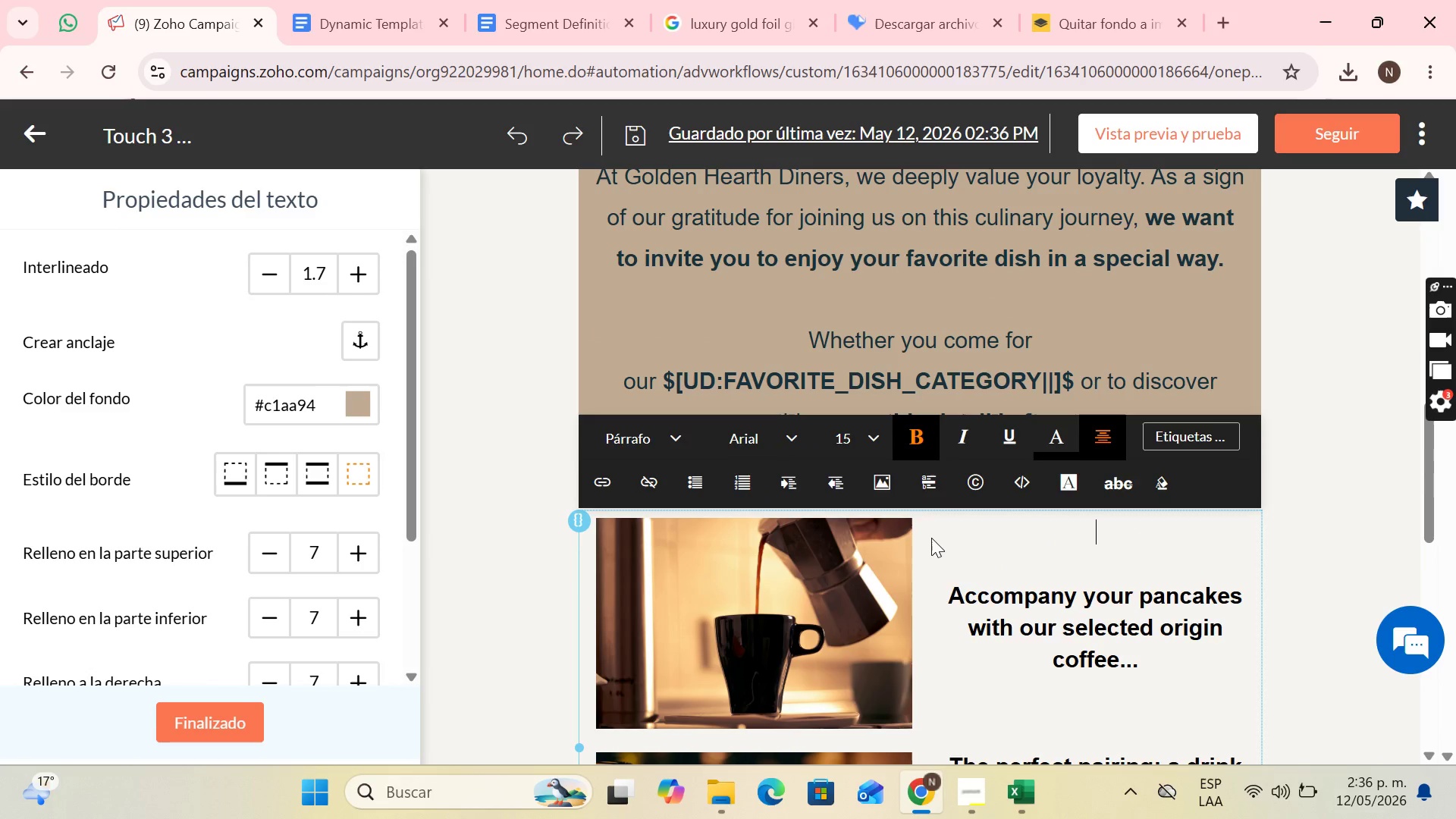 
key(ArrowUp)
 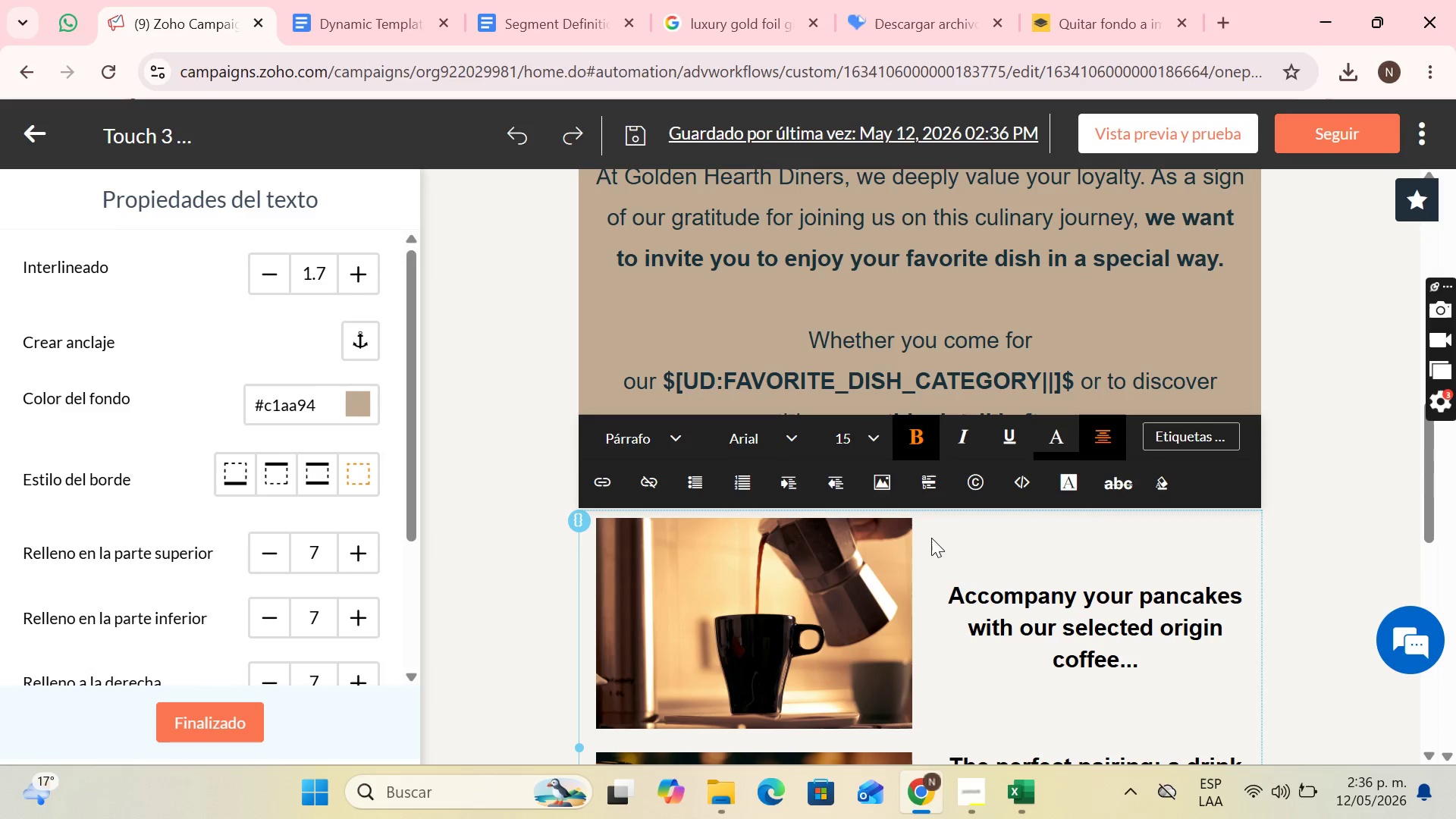 
type(Your V)
key(Backspace)
type(Cortesy )
key(Backspace)
key(Backspace)
key(Backspace)
key(Backspace)
key(Backspace)
key(Backspace)
type(urtesy Code >)
key(Backspace)
key(Backspace)
type(.)
key(Backspace)
type(> )
 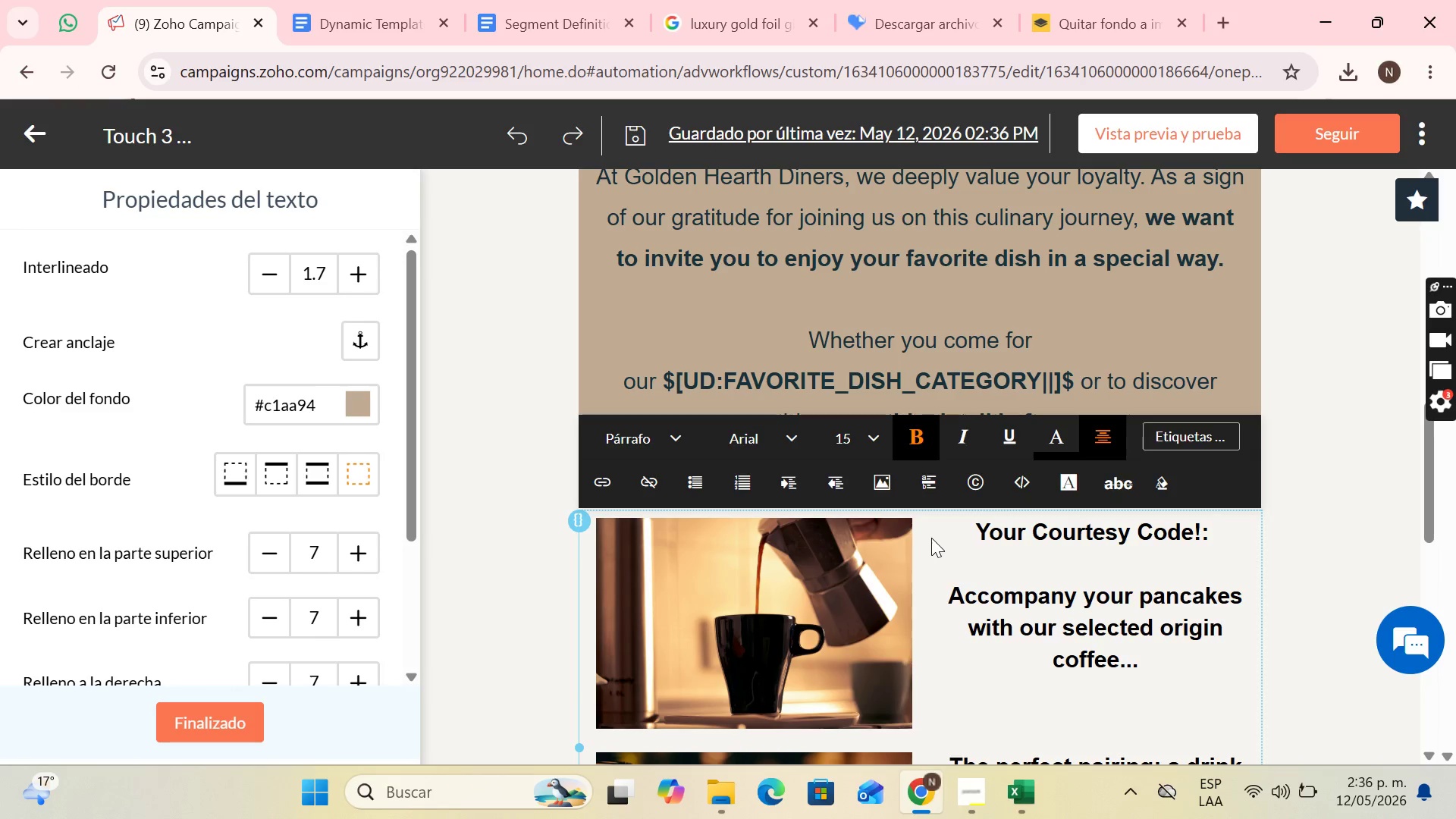 
hold_key(key=1, duration=0.36)
 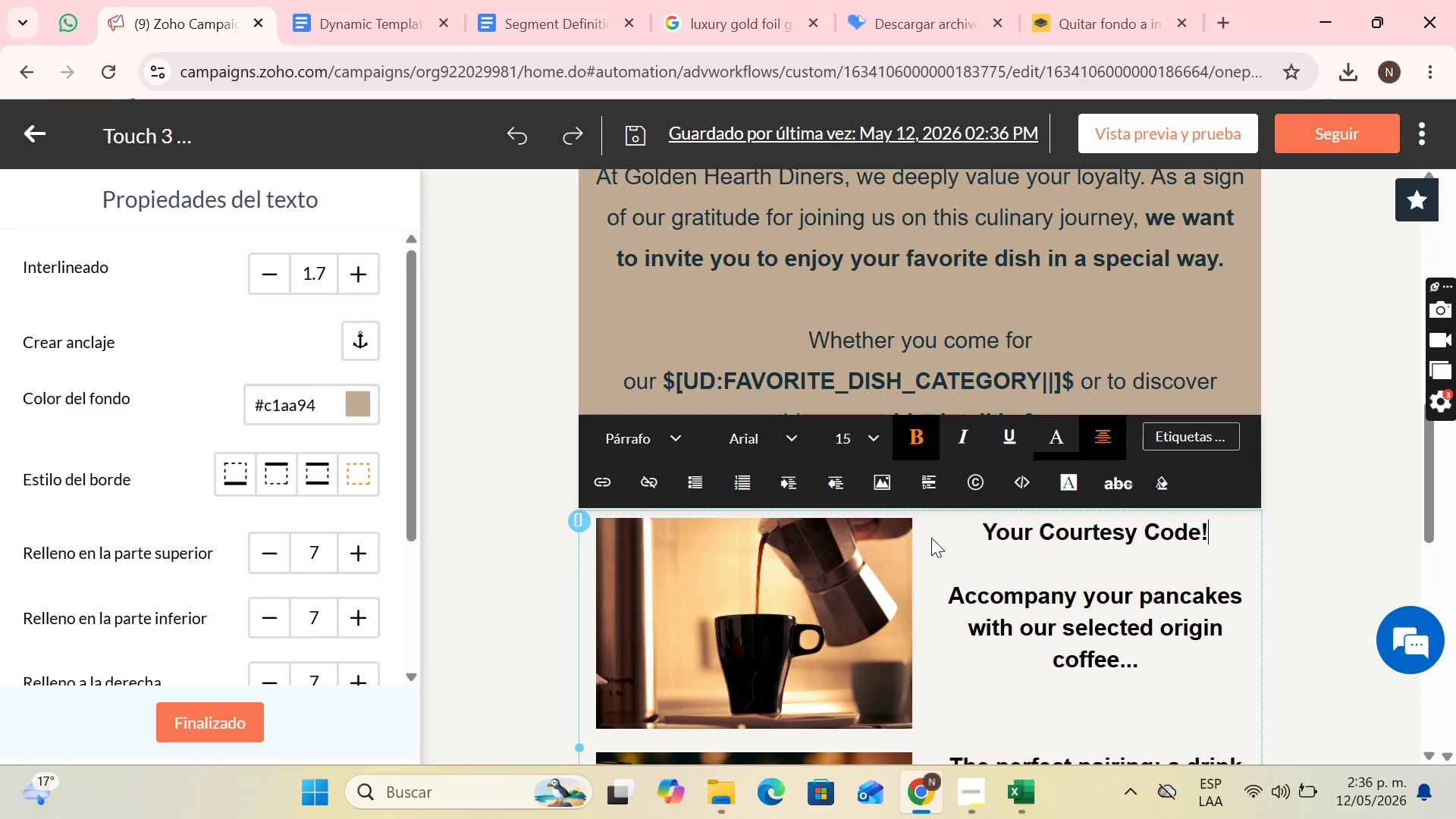 
type(Uniquecode01)
 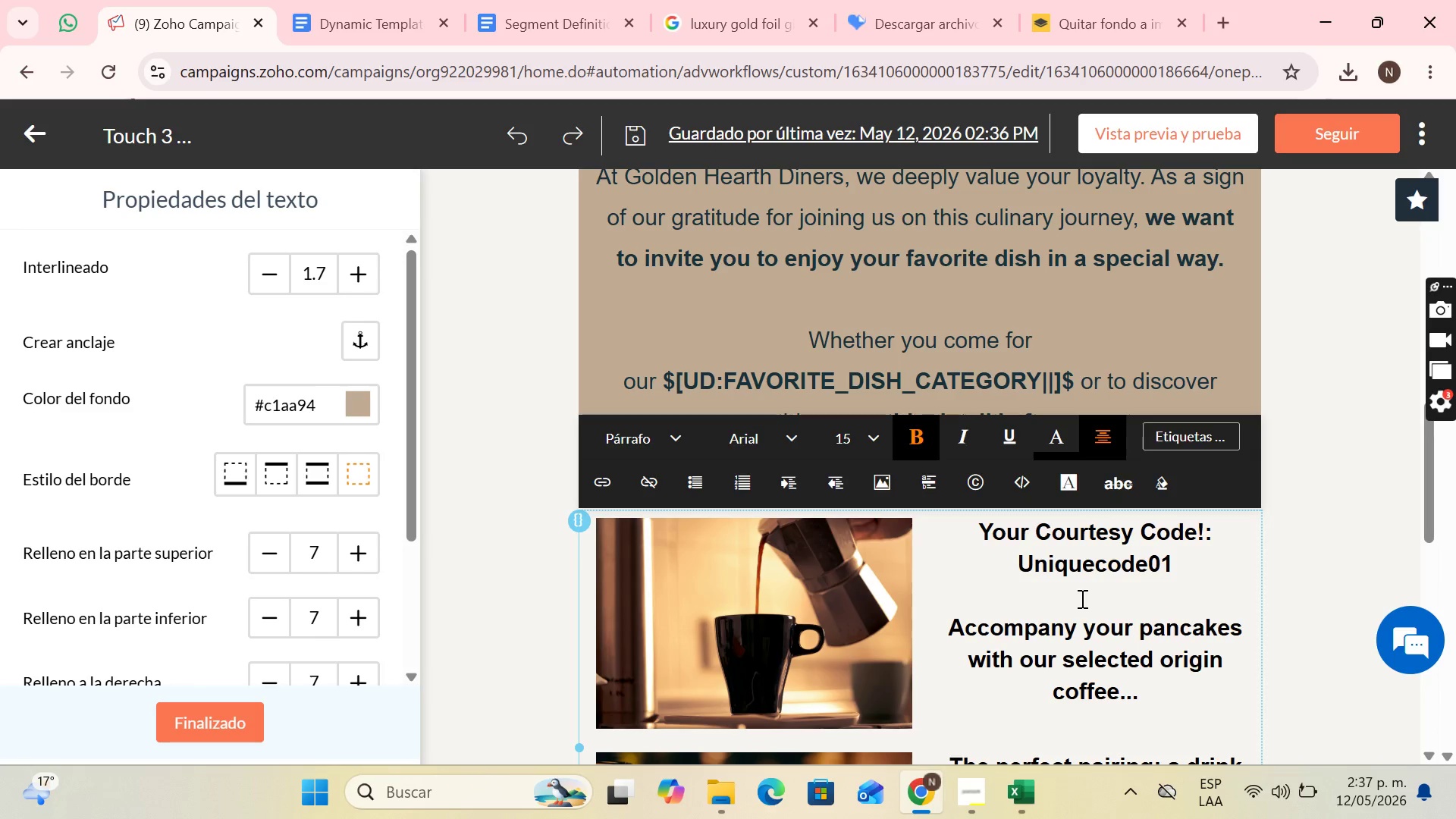 
wait(5.14)
 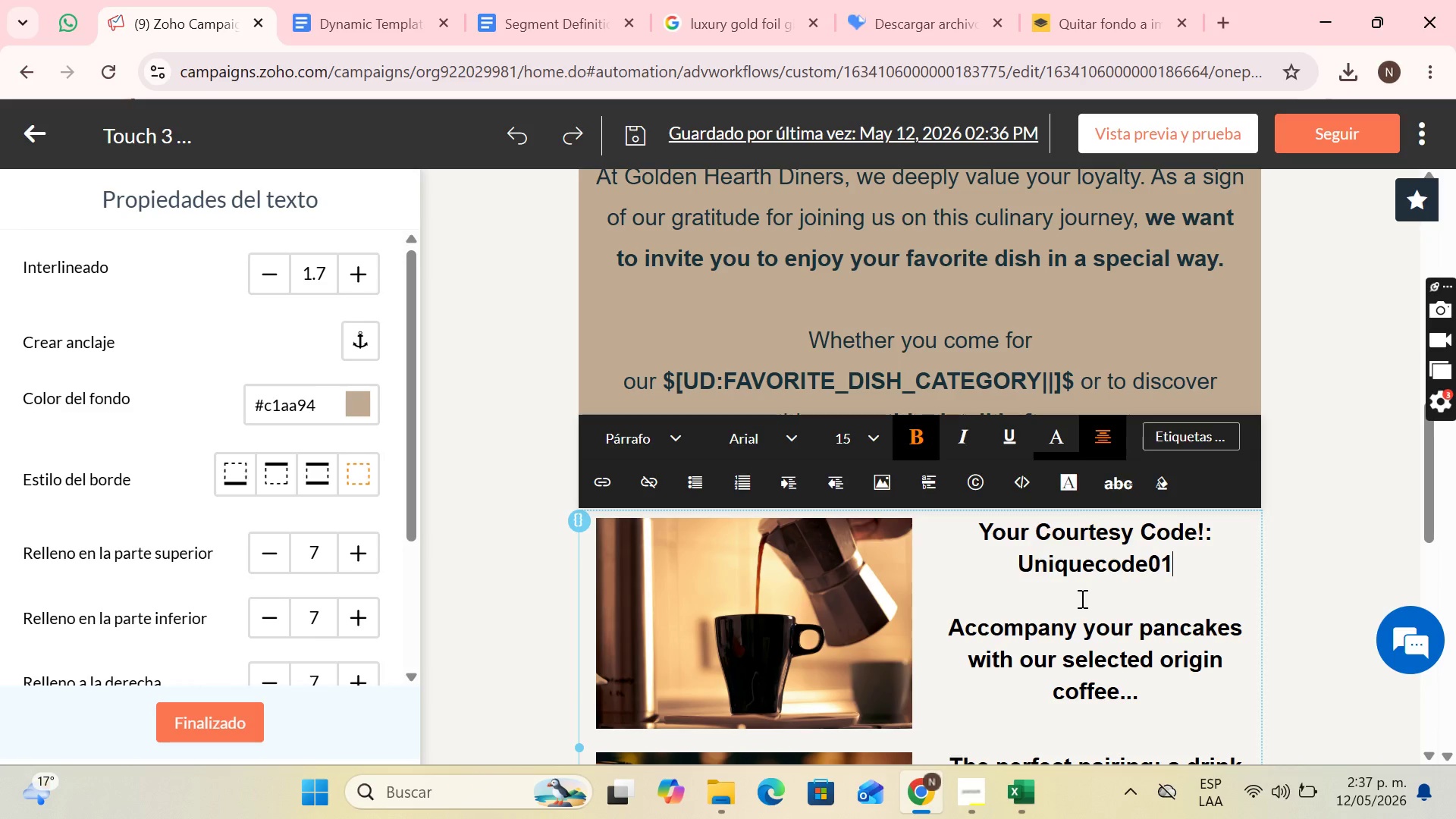 
key(Backspace)
key(Backspace)
type(0110)
 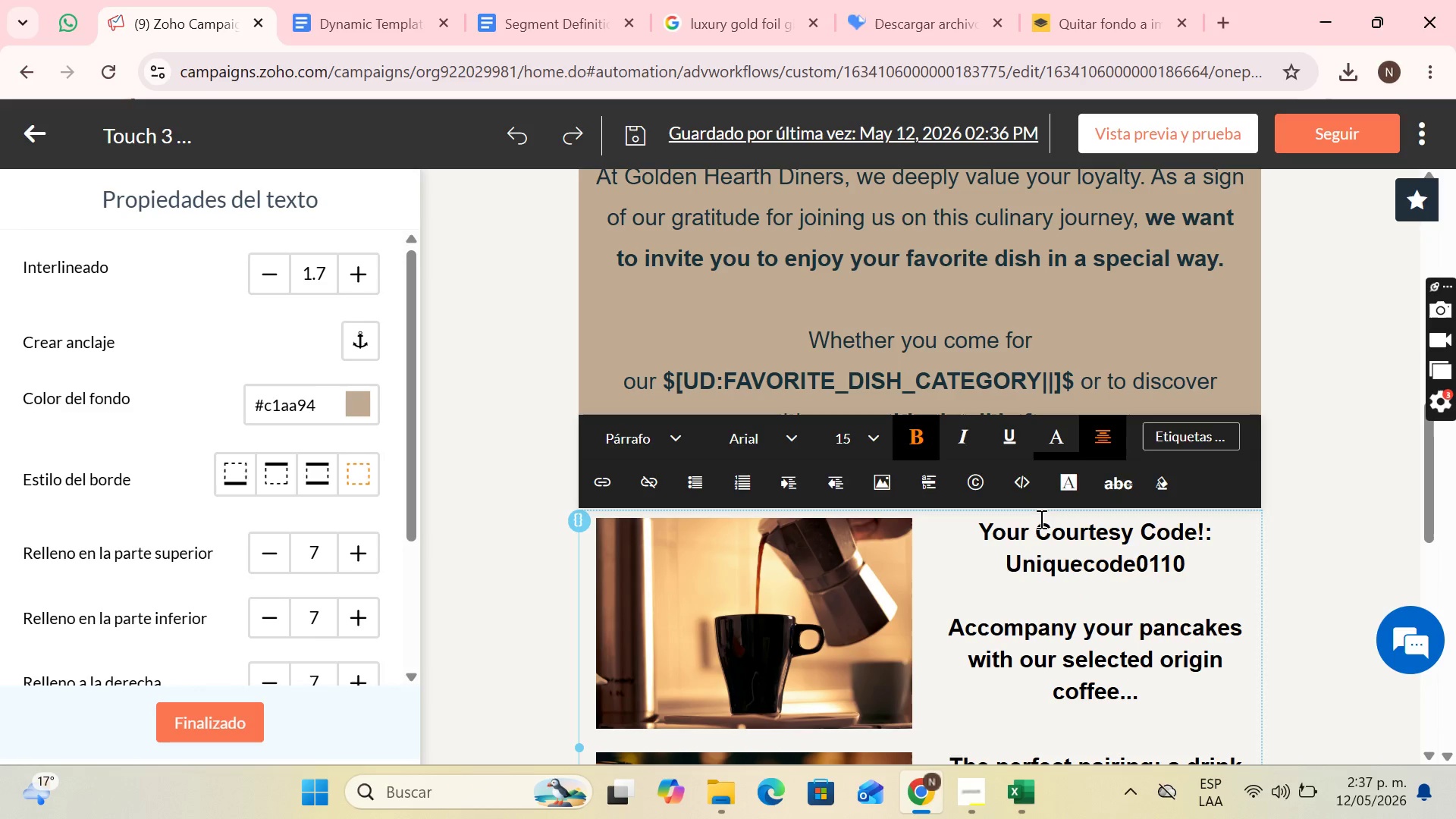 
left_click([1023, 526])
 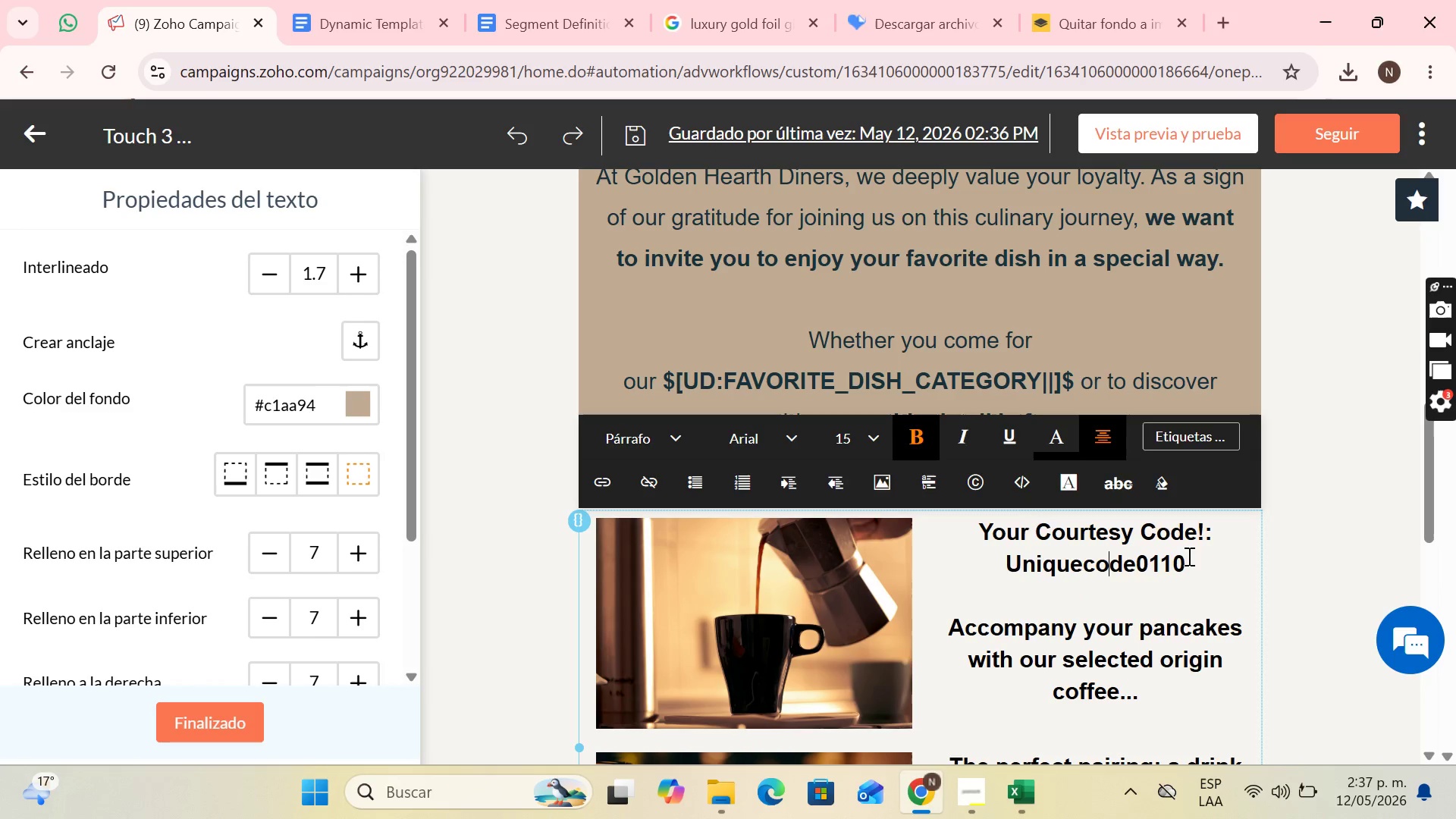 
left_click([1193, 562])
 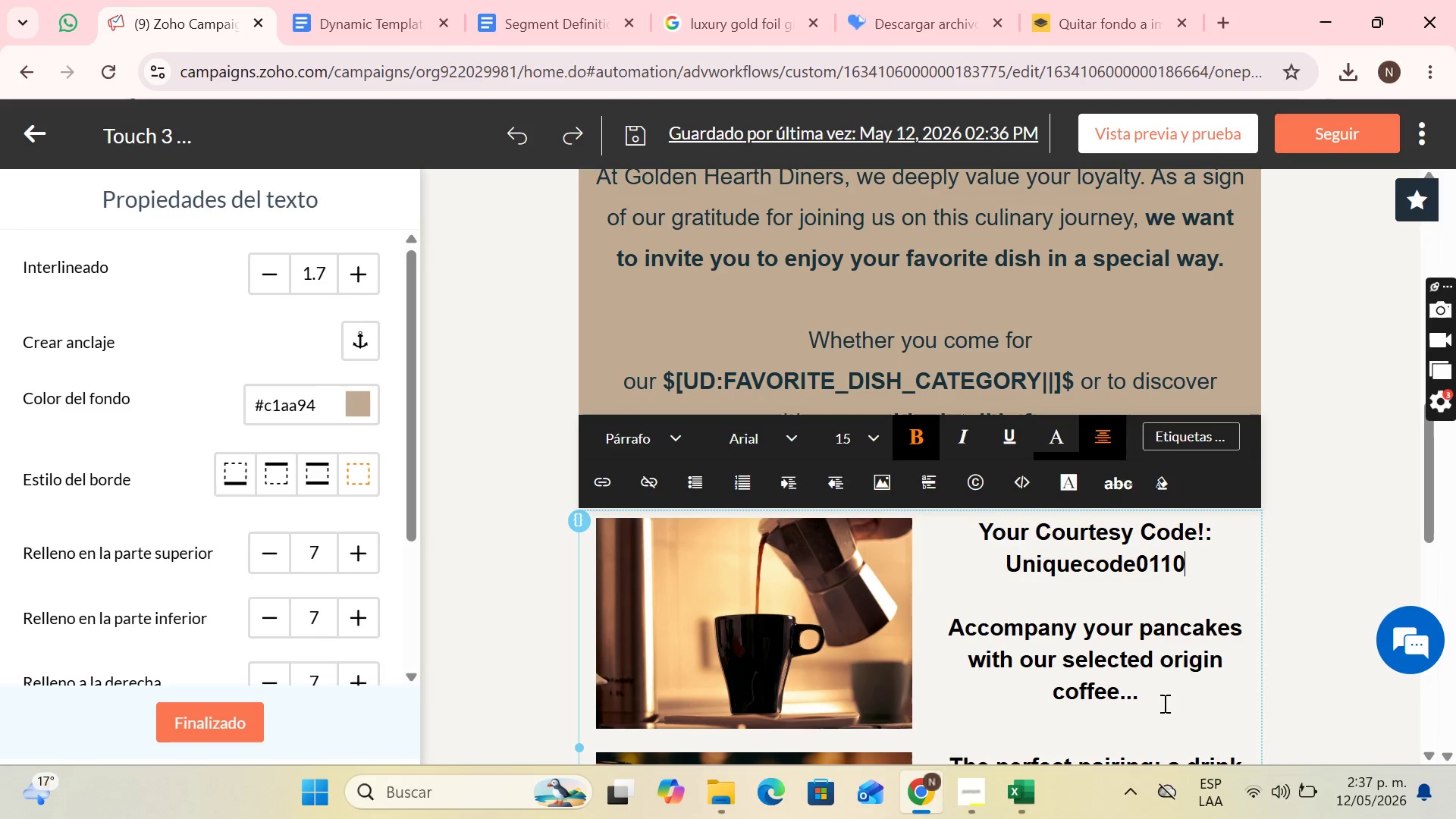 
left_click_drag(start_coordinate=[1159, 696], to_coordinate=[935, 638])
 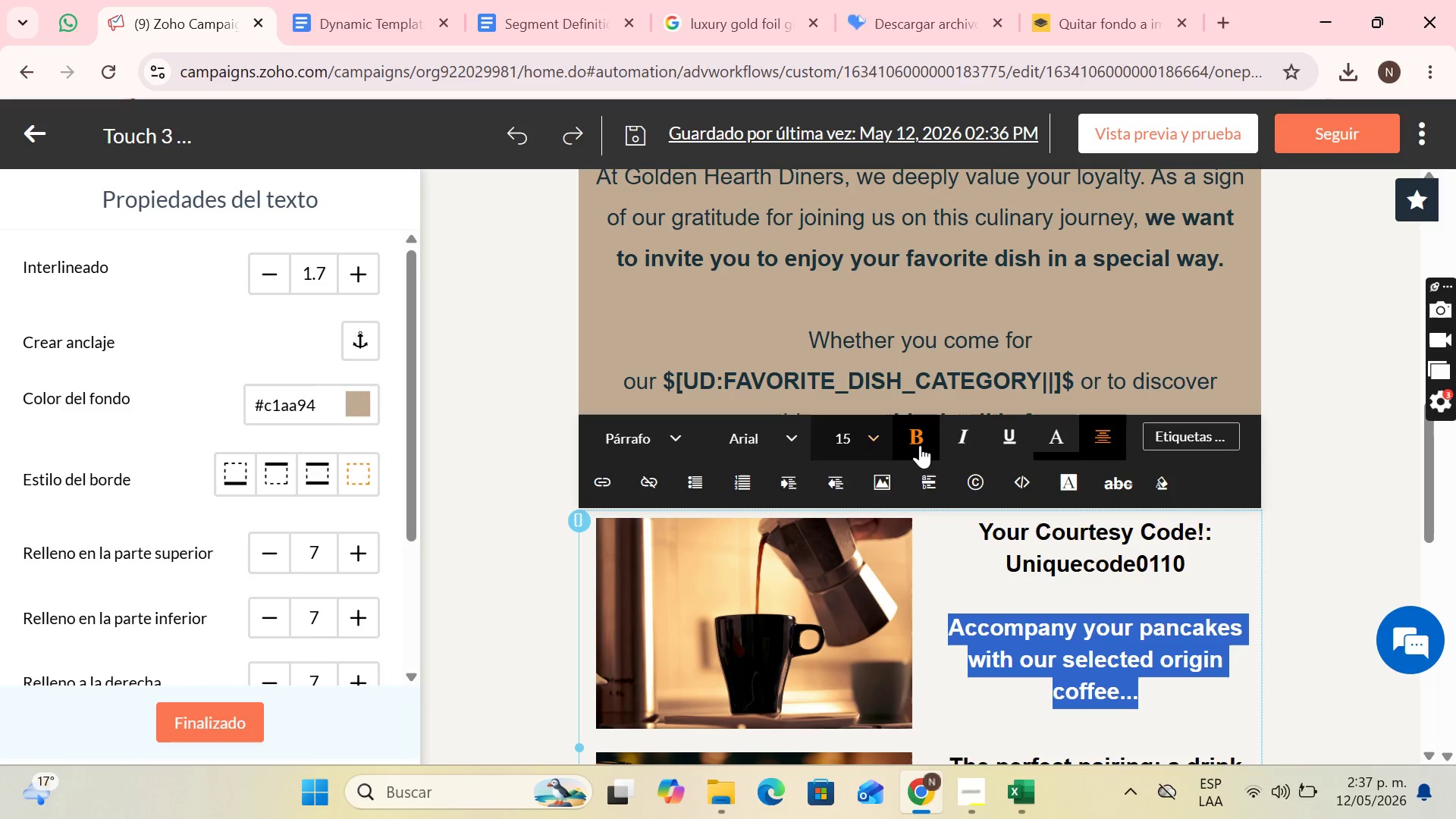 
left_click([920, 439])
 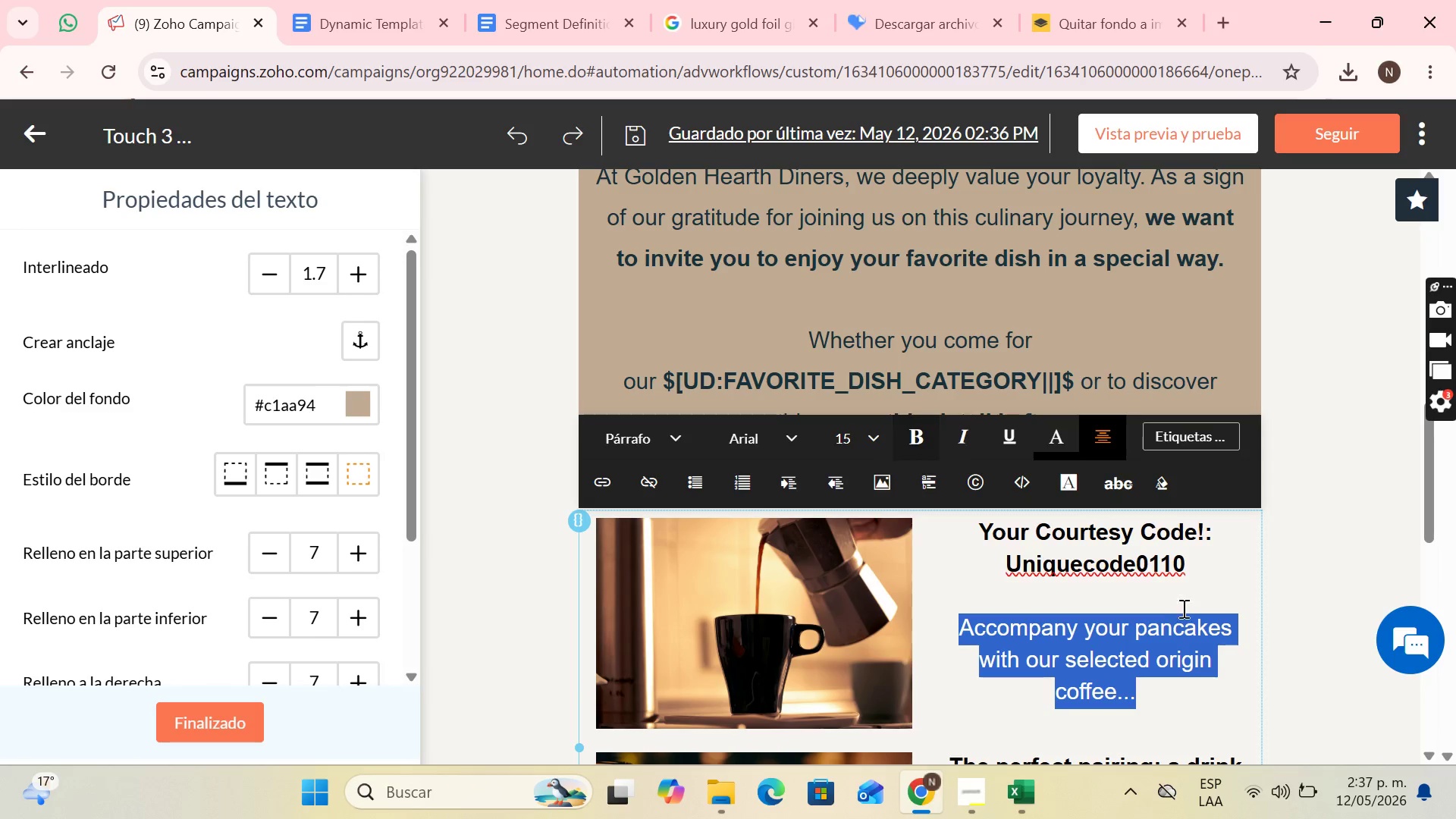 
left_click([1172, 620])
 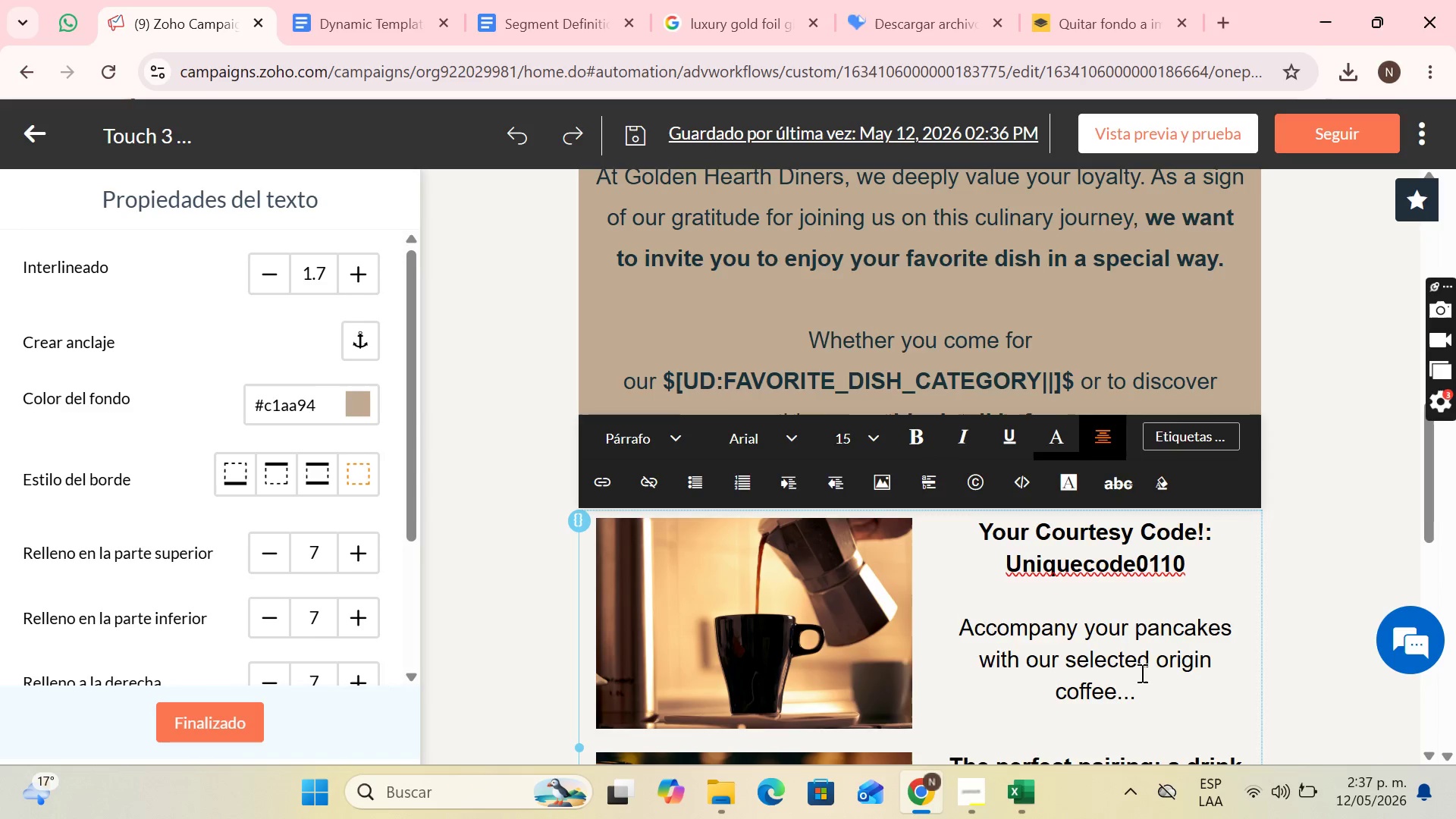 
scroll: coordinate [1141, 673], scroll_direction: none, amount: 0.0
 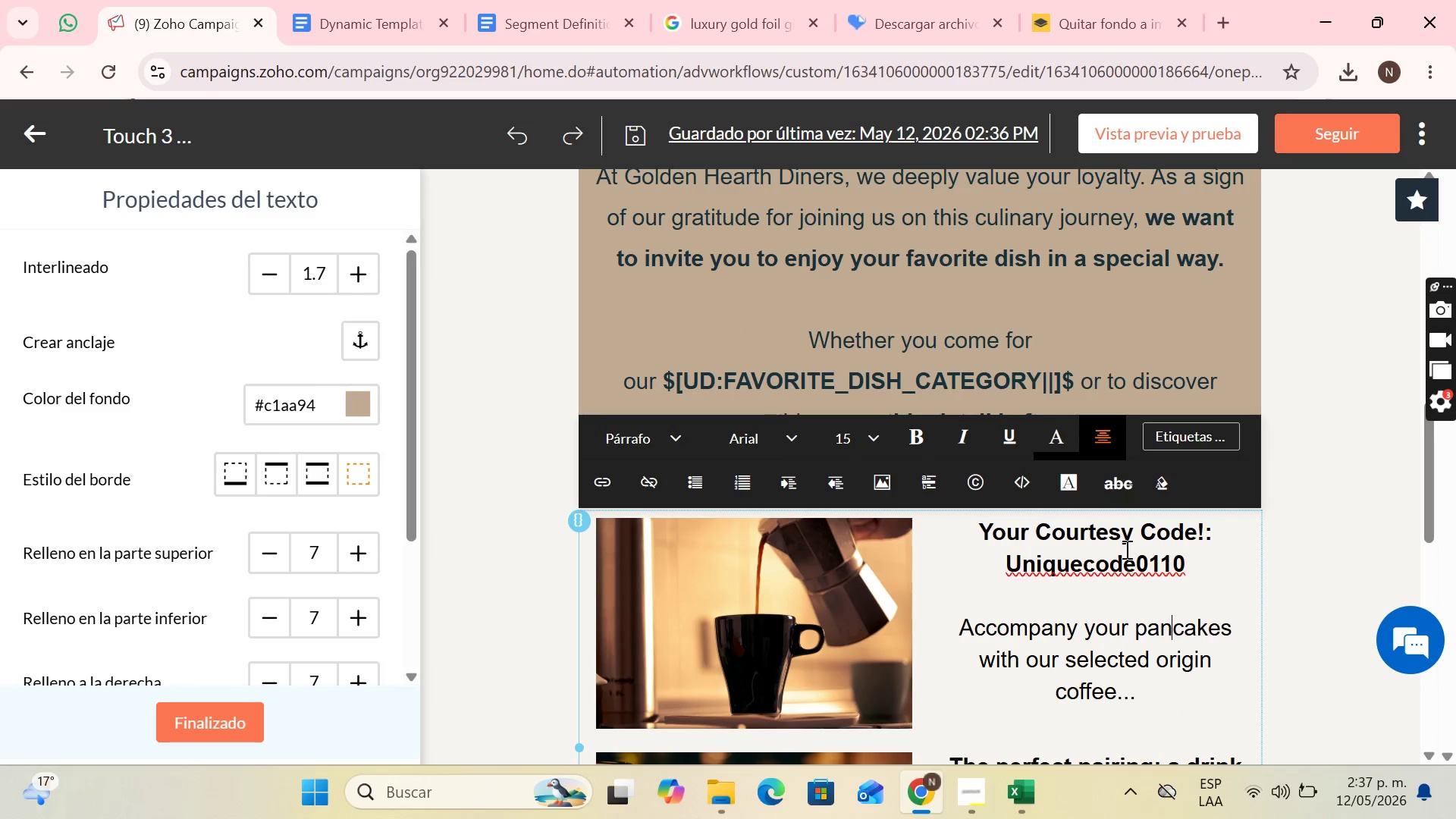 
left_click([1126, 547])
 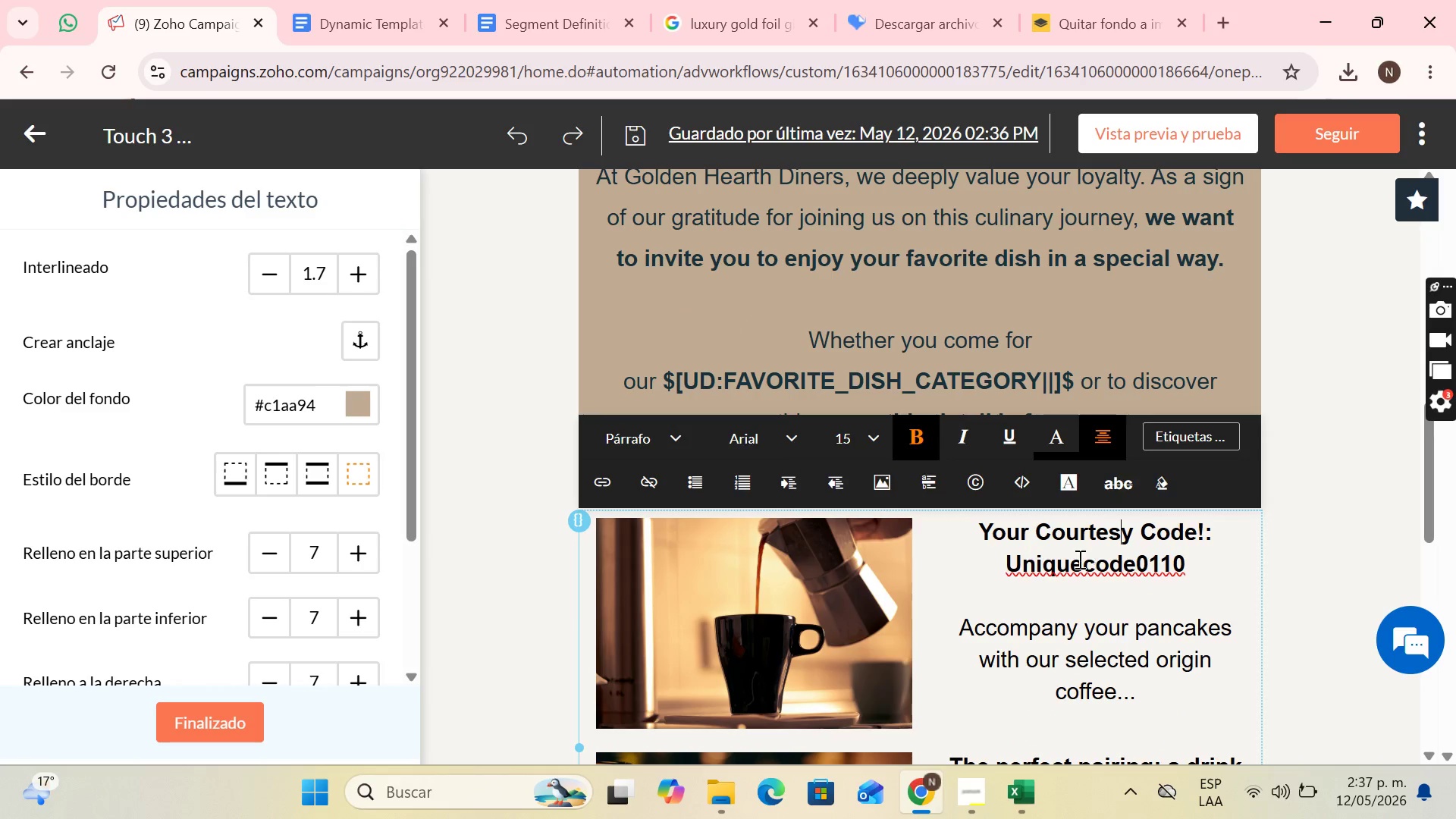 
scroll: coordinate [1109, 530], scroll_direction: down, amount: 1.0
 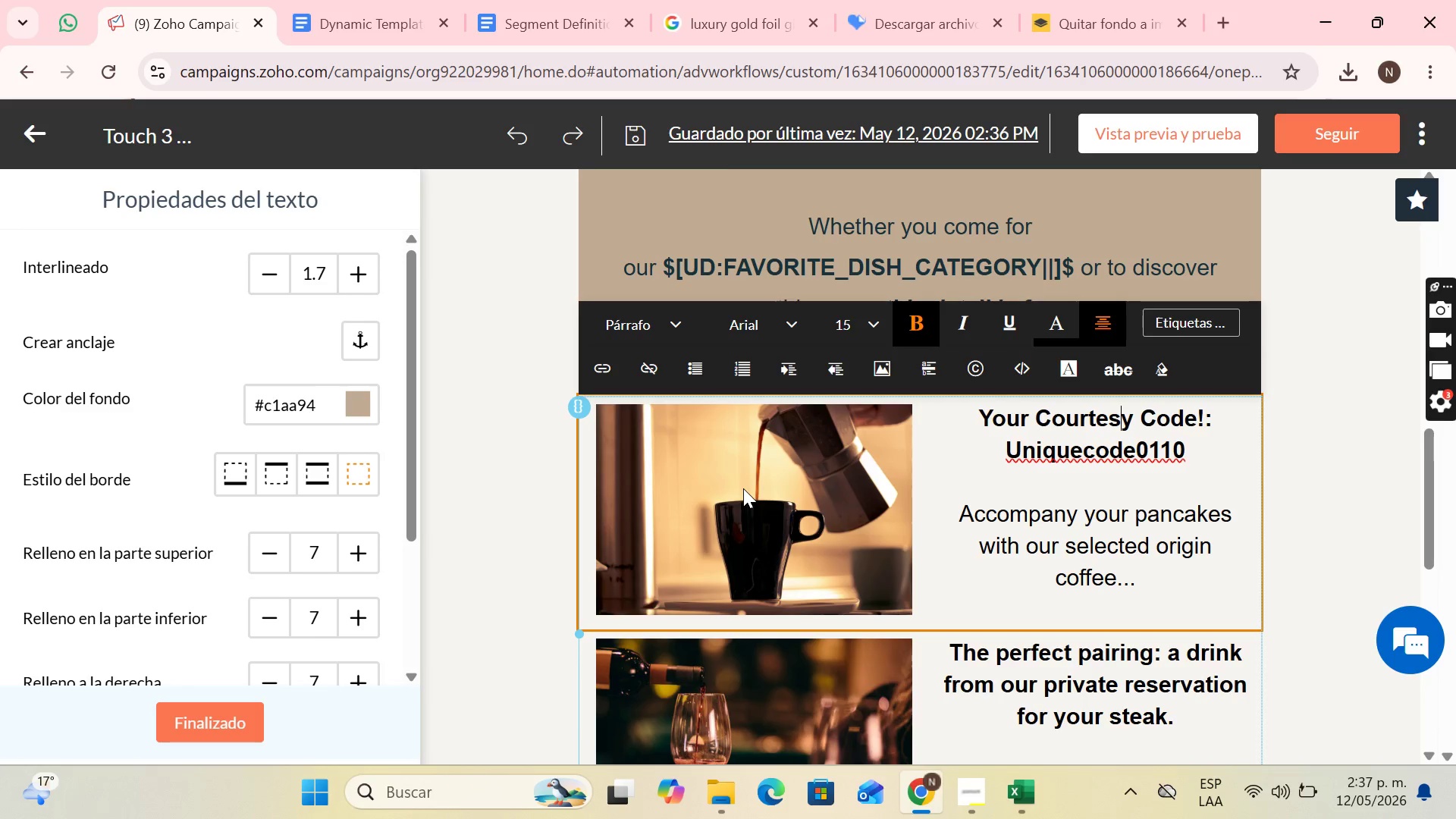 
wait(5.43)
 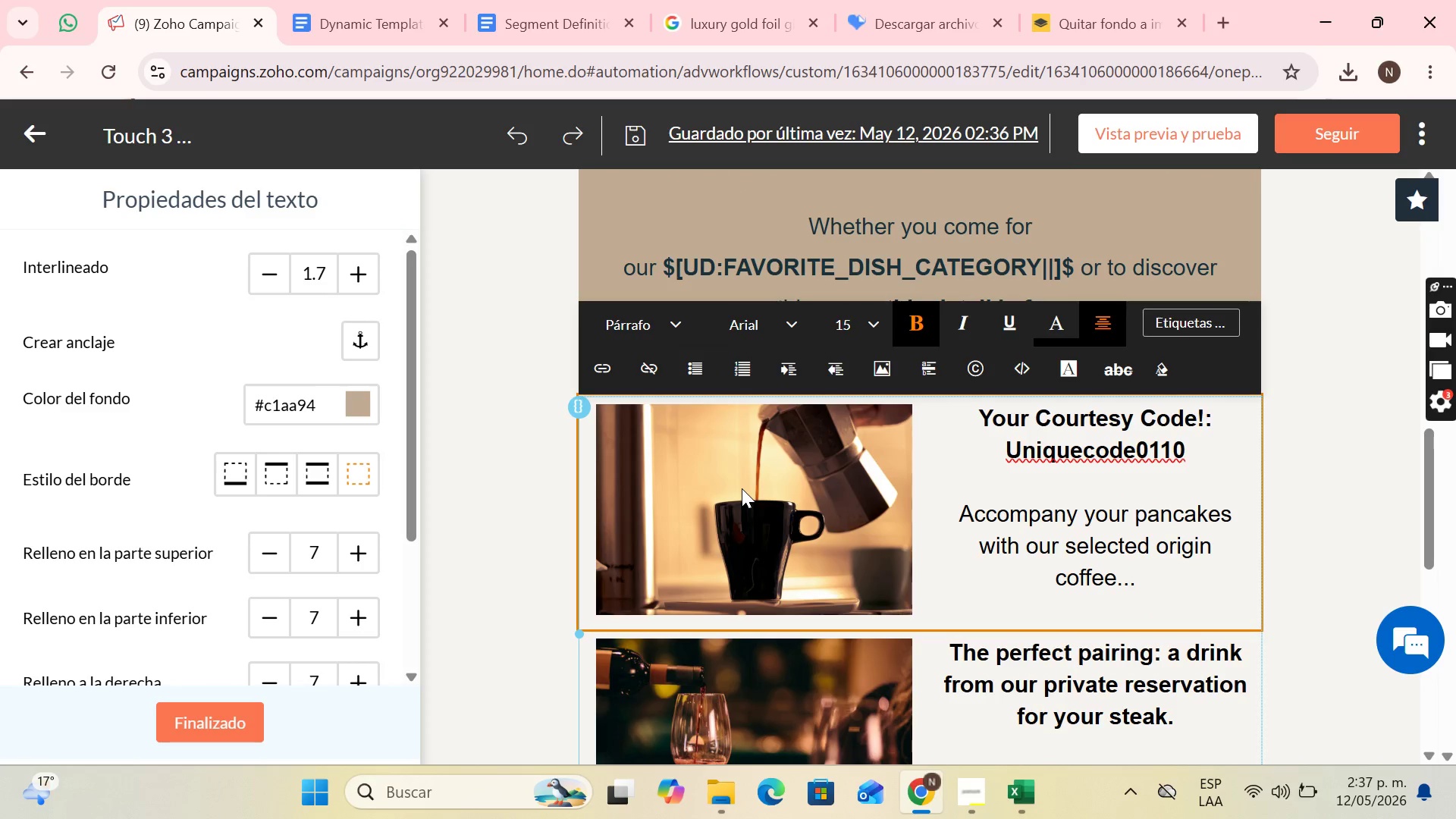 
left_click_drag(start_coordinate=[1143, 585], to_coordinate=[971, 510])
 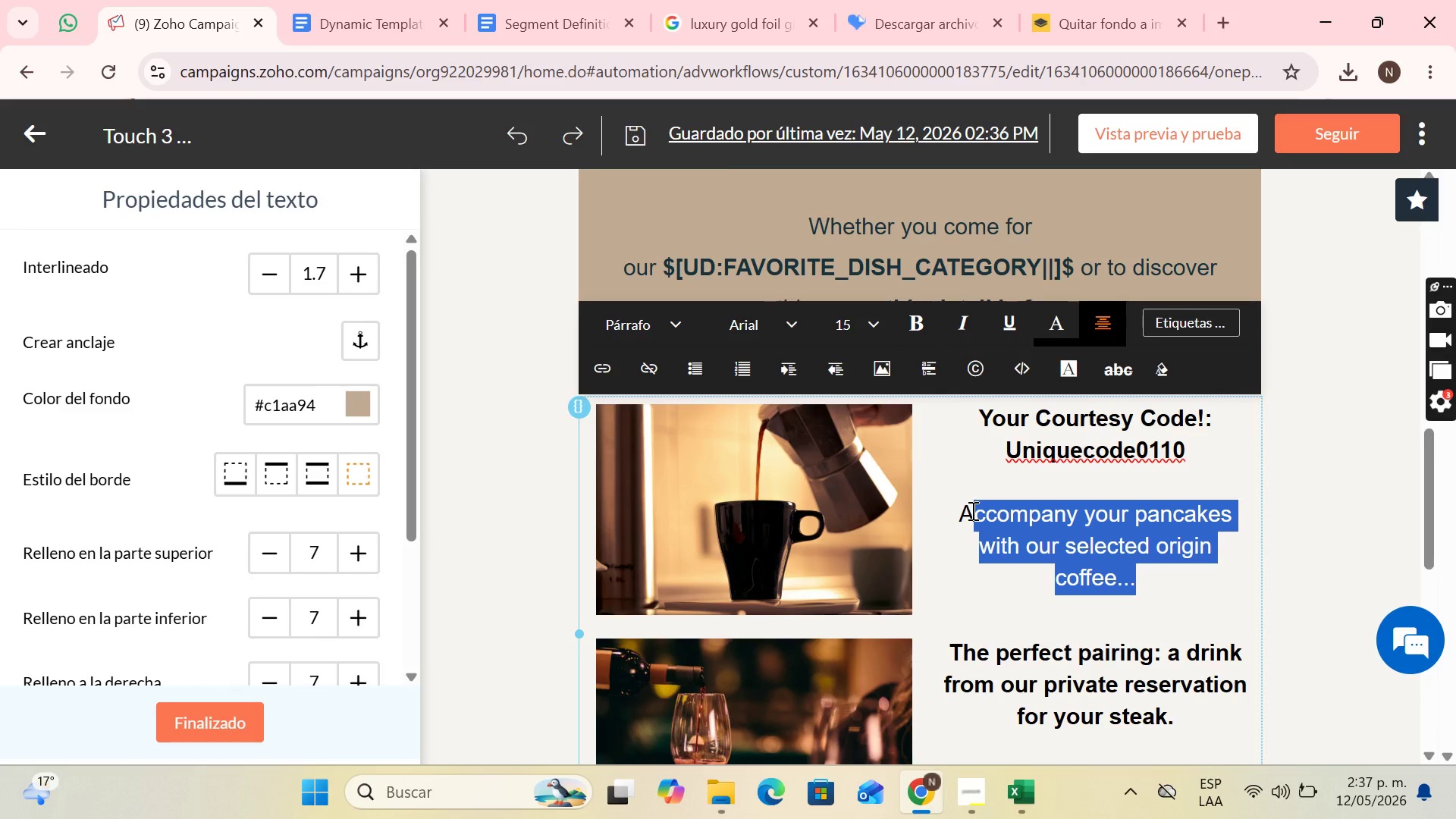 
type(Valid)
 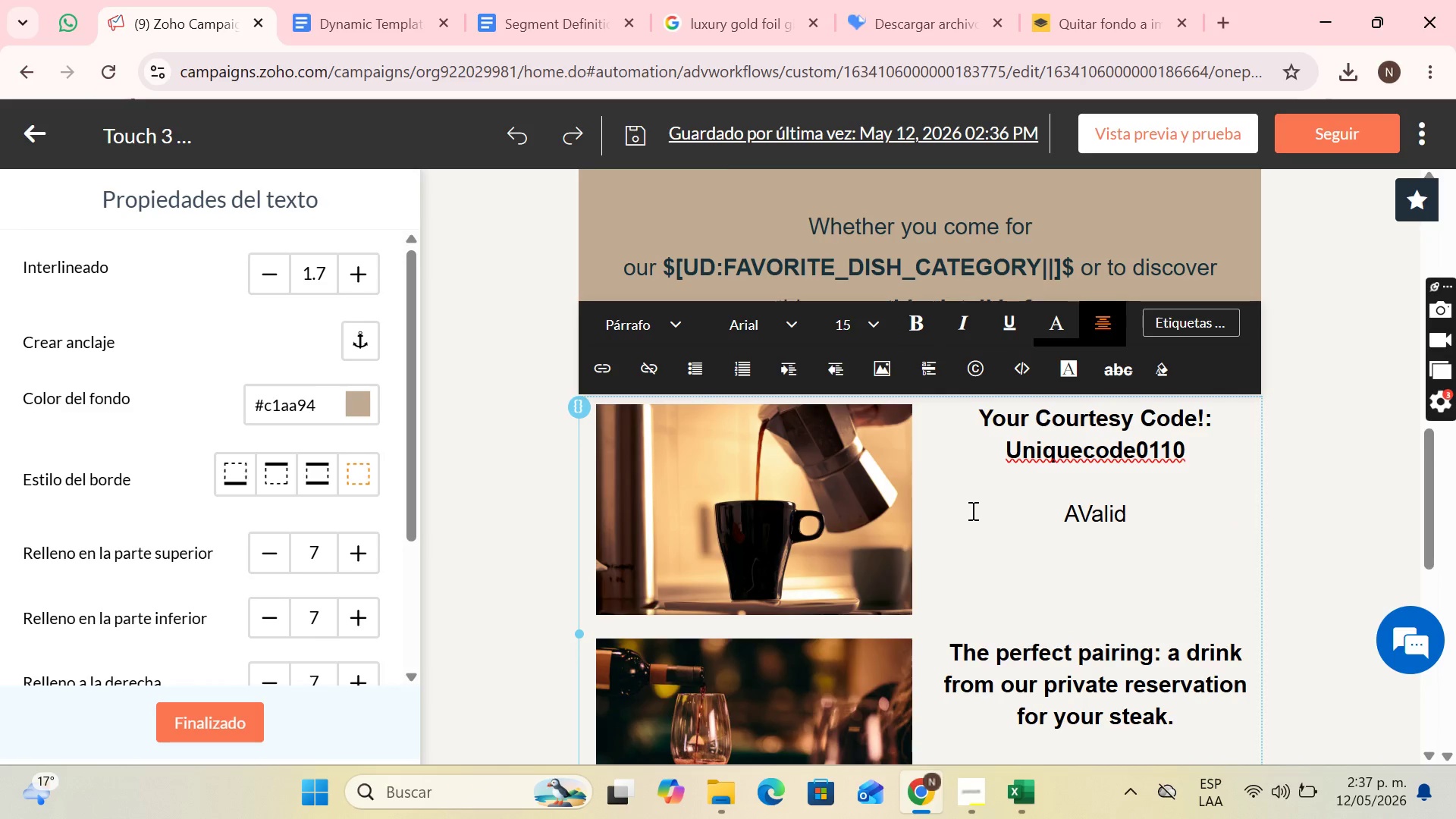 
key(ArrowLeft)
 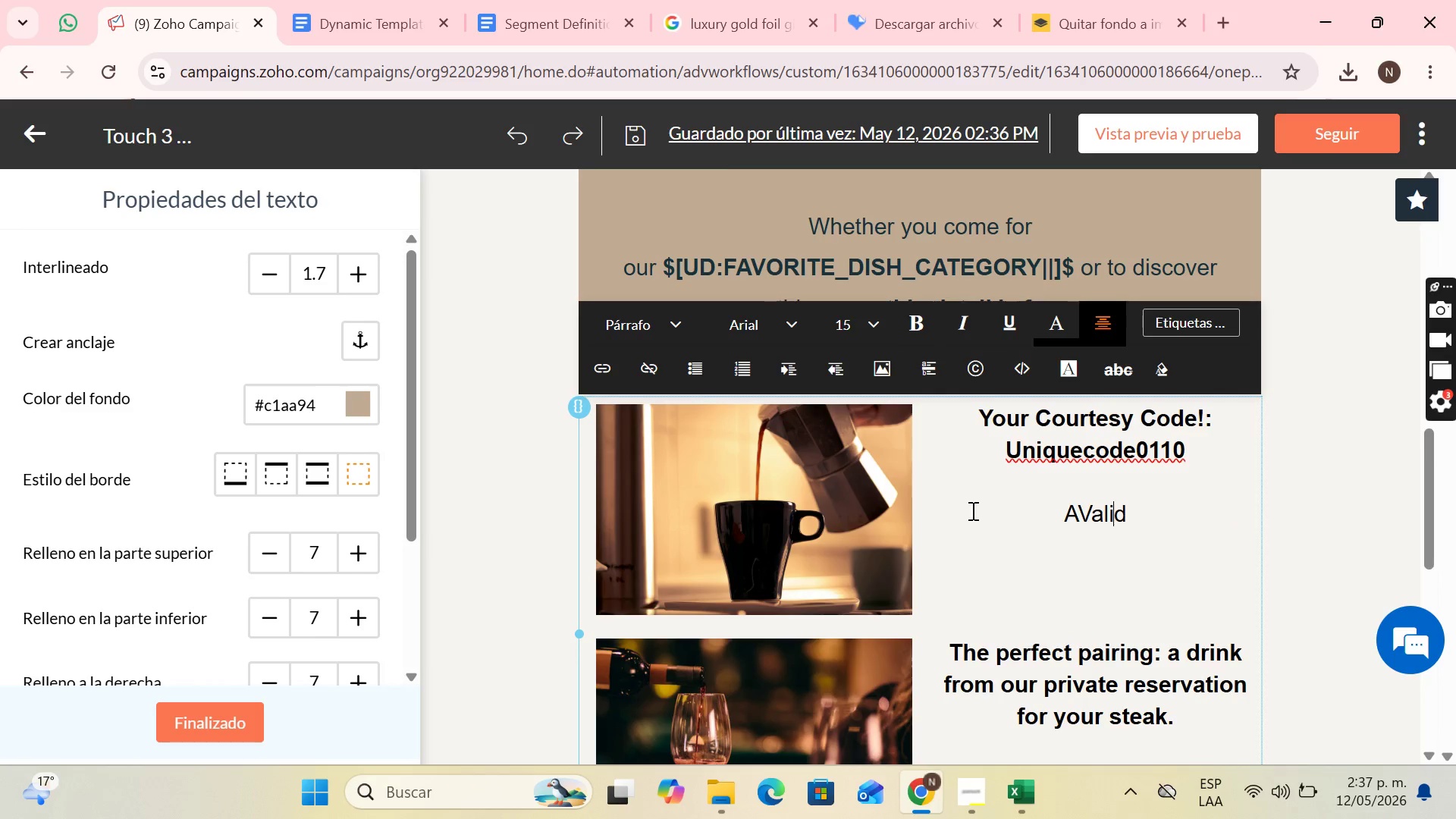 
key(ArrowLeft)
 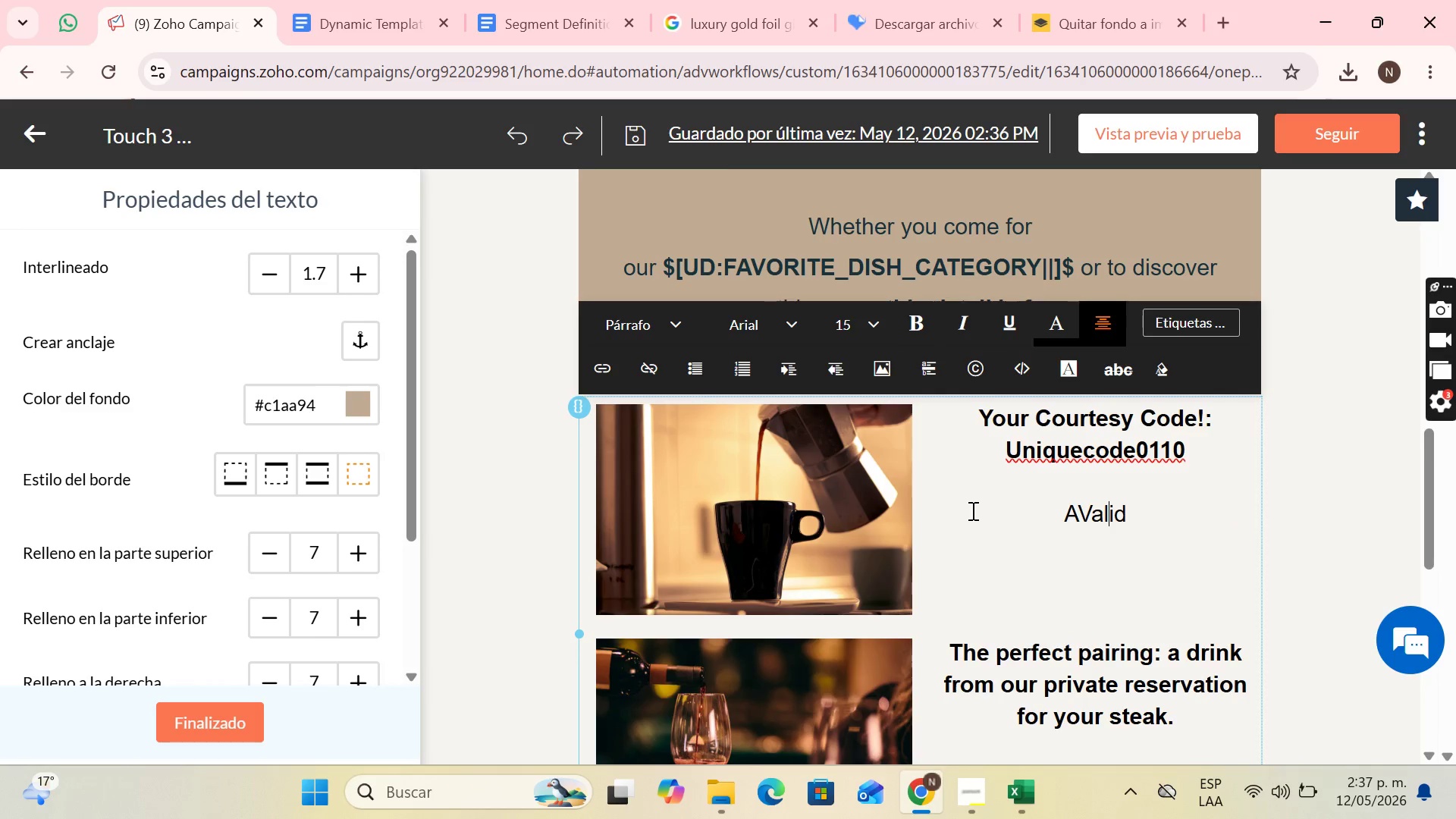 
key(ArrowLeft)
 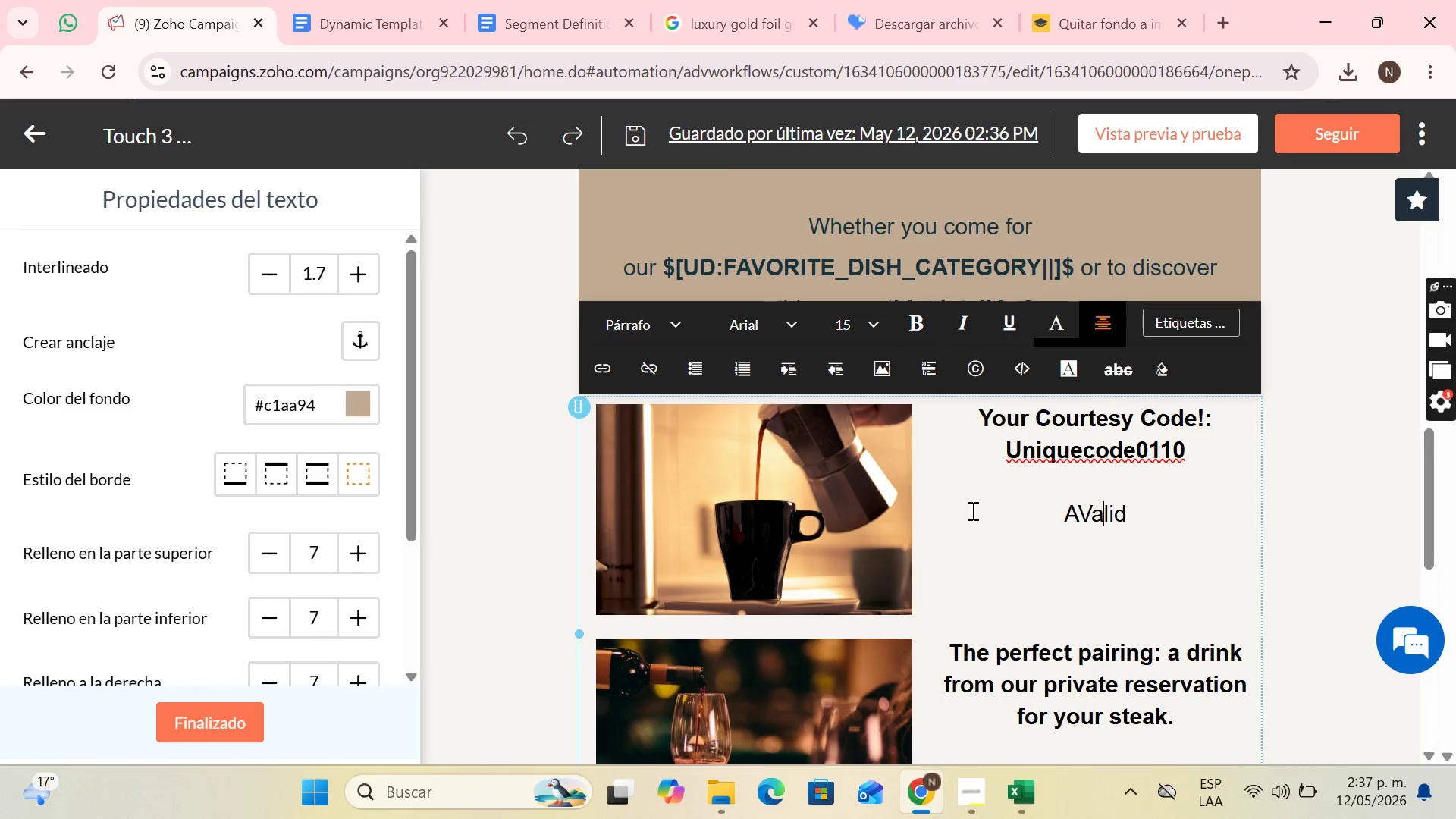 
key(ArrowLeft)
 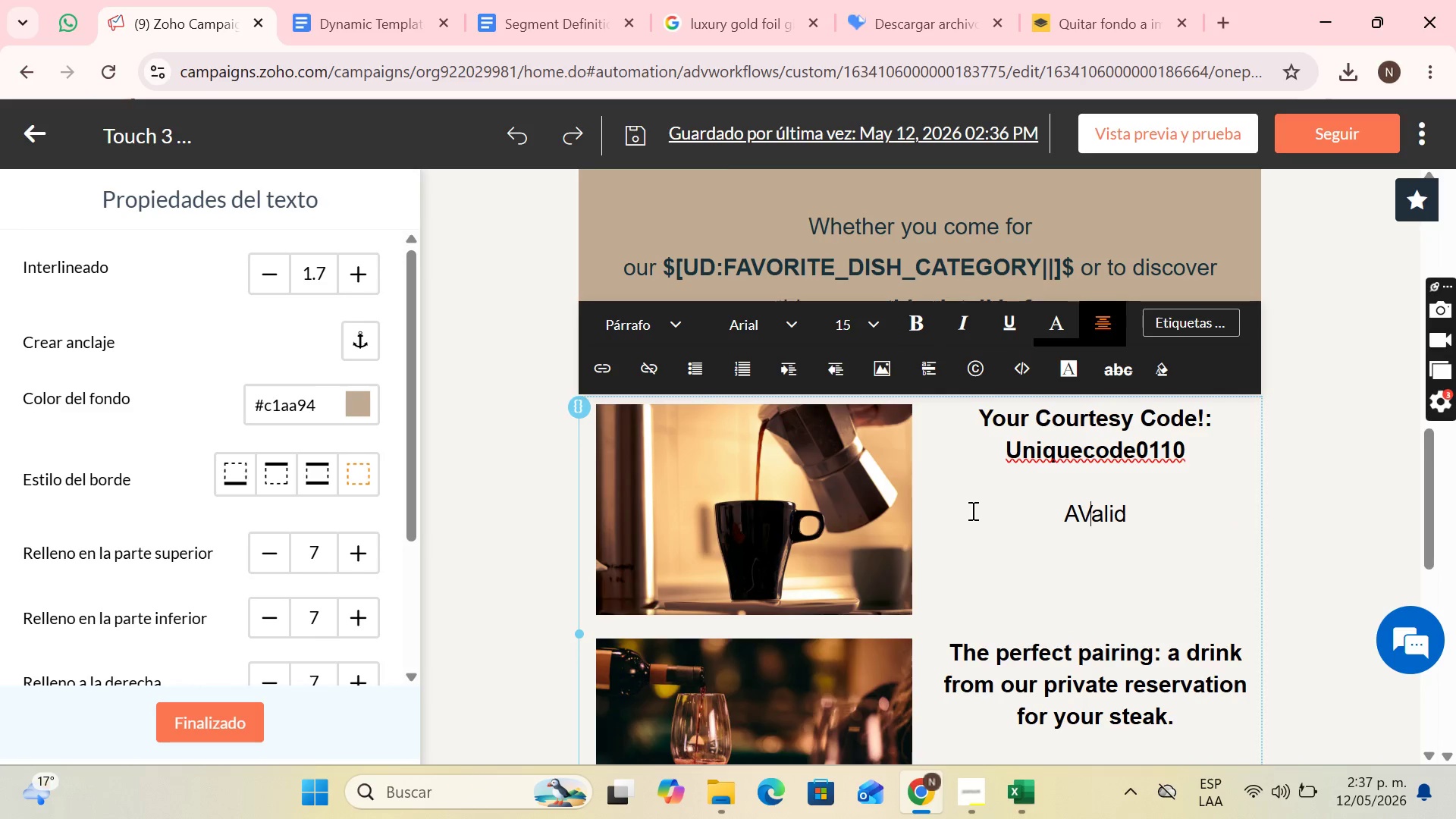 
key(ArrowLeft)
 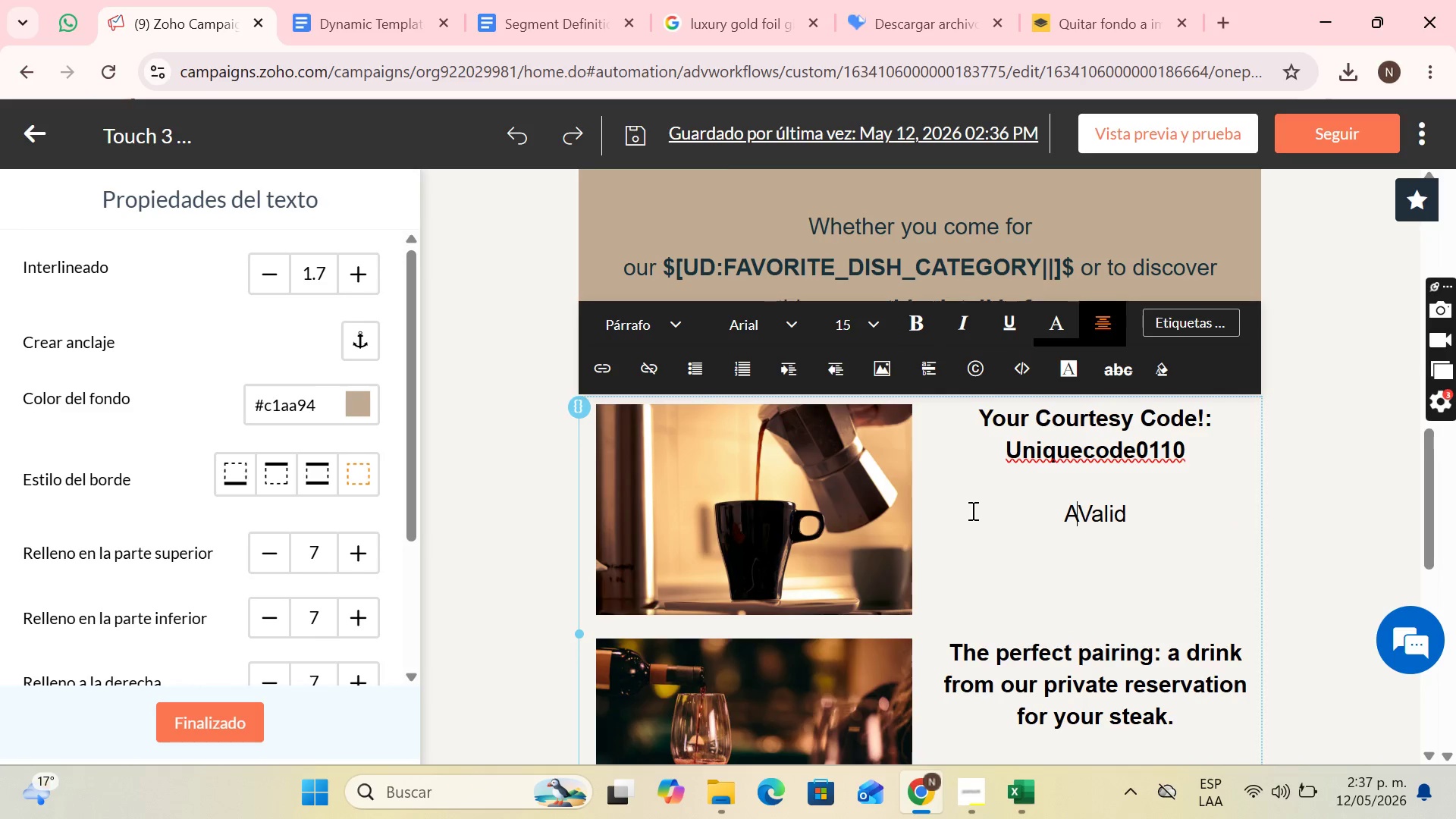 
key(Backspace)
 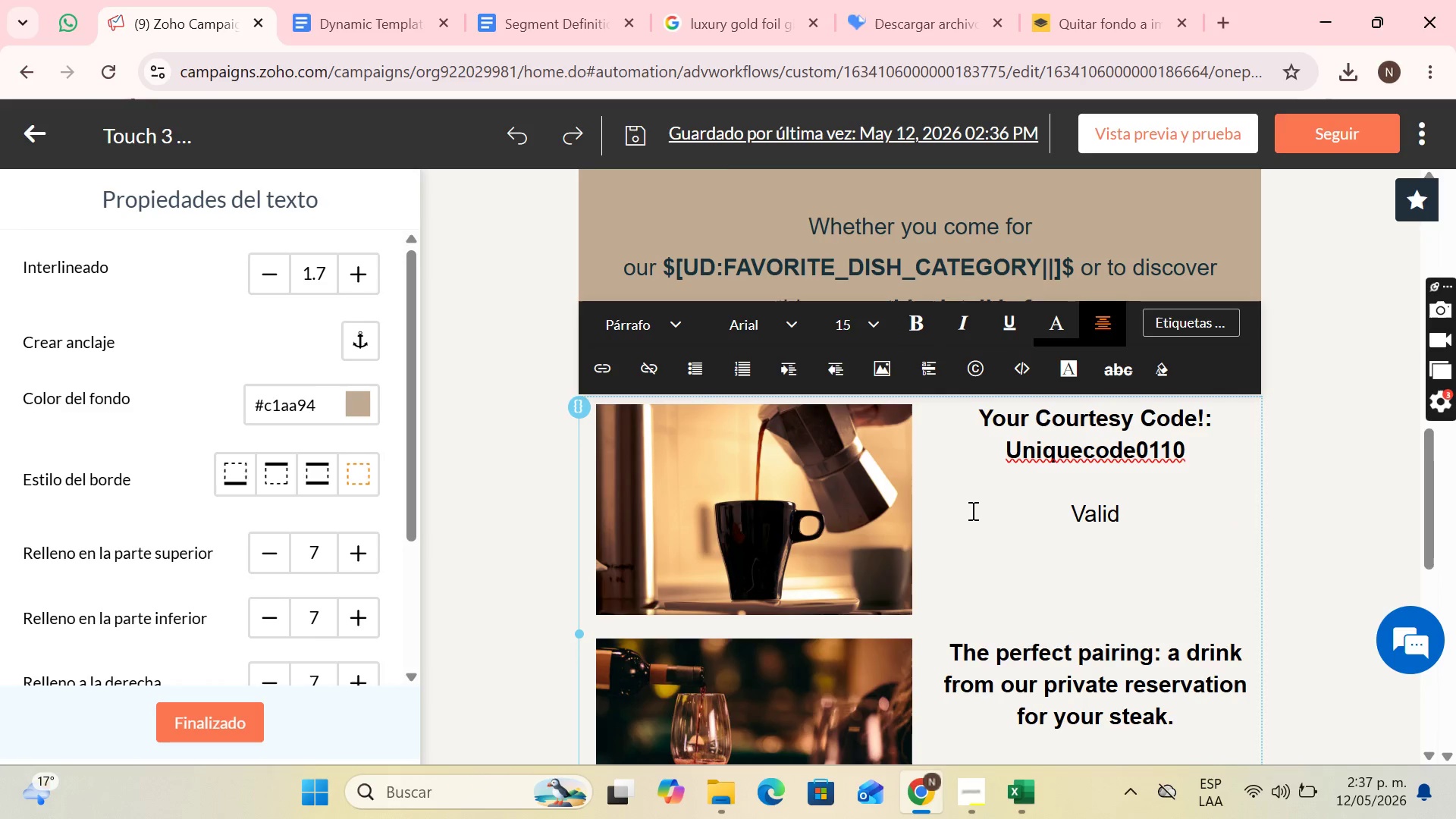 
key(ArrowRight)
 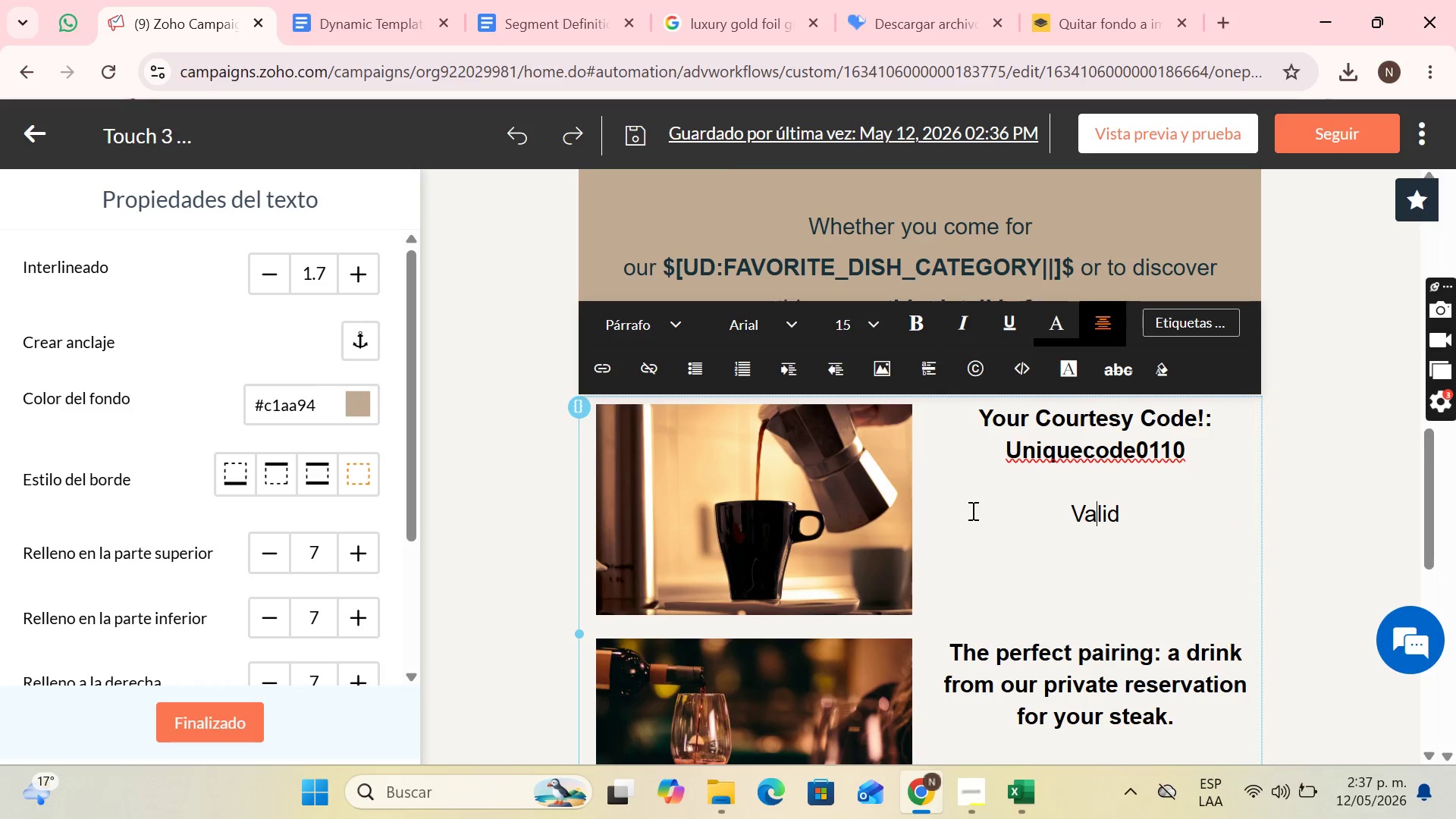 
key(ArrowRight)
 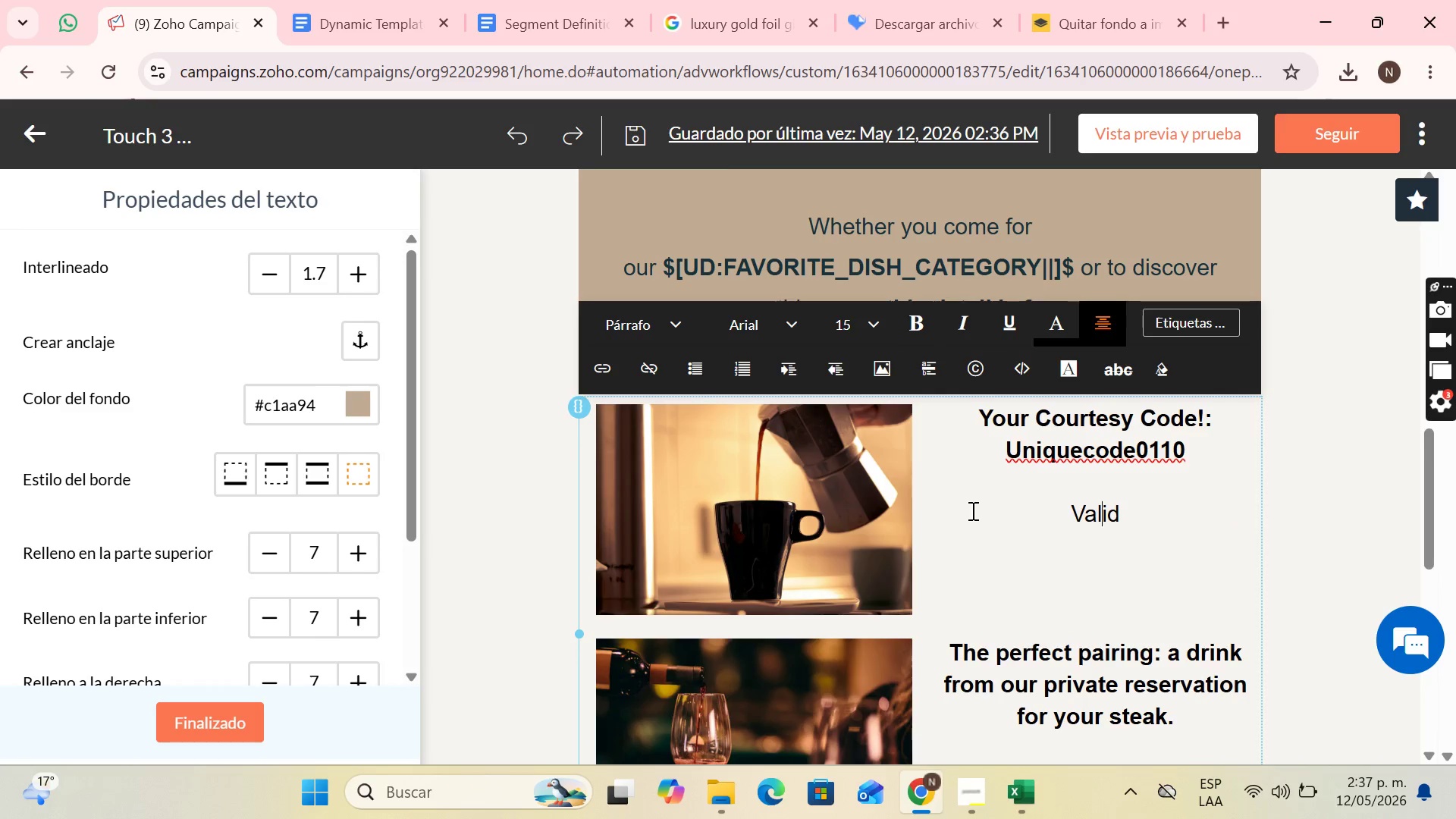 
key(ArrowRight)
 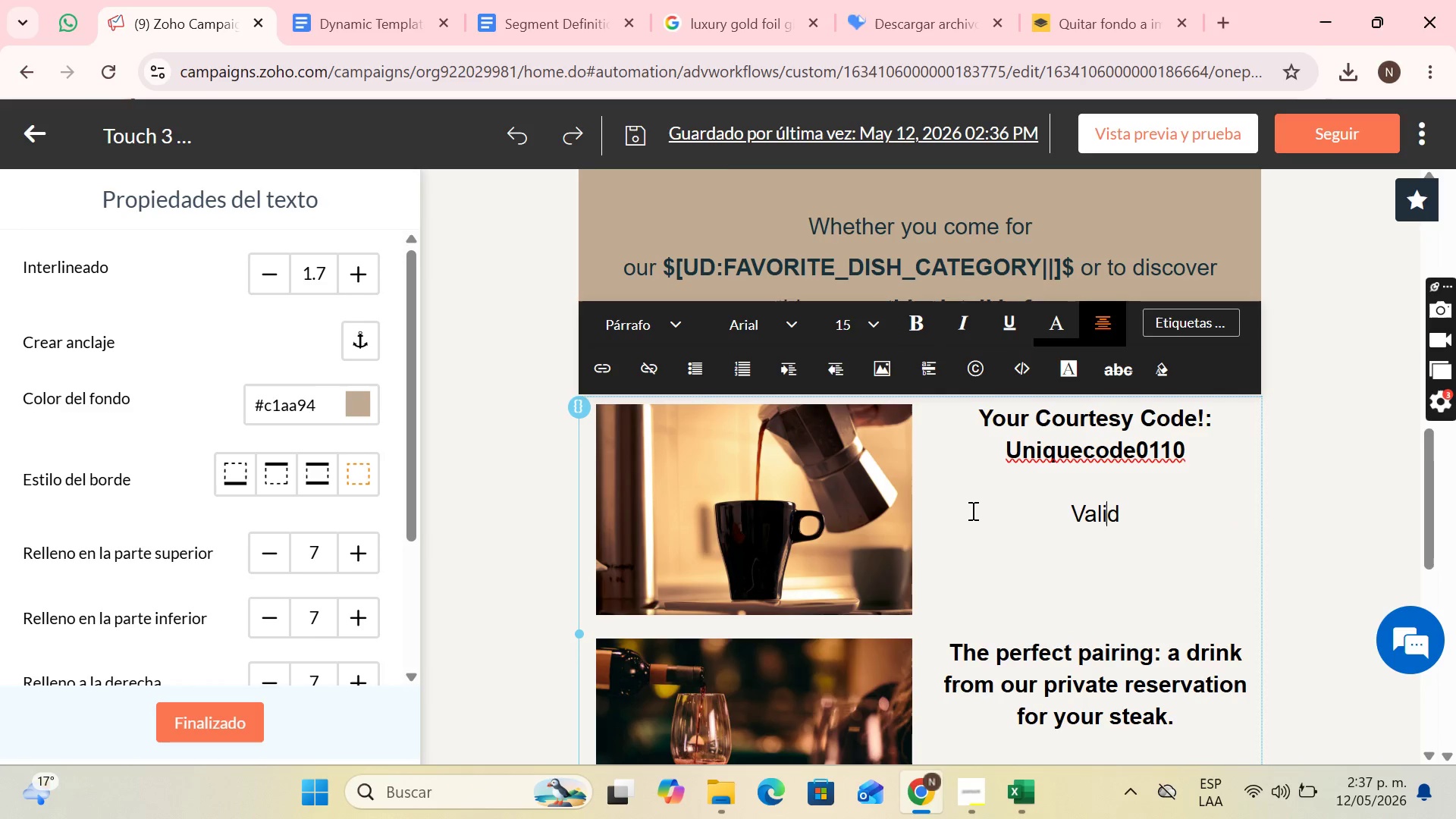 
key(ArrowRight)
 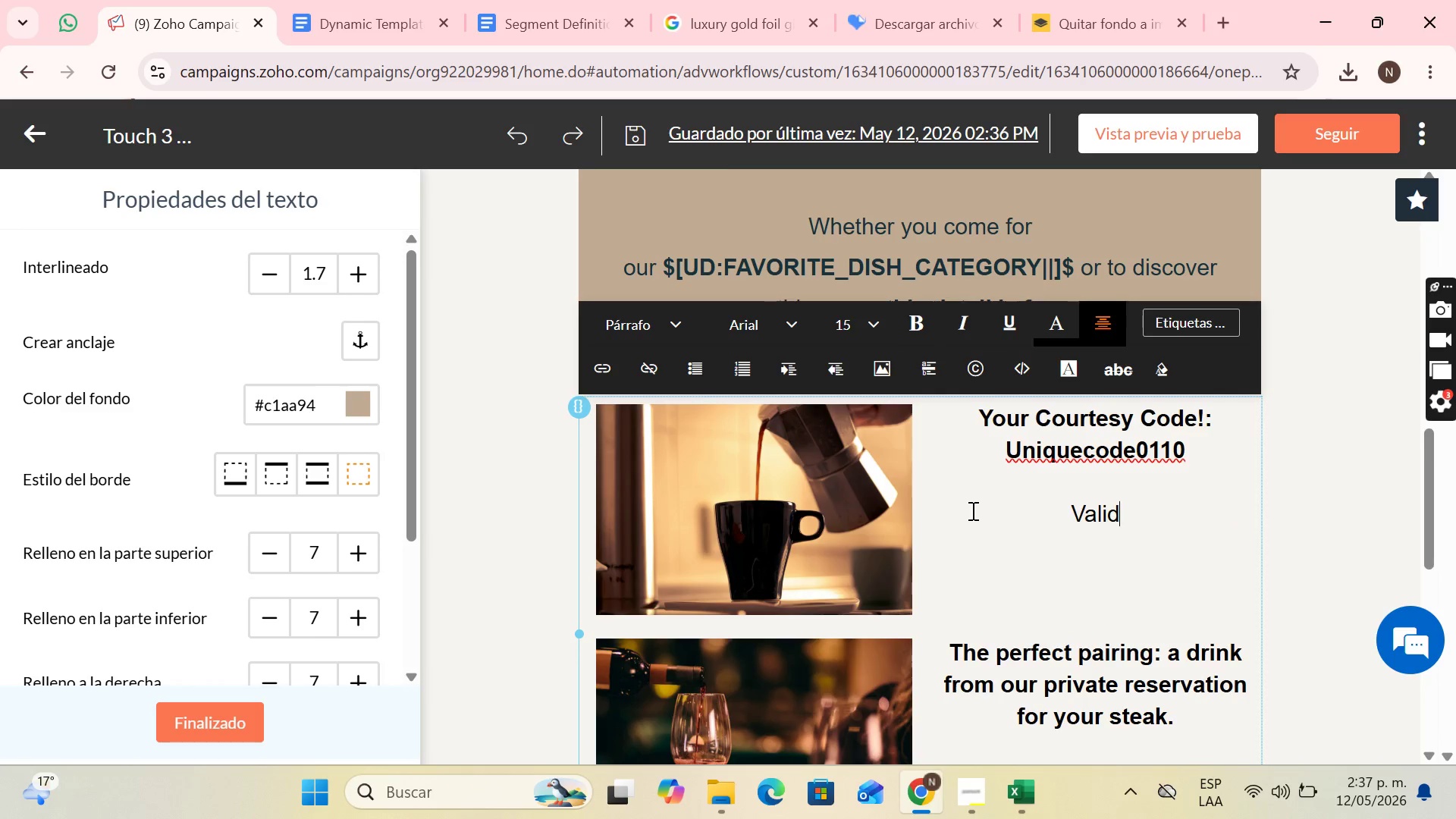 
key(ArrowRight)
 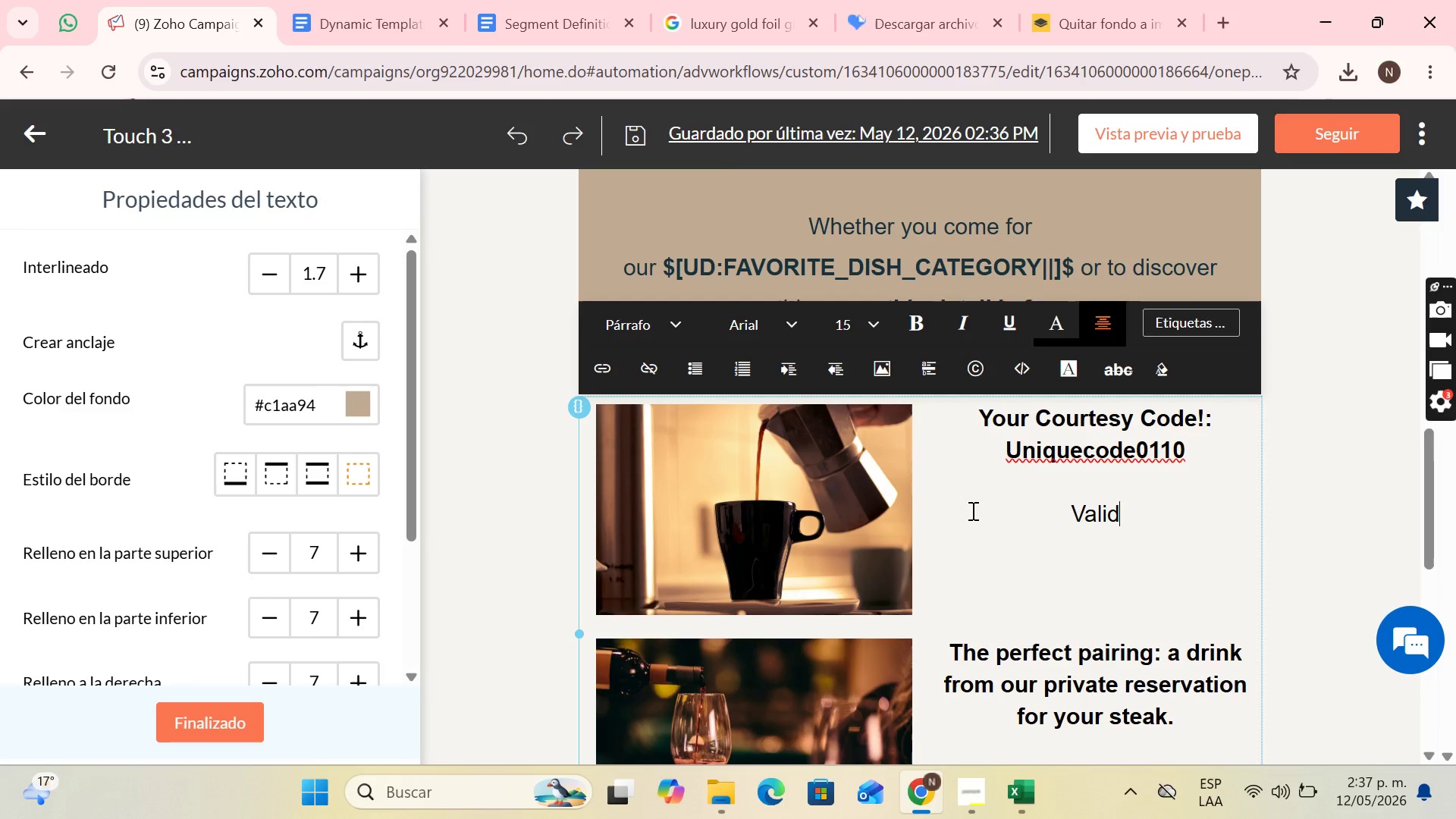 
type( for a 20% discount on our Breakfast ^ BR)
key(Backspace)
type(runch Menu)
key(Backspace)
key(Backspace)
key(Backspace)
key(Backspace)
type(menu.)
 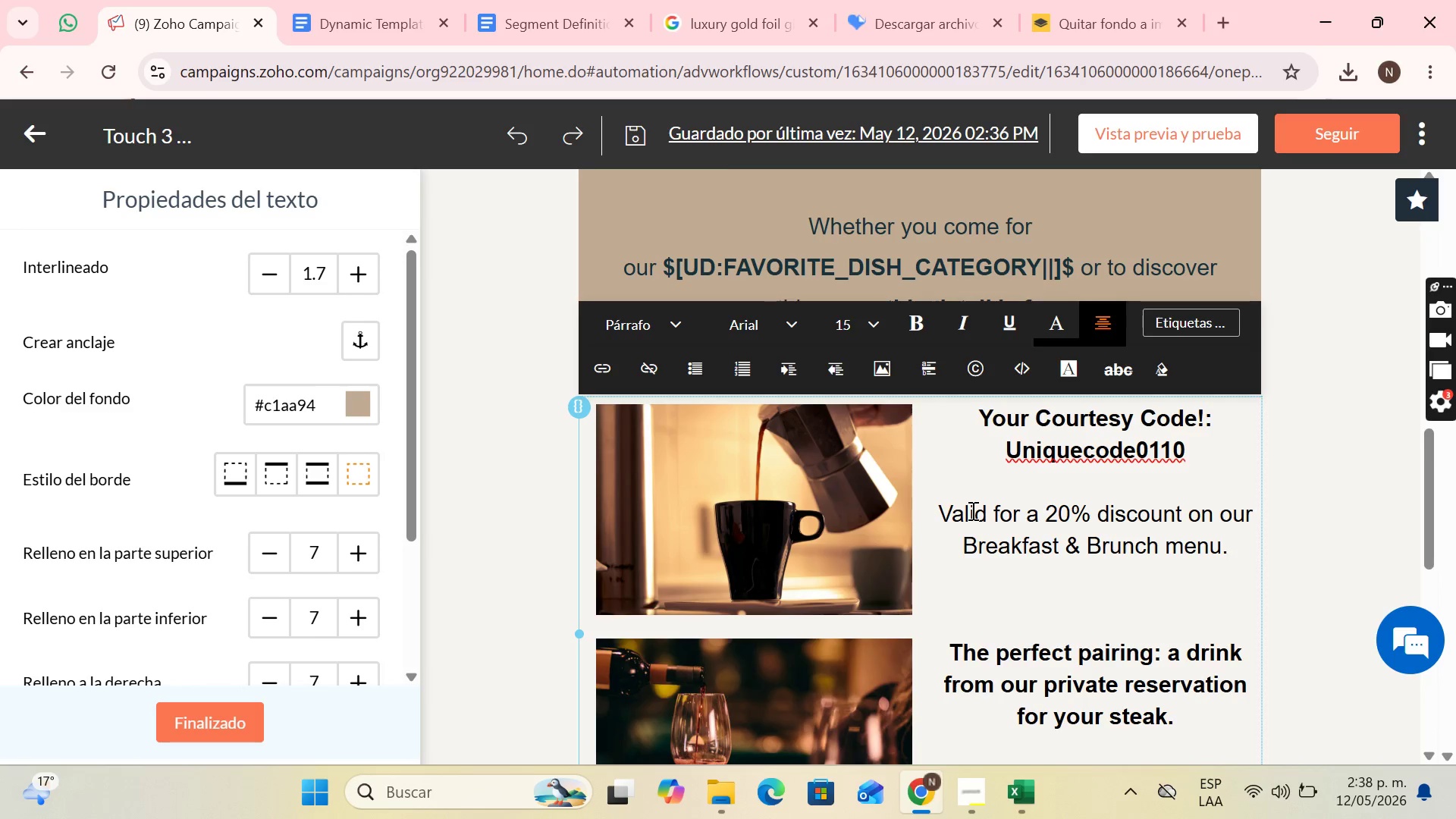 
left_click_drag(start_coordinate=[965, 414], to_coordinate=[1236, 550])
 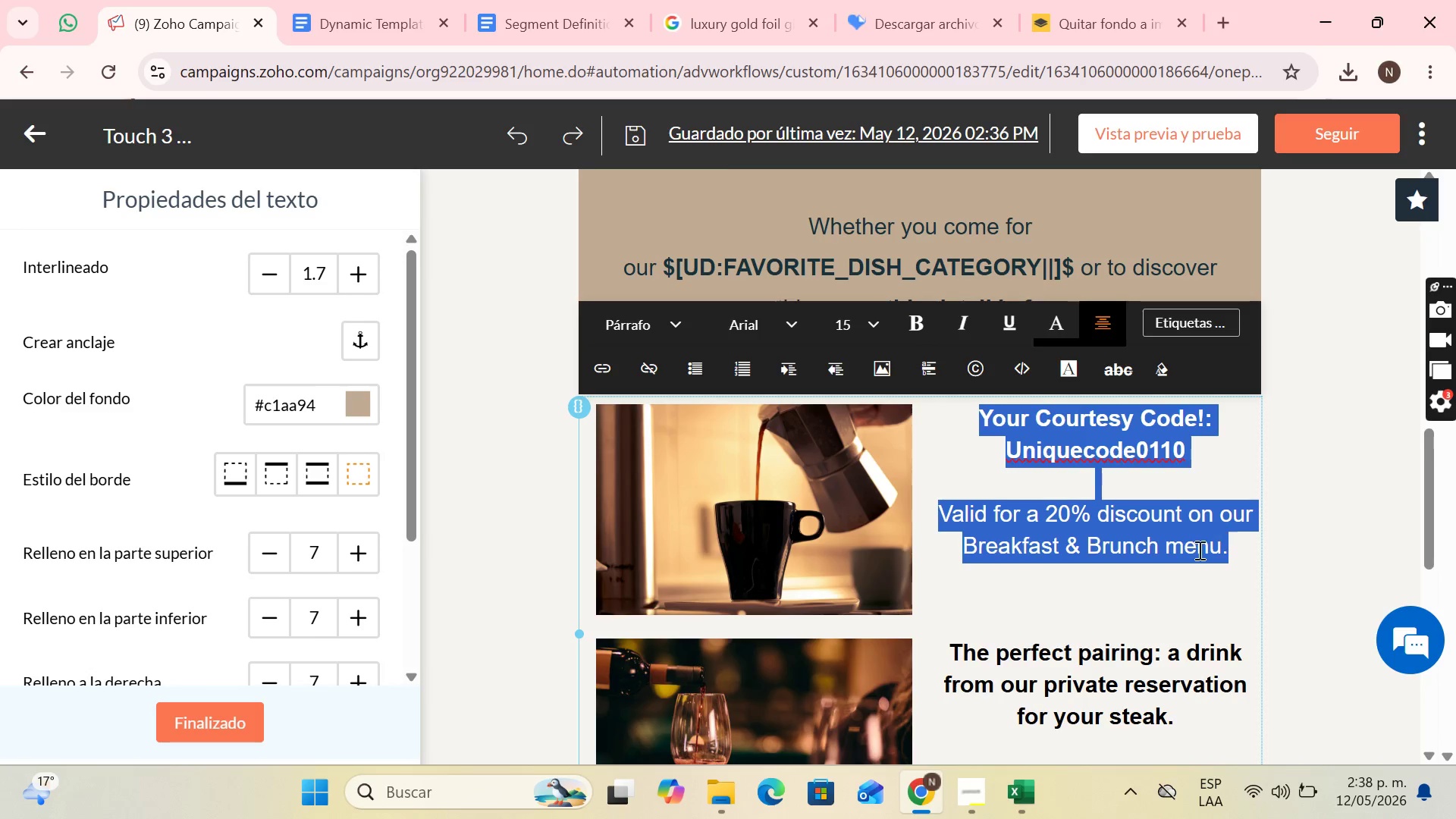 
key(Control+C)
 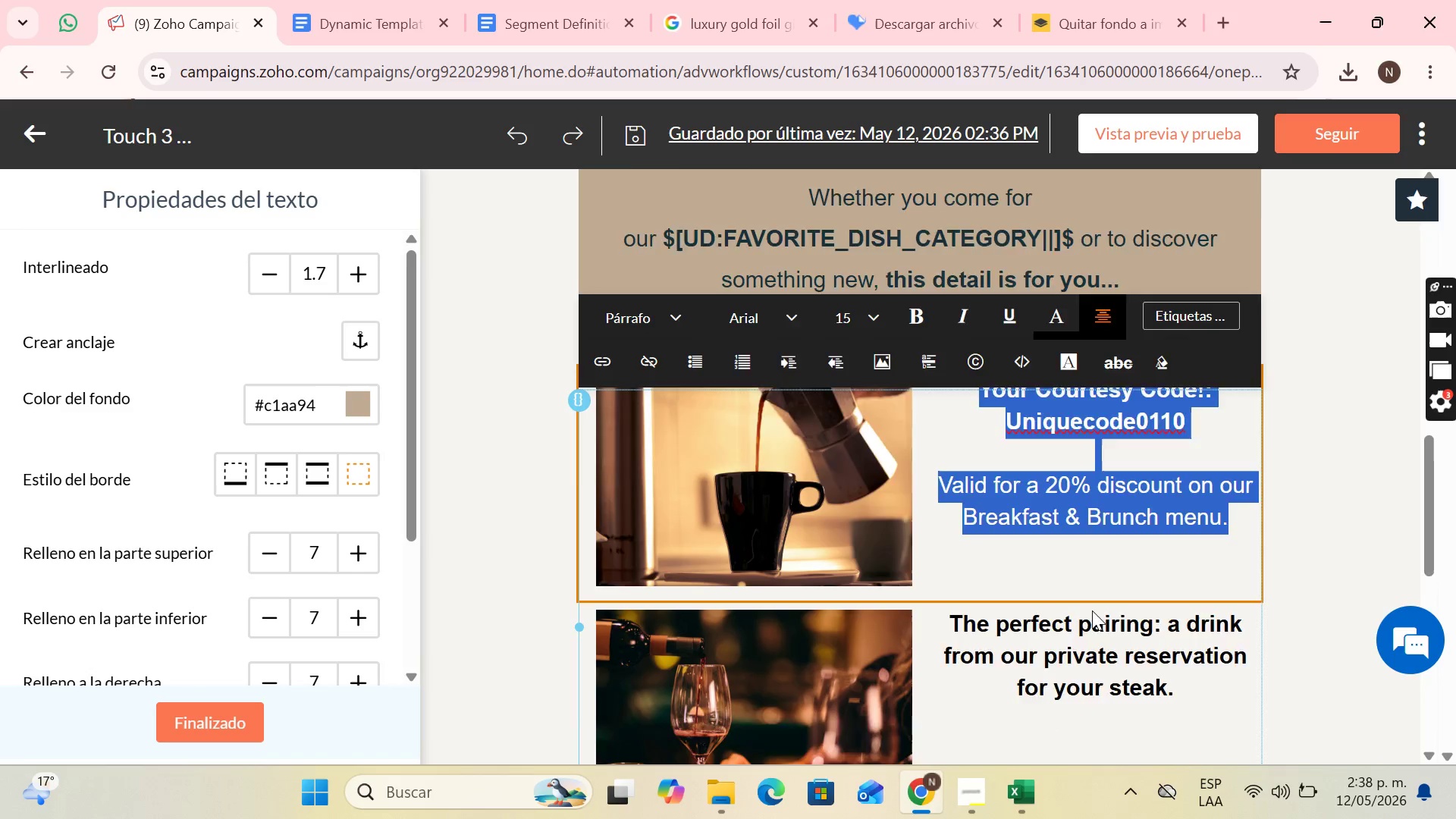 
scroll: coordinate [1092, 610], scroll_direction: down, amount: 2.0
 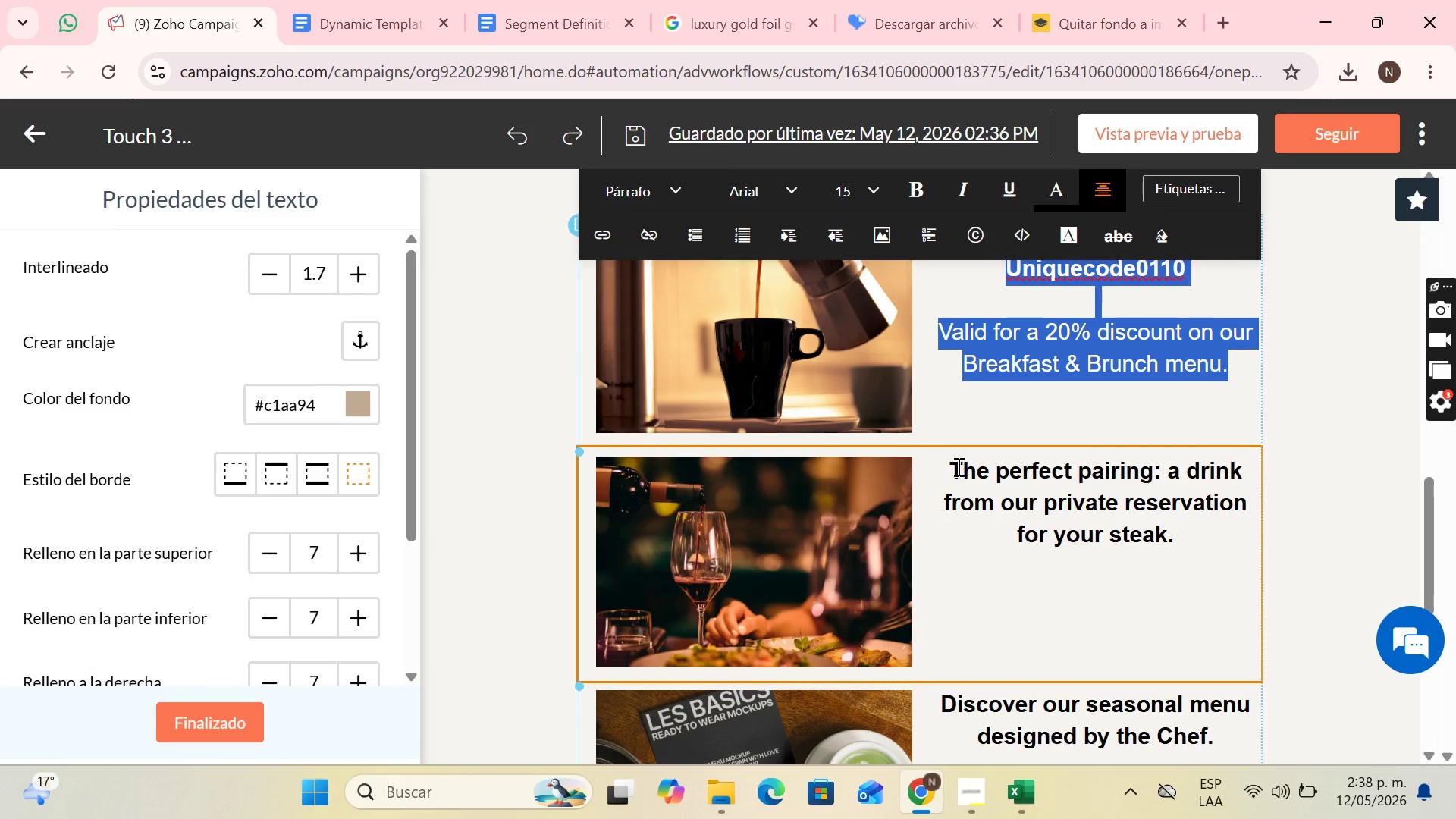 
left_click([1044, 481])
 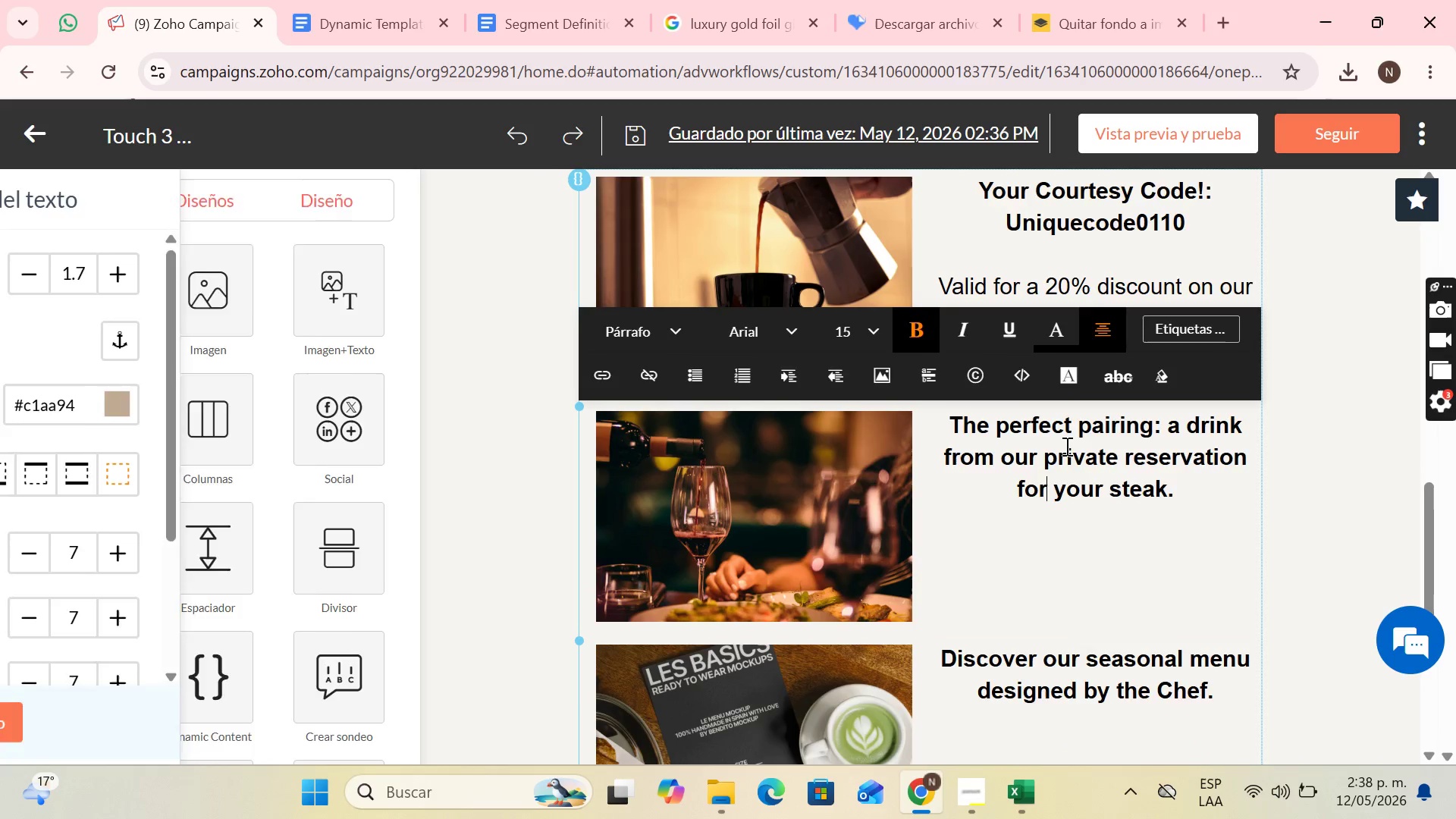 
scroll: coordinate [1058, 470], scroll_direction: up, amount: 2.0
 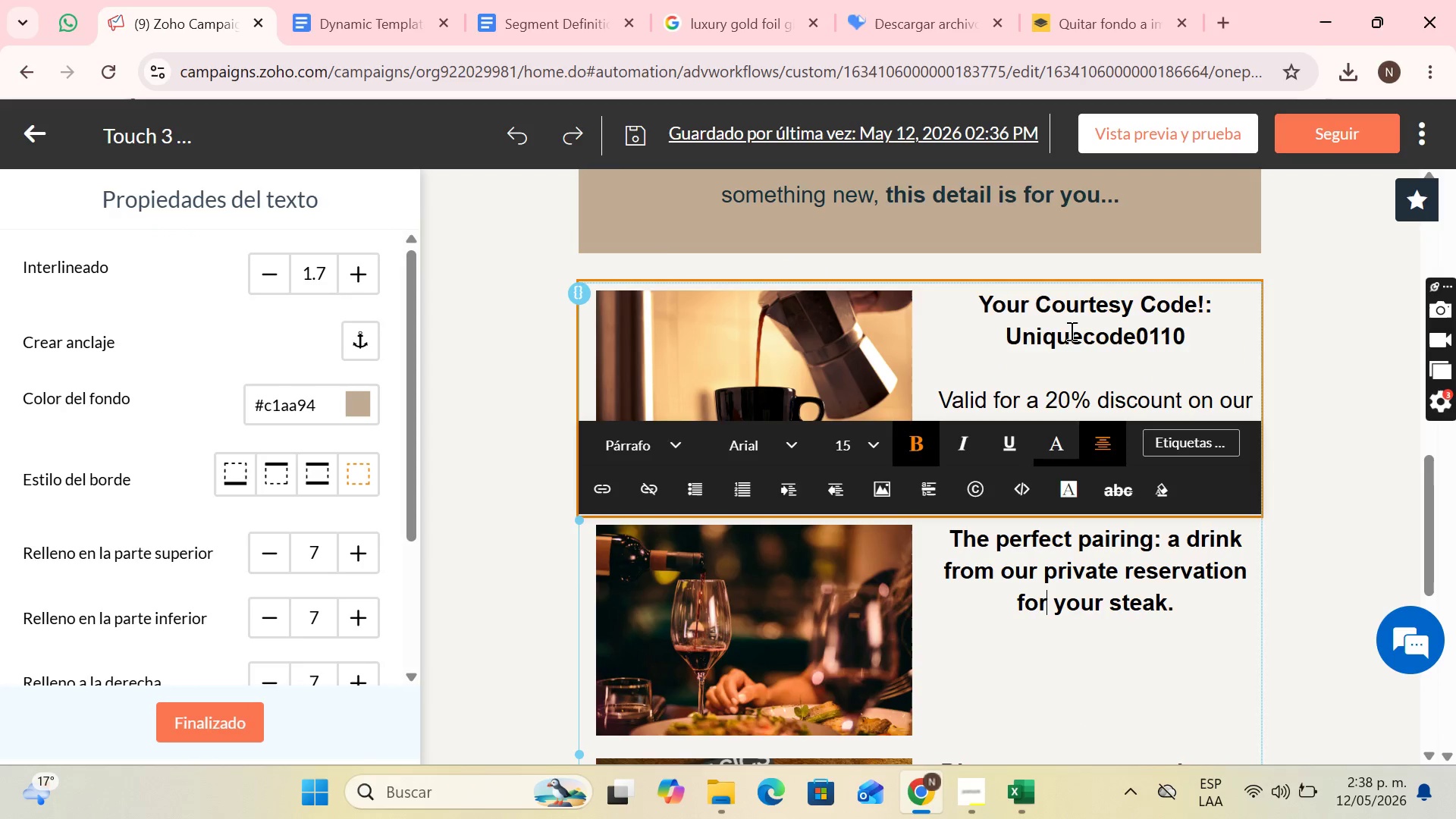 
left_click([1074, 316])
 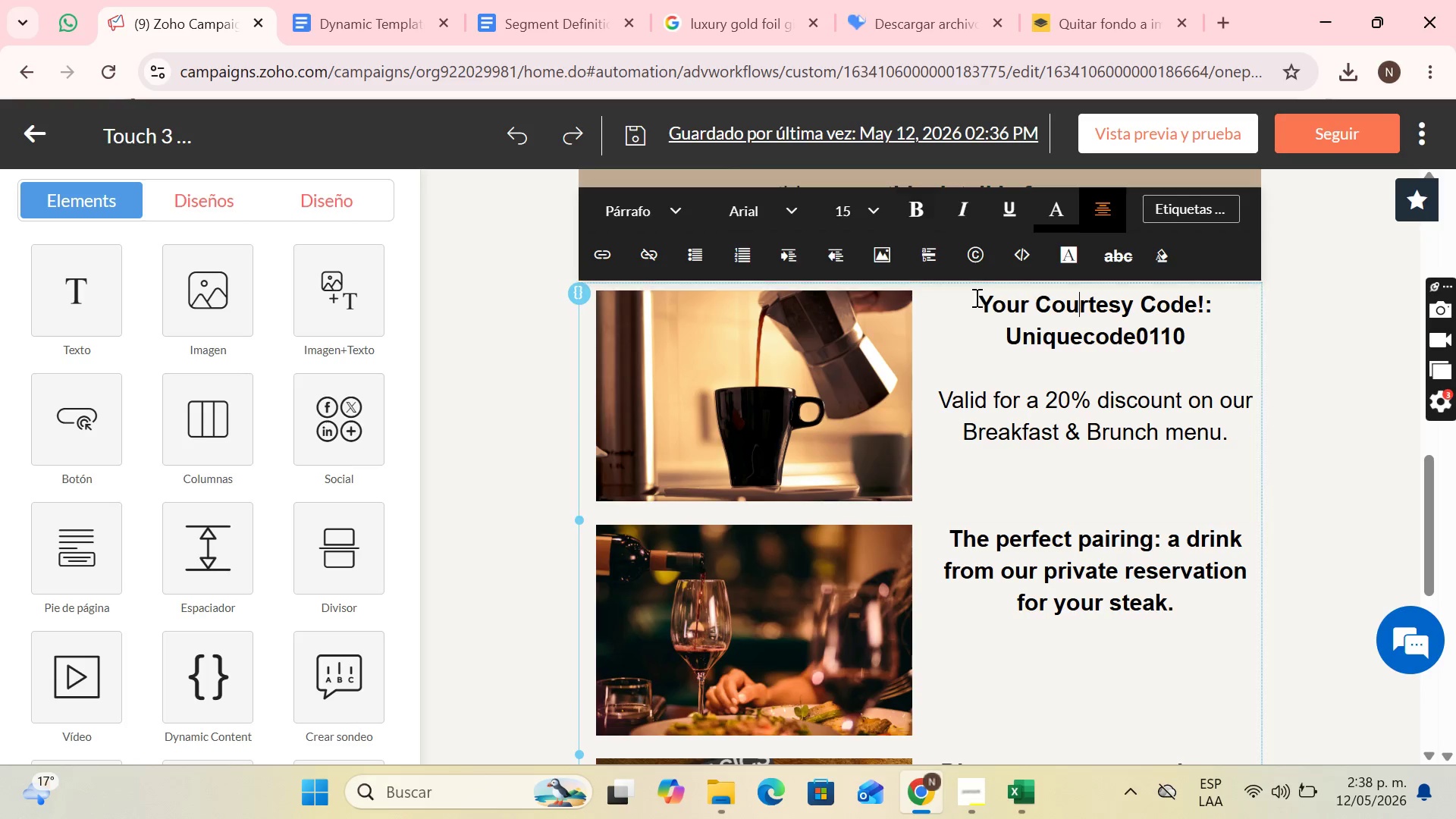 
left_click_drag(start_coordinate=[975, 297], to_coordinate=[1191, 334])
 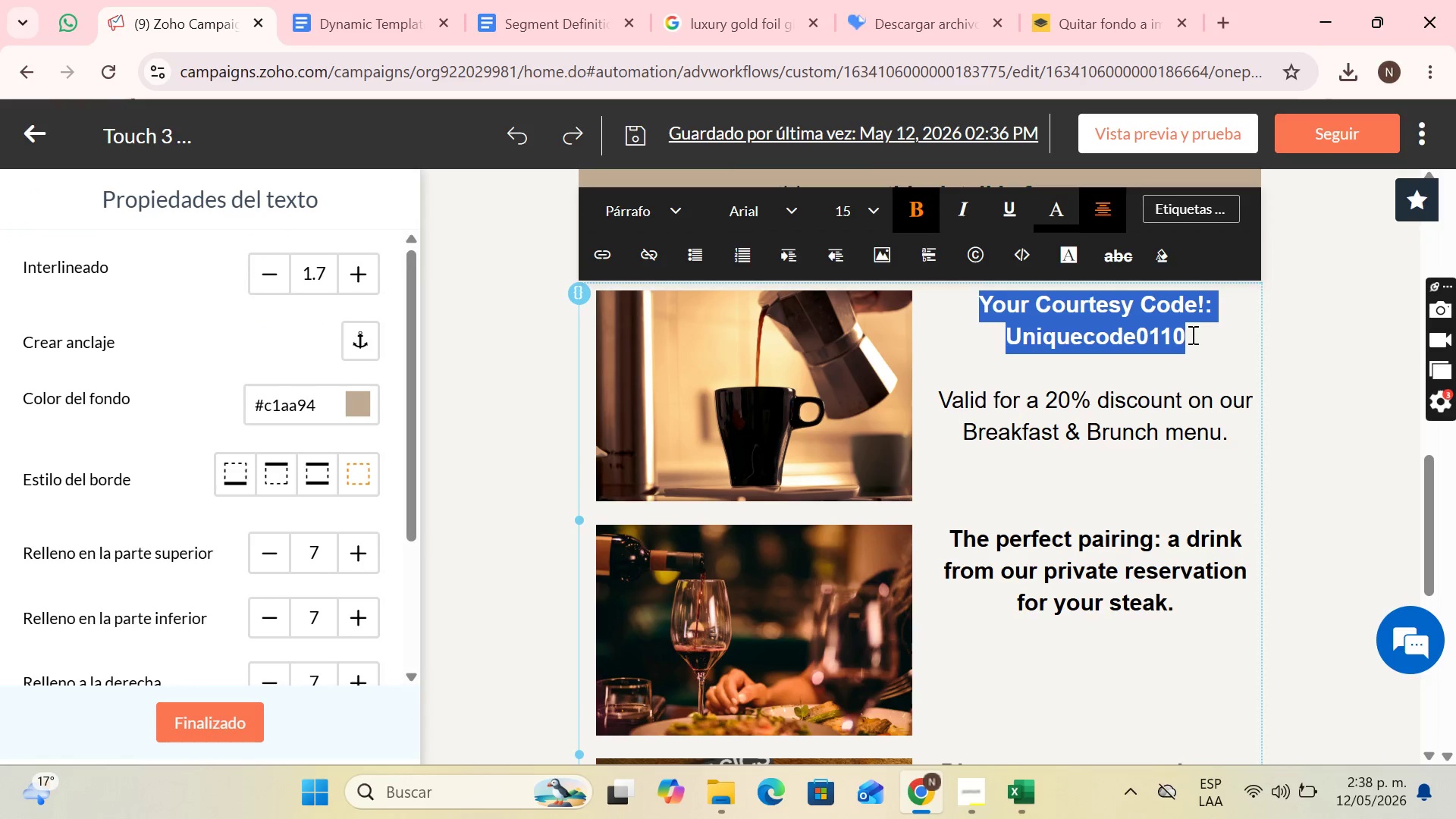 
key(Control+C)
 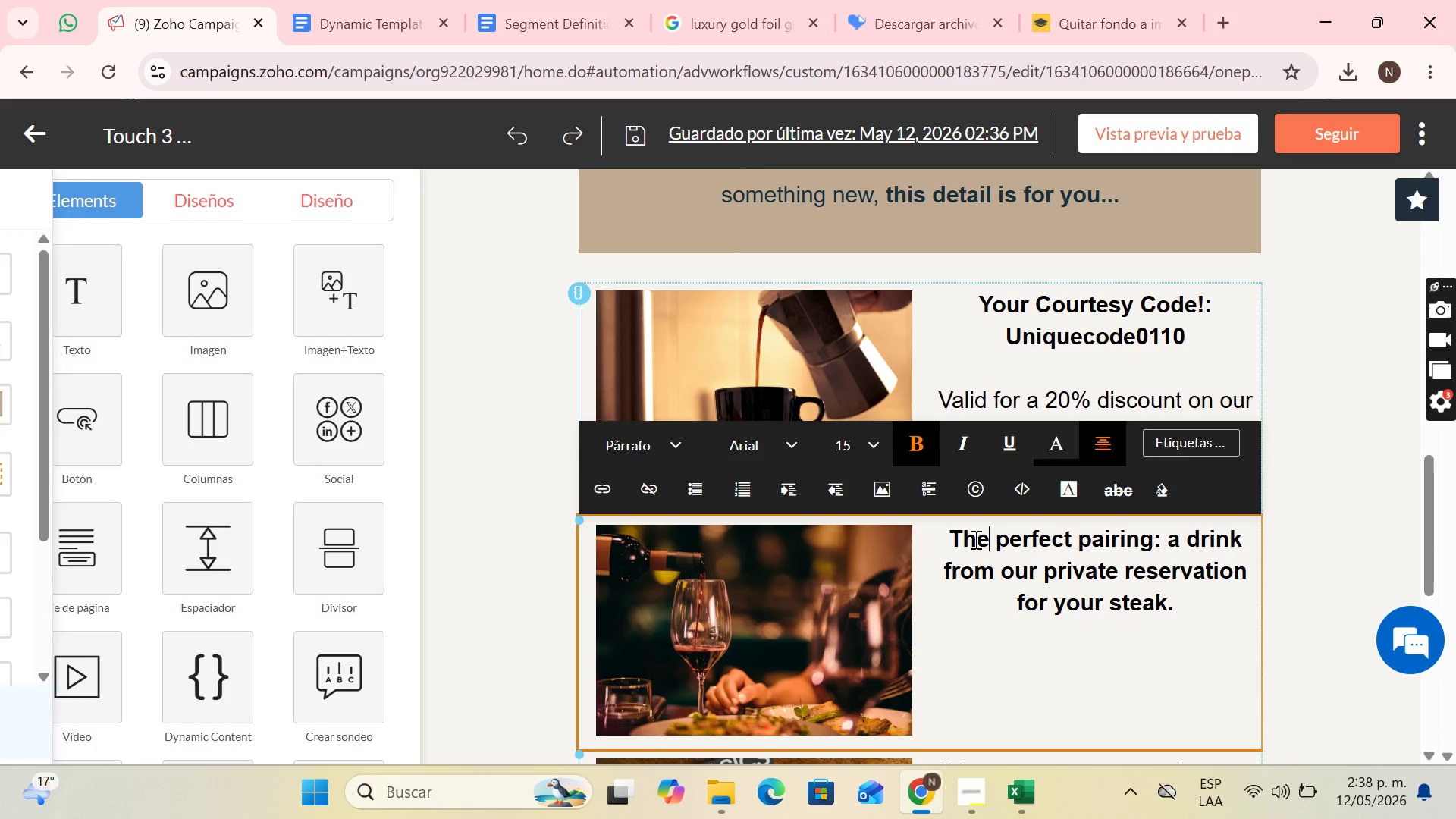 
double_click([969, 539])
 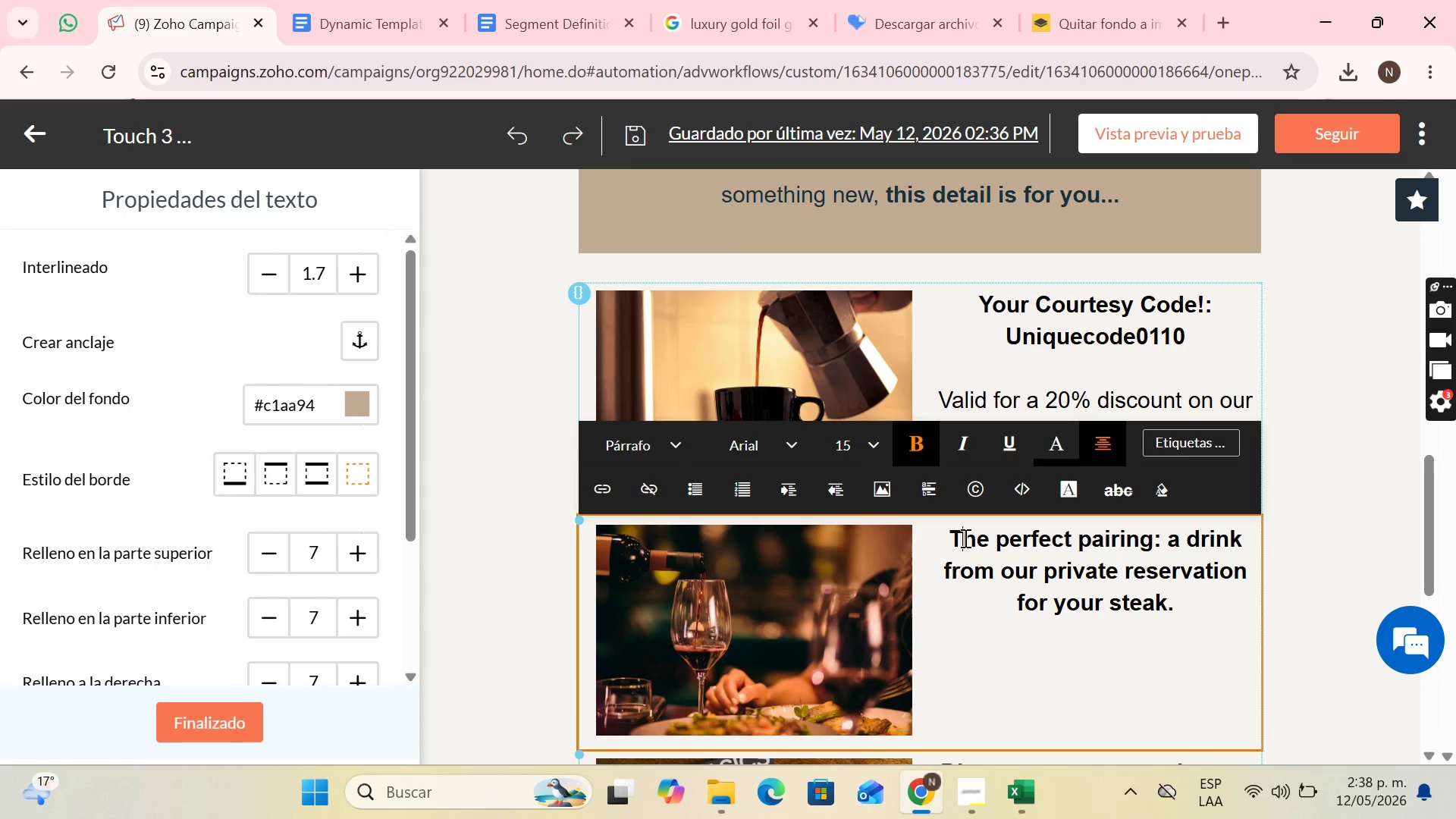 
key(Control+V)
 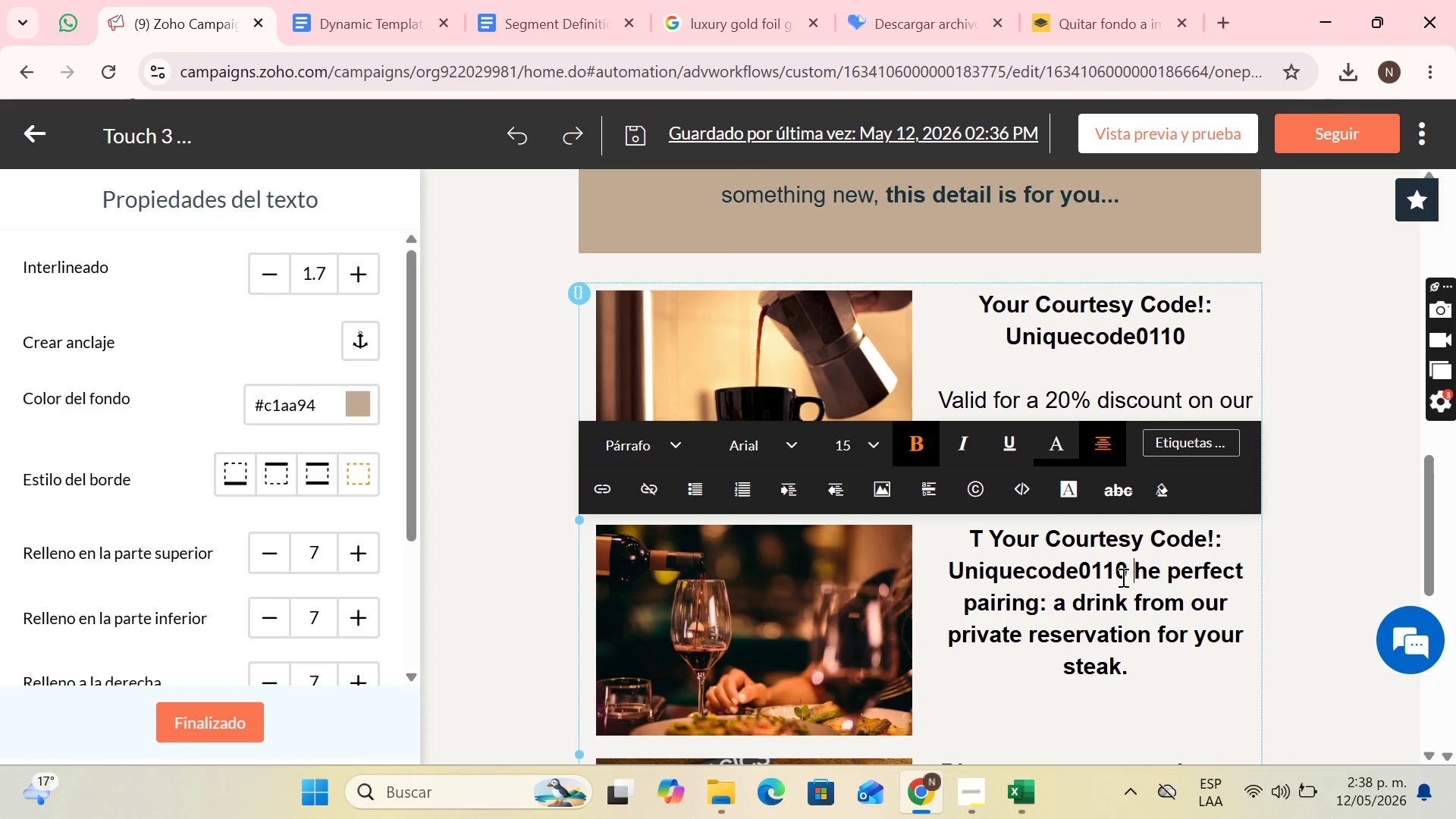 
key(Enter)
 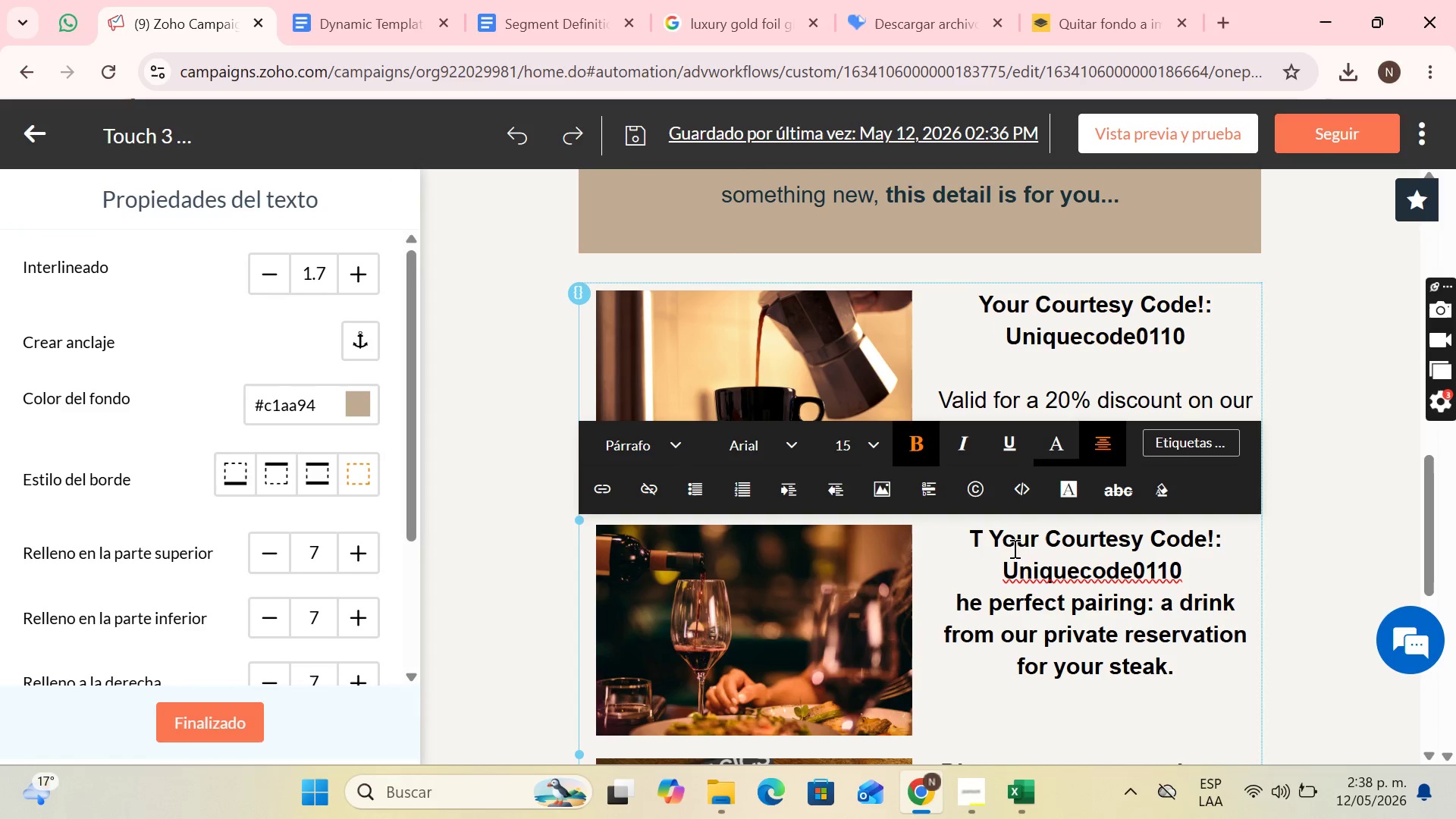 
left_click([995, 537])
 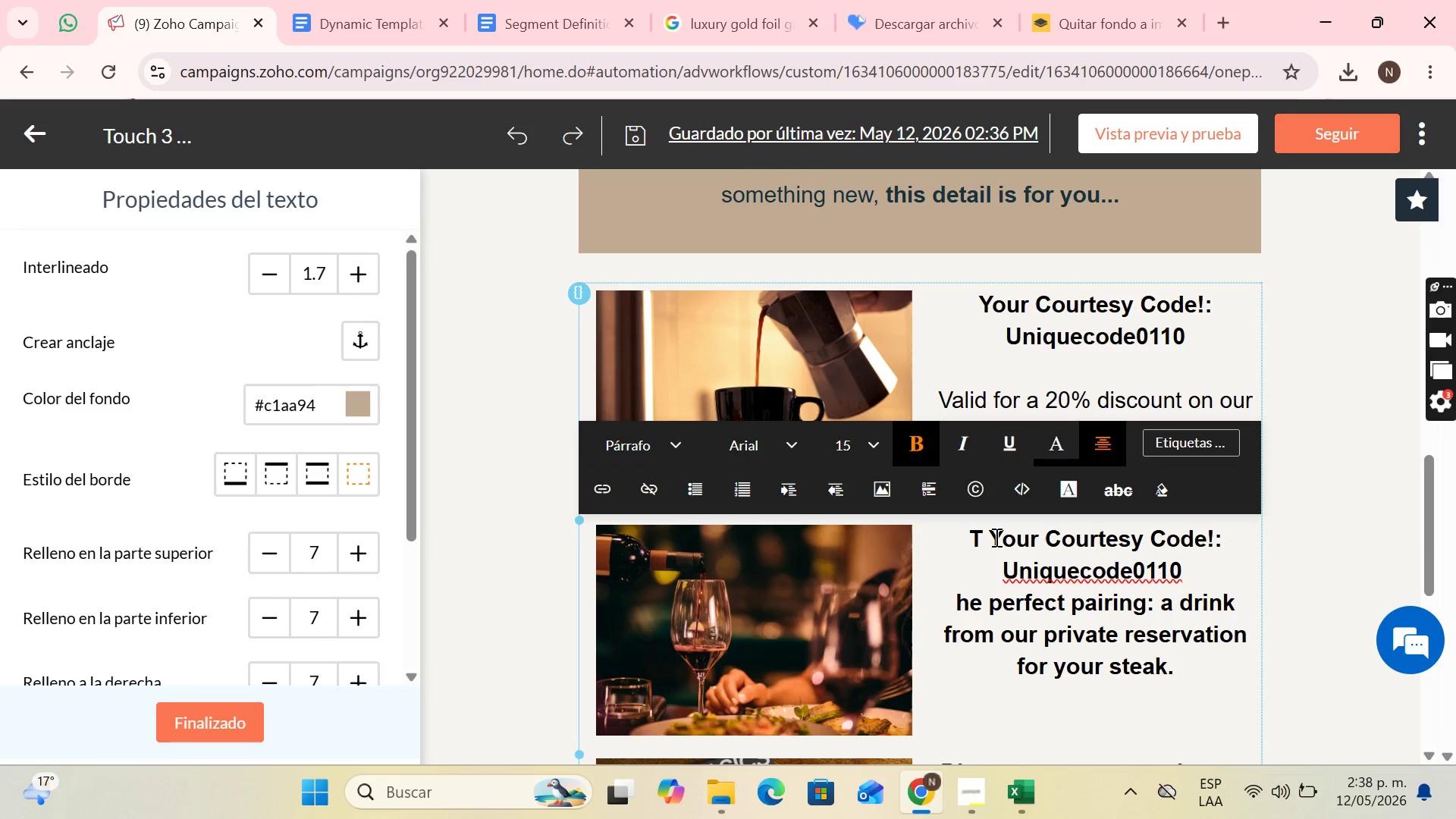 
key(Backspace)
 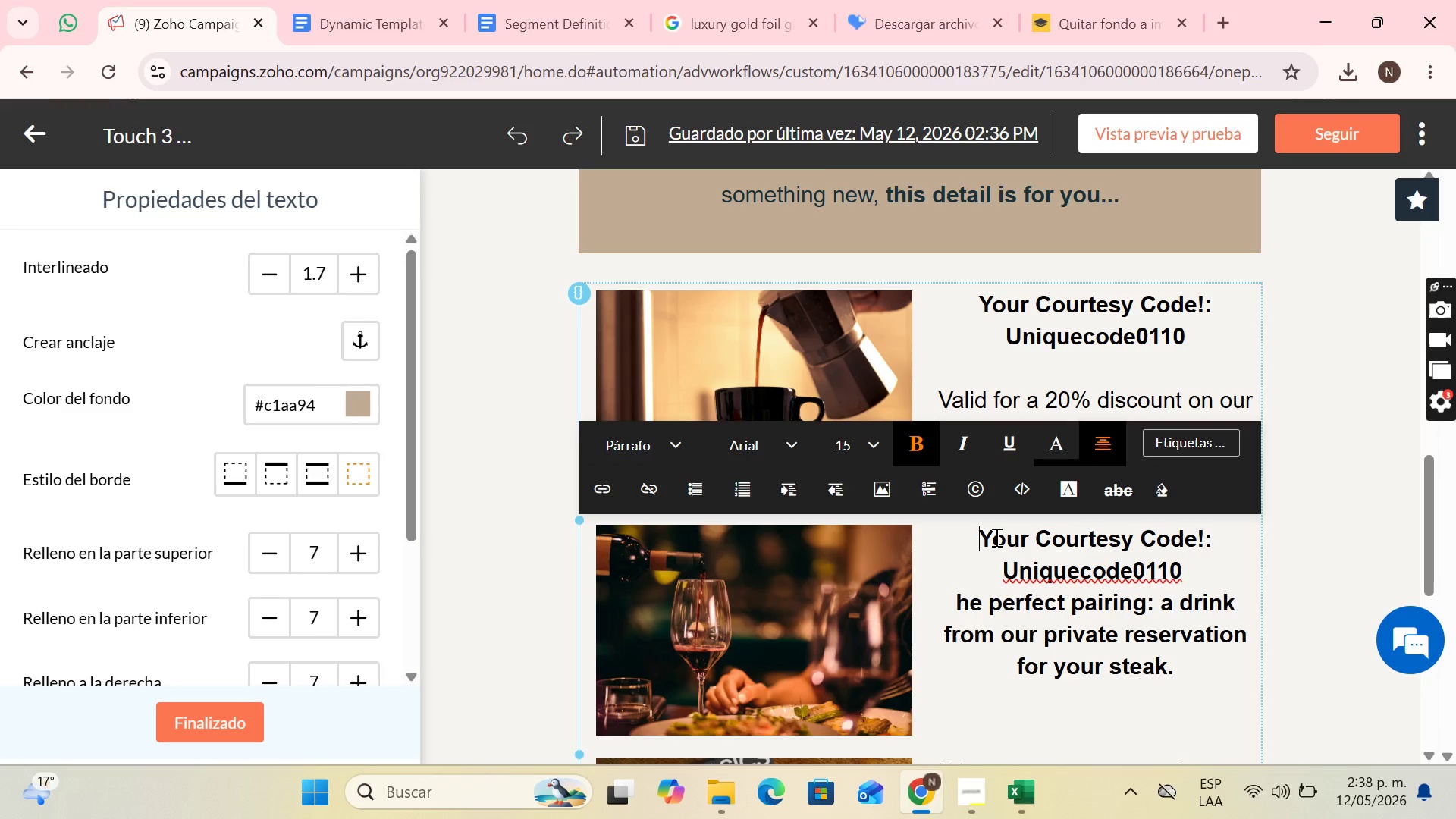 
key(Backspace)
 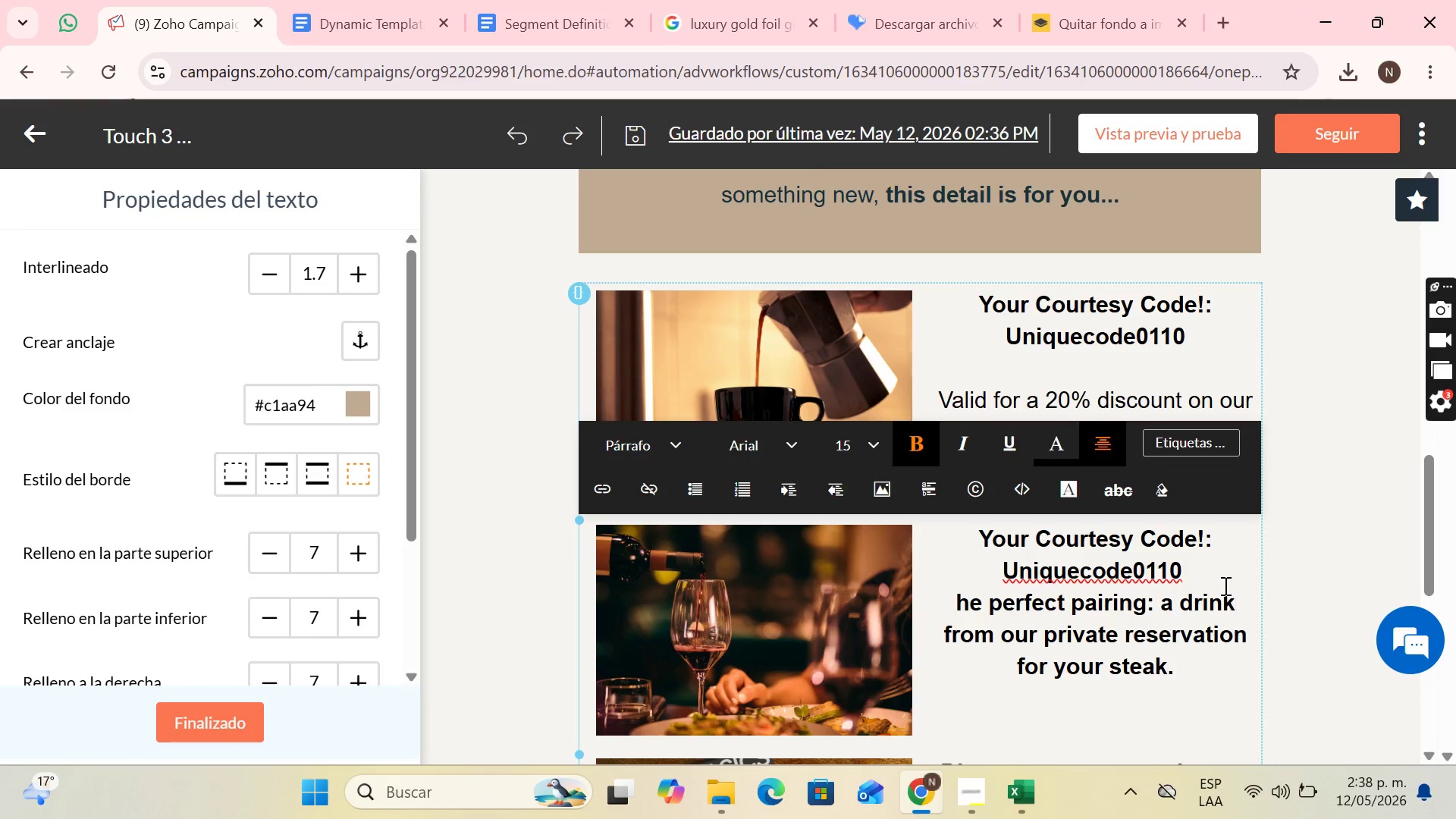 
left_click([1210, 570])
 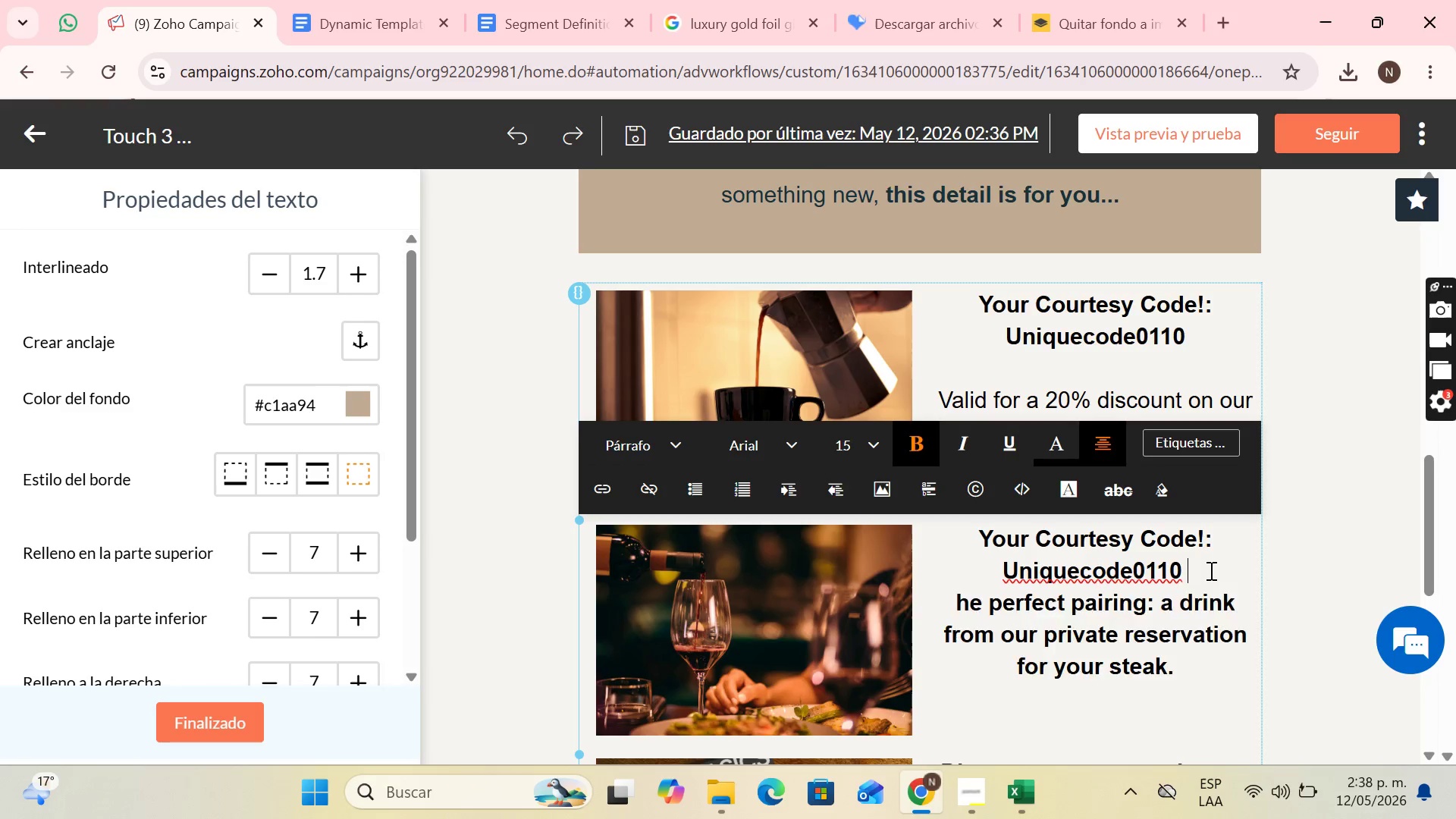 
key(Enter)
 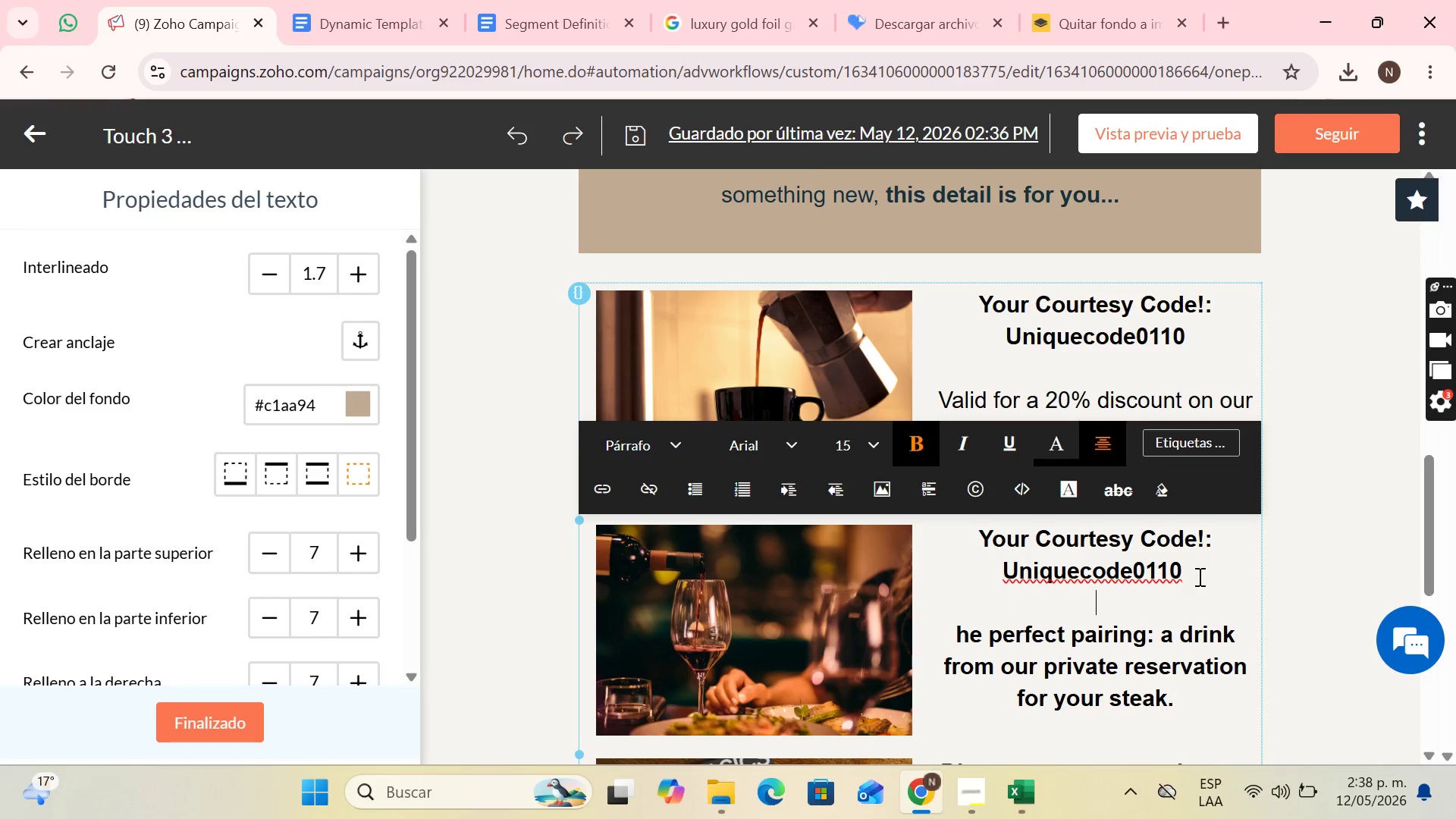 
double_click([1182, 569])
 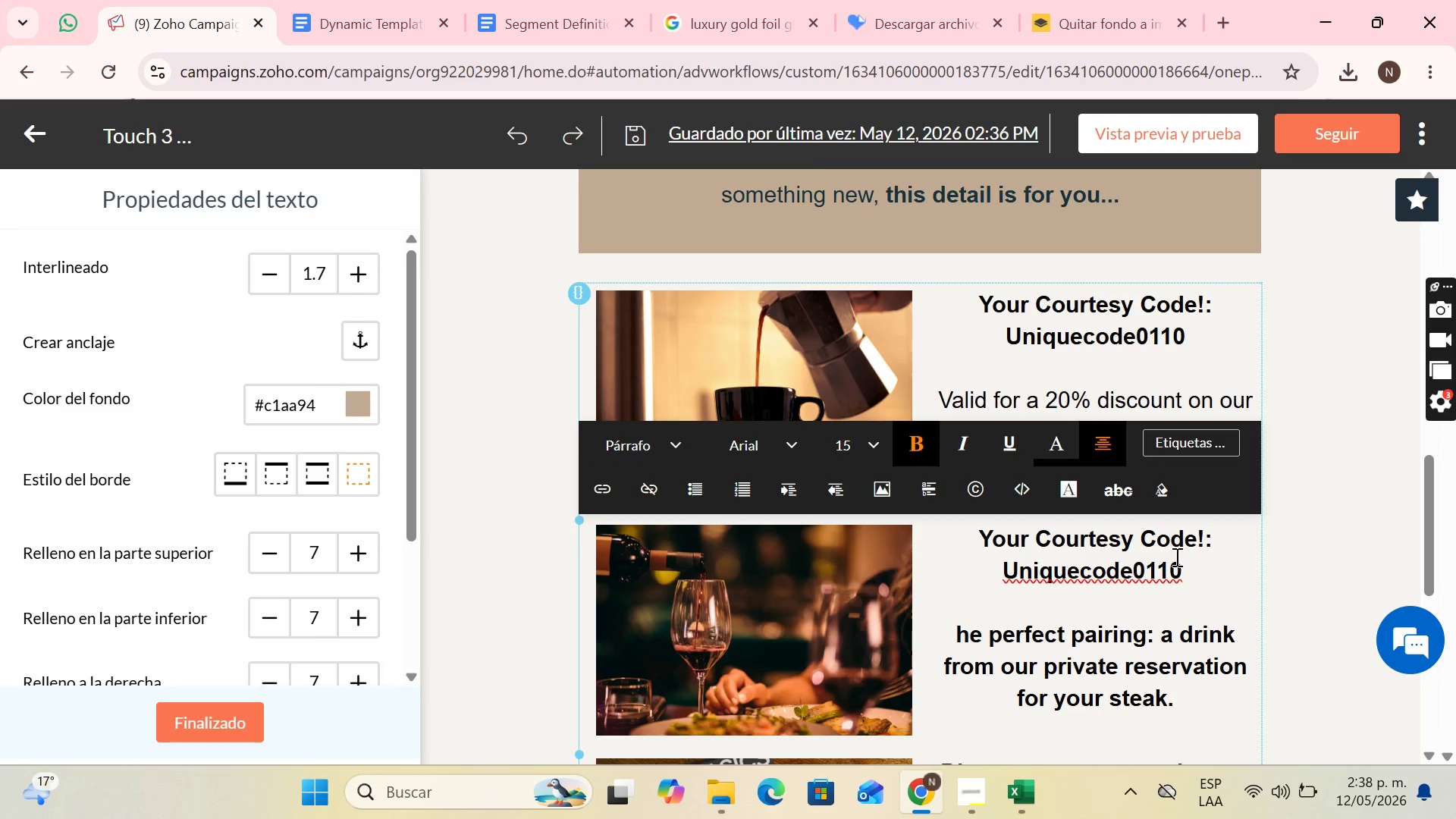 
key(ArrowLeft)
 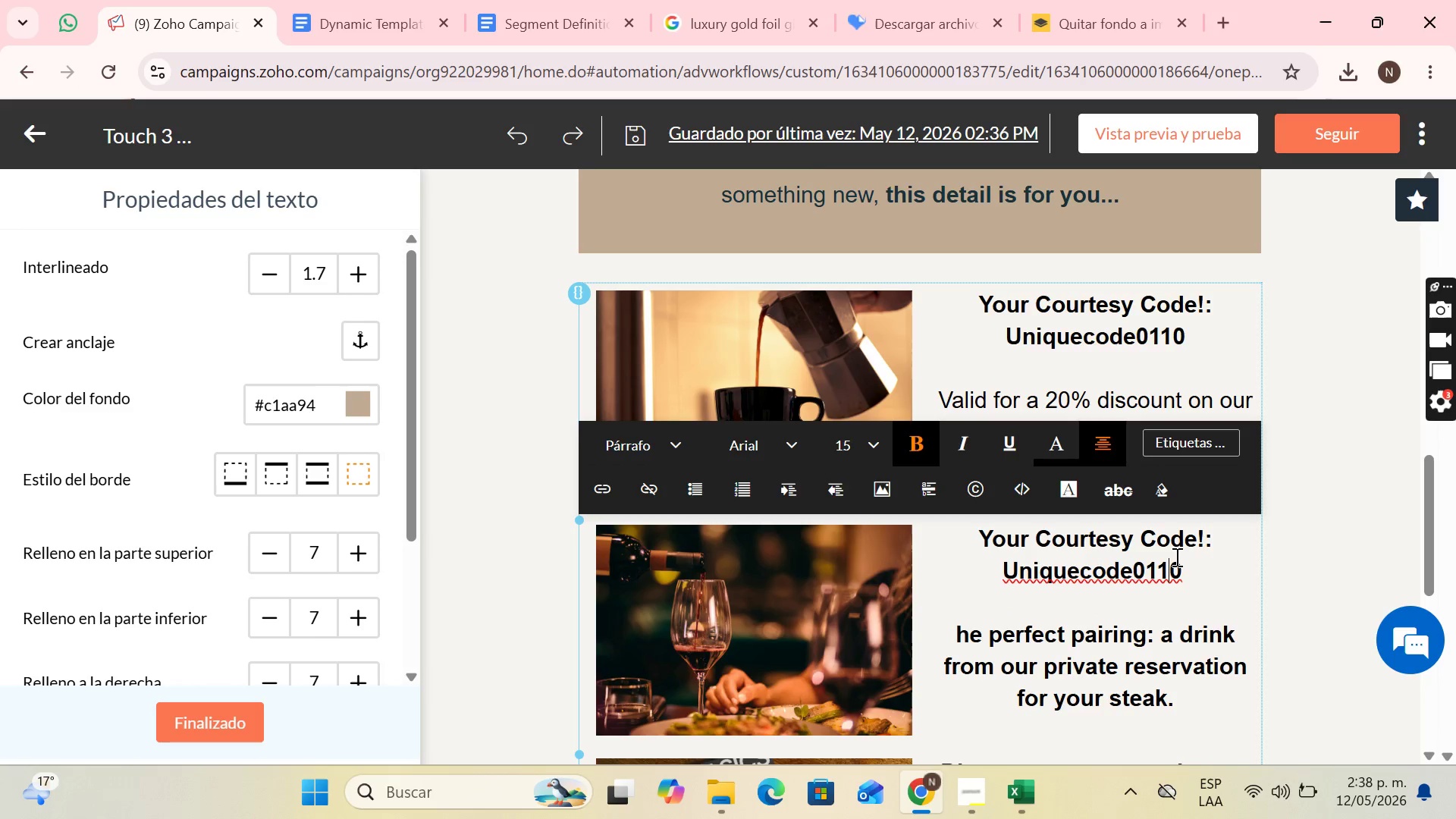 
key(ArrowLeft)
 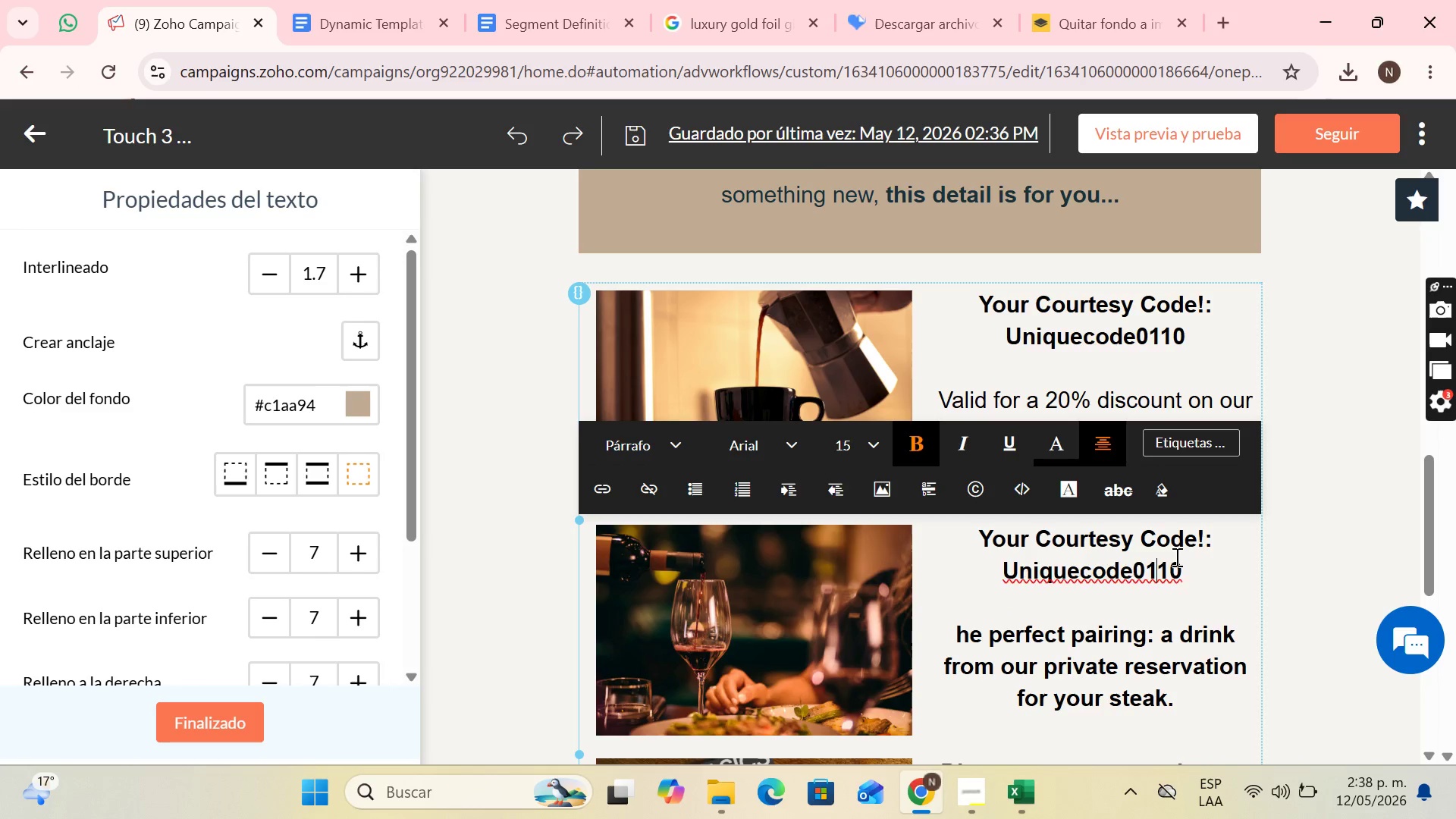 
key(Backspace)
 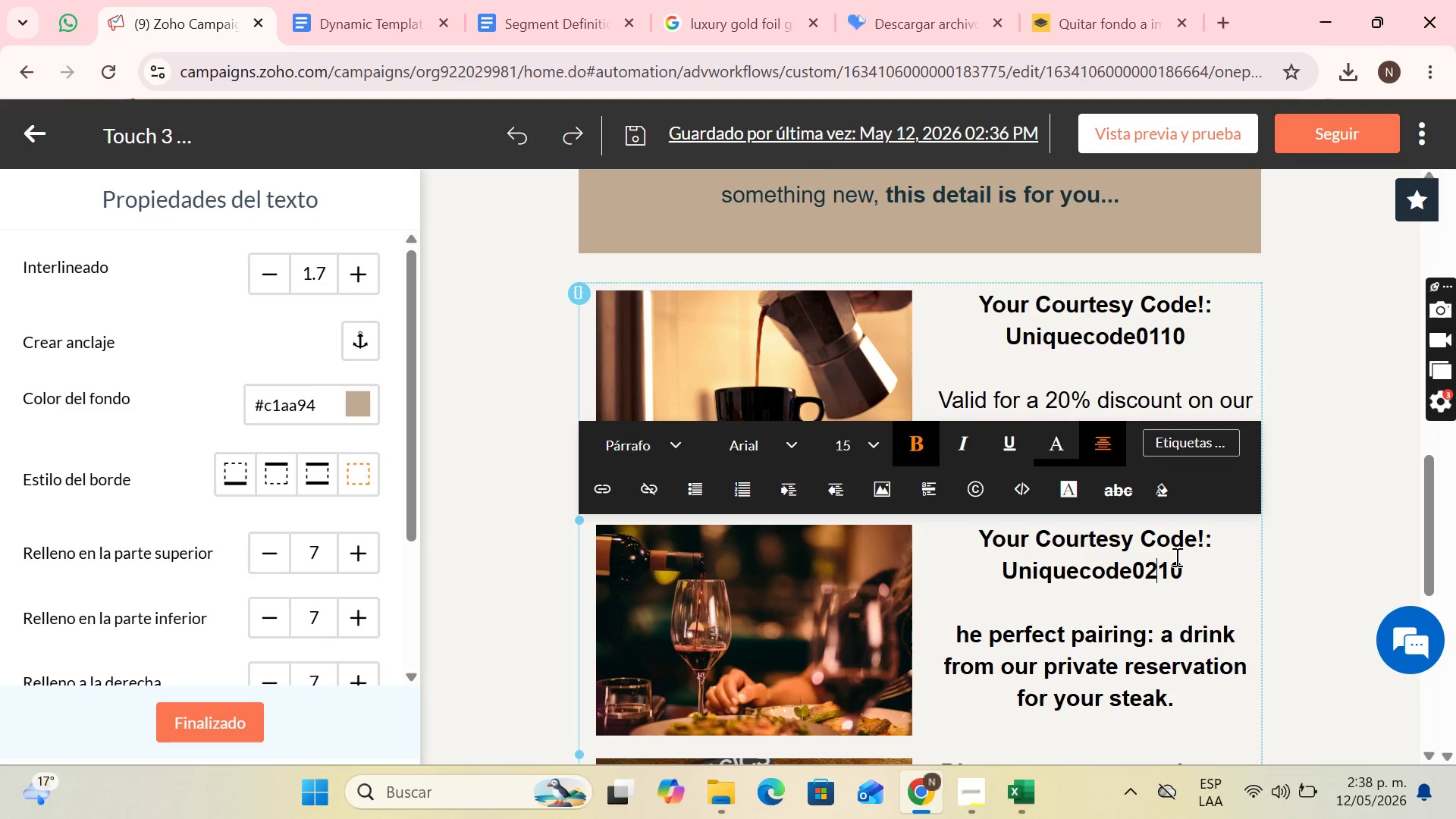 
key(2)
 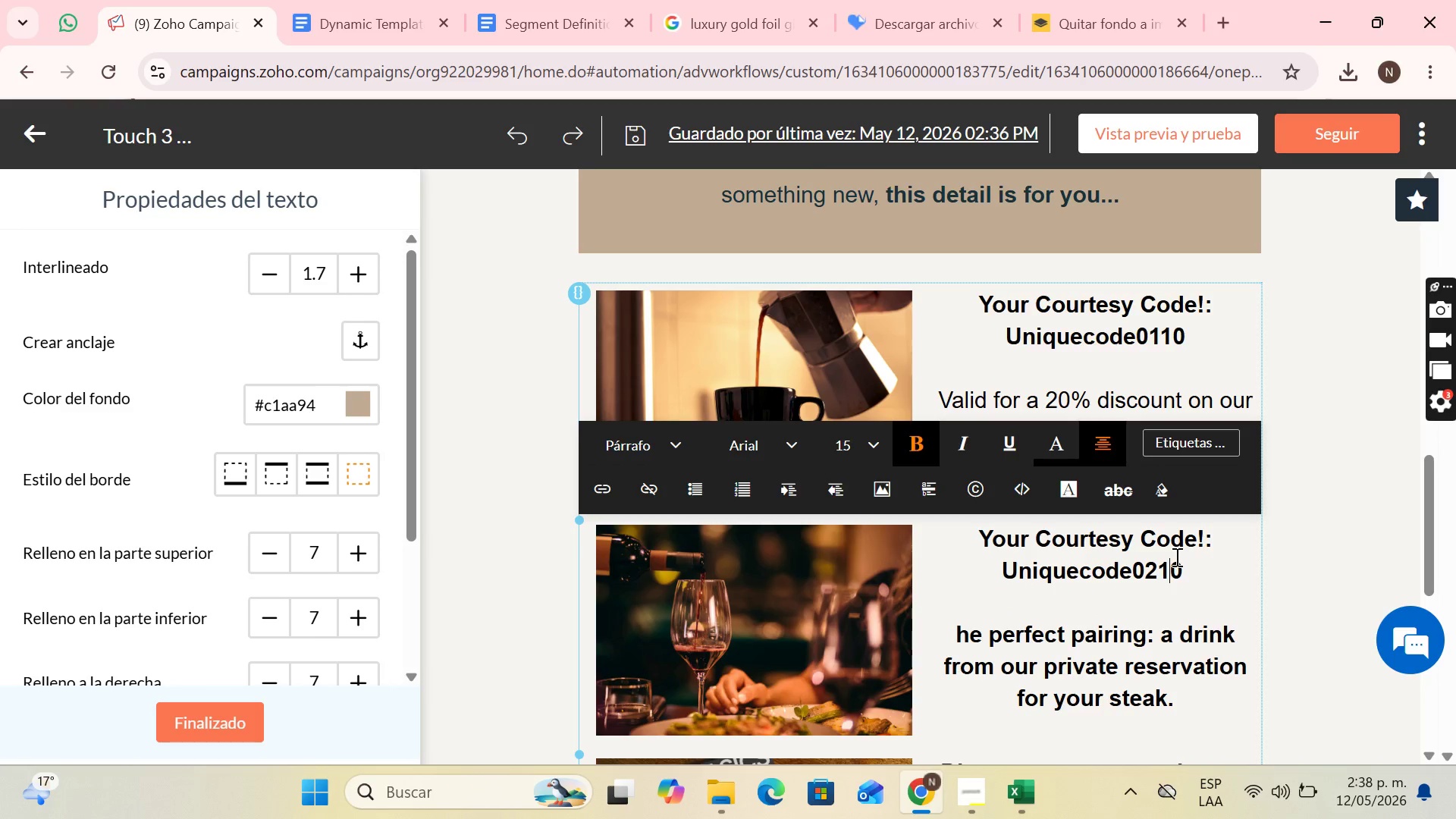 
key(ArrowRight)
 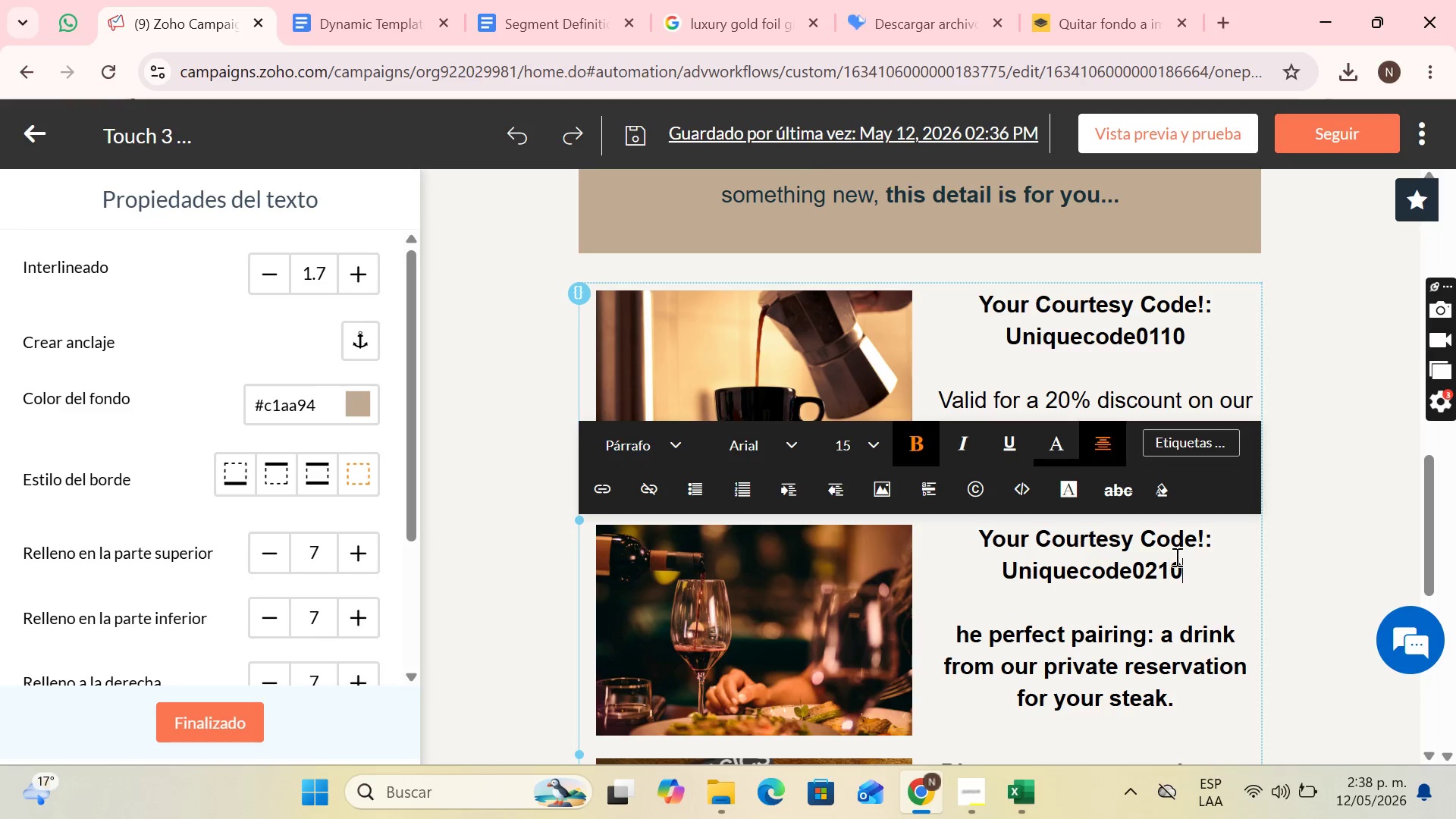 
key(ArrowRight)
 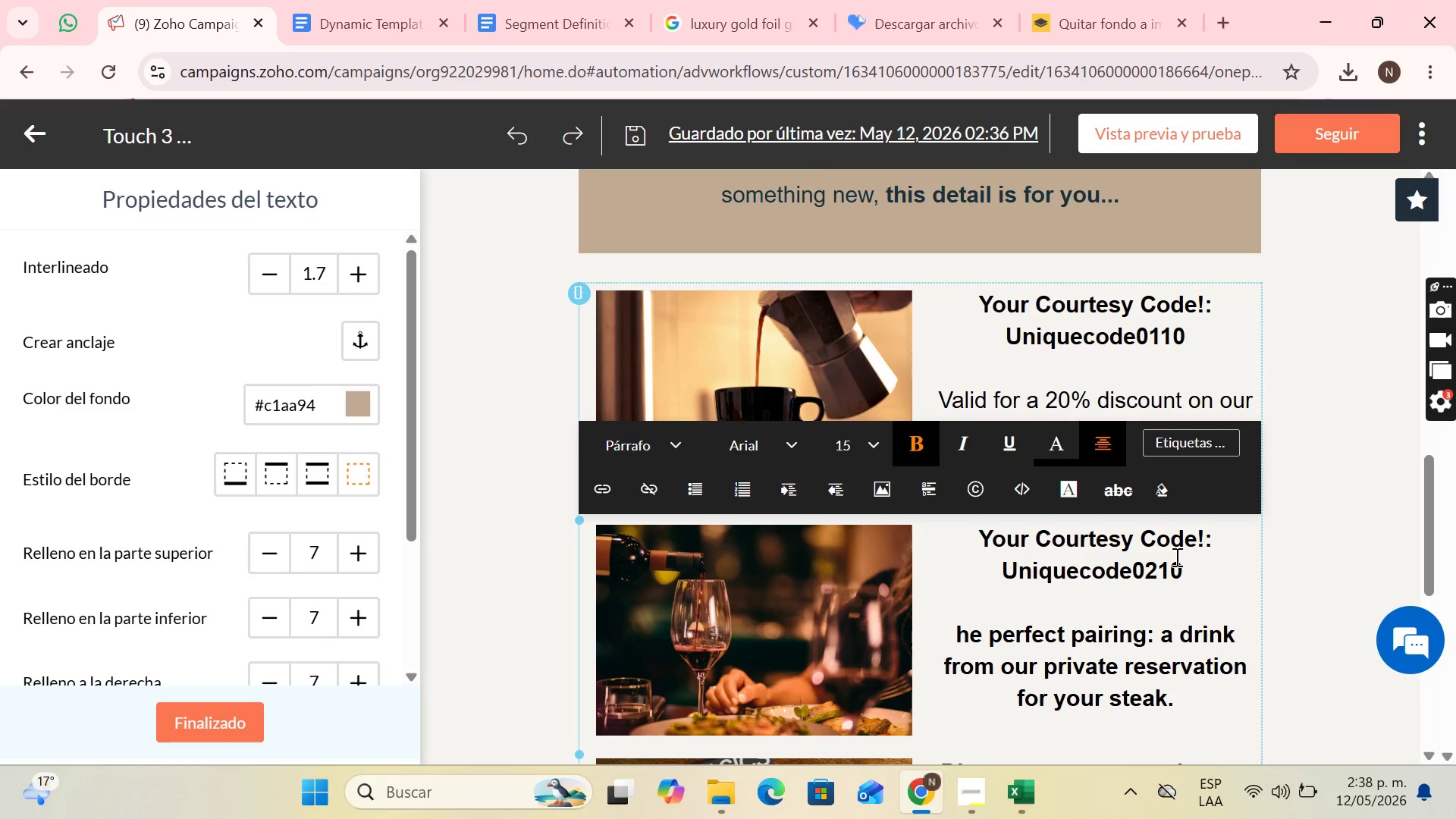 
key(ArrowLeft)
 